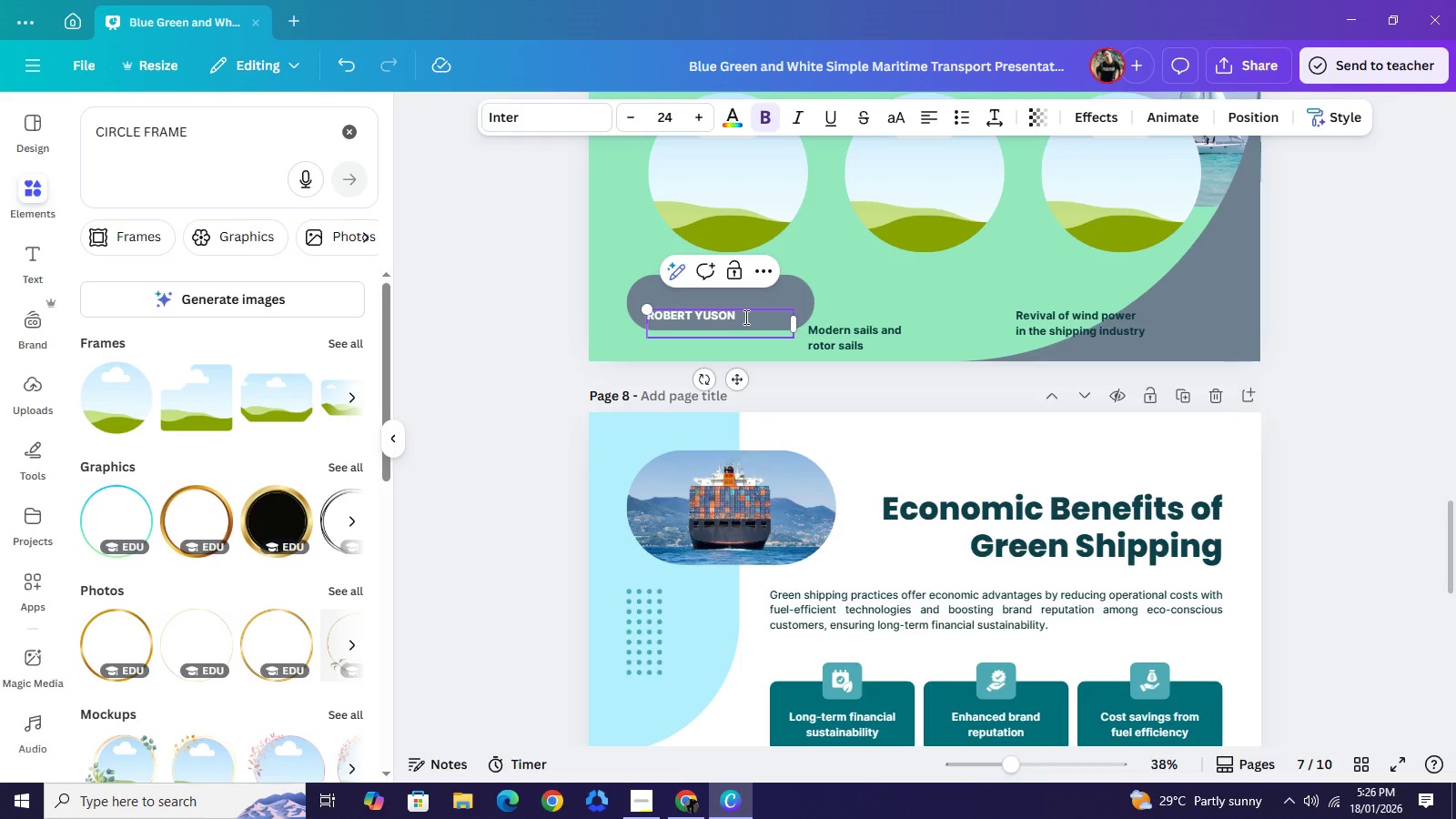 
type(CEO)
 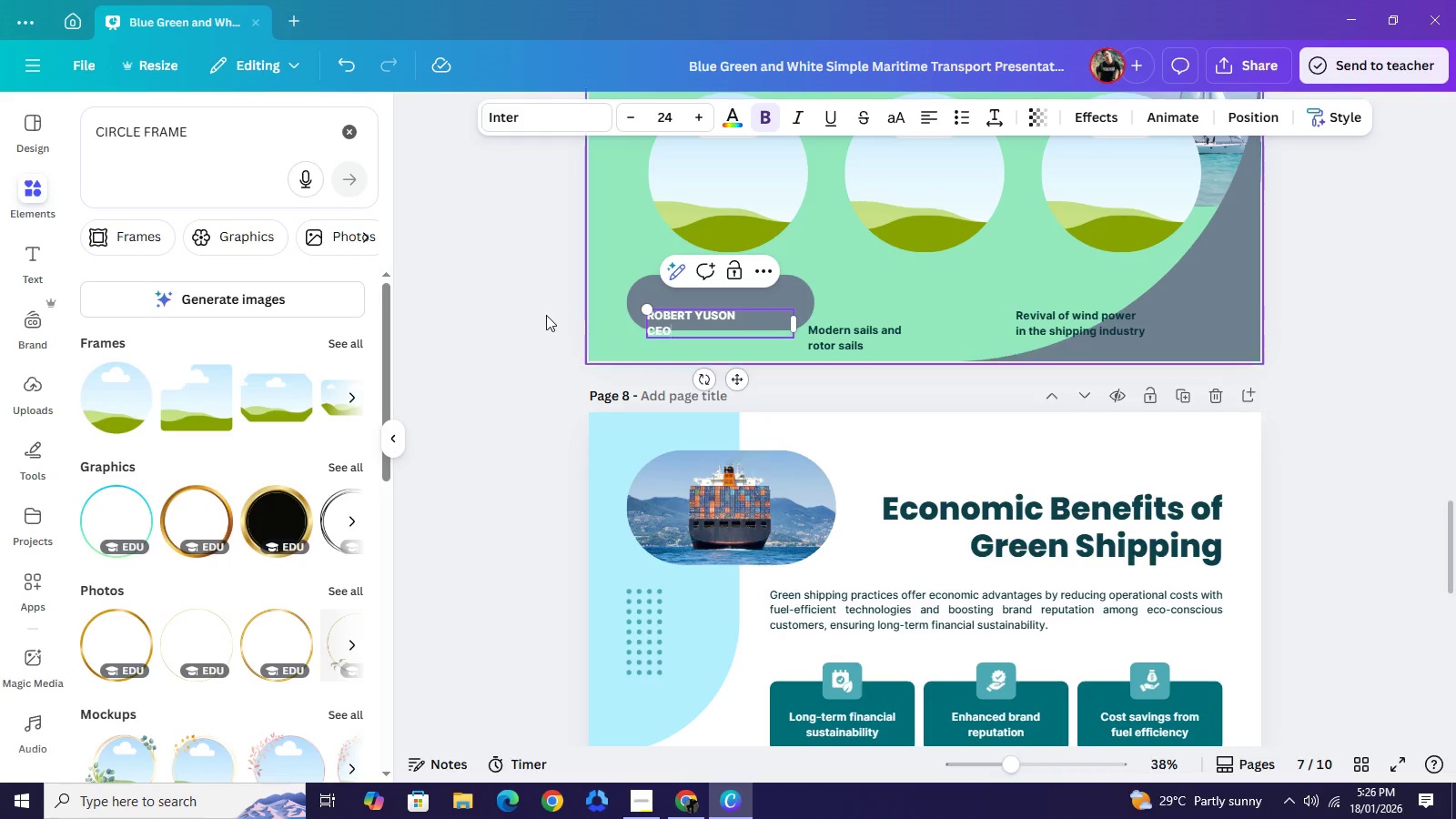 
left_click([542, 313])
 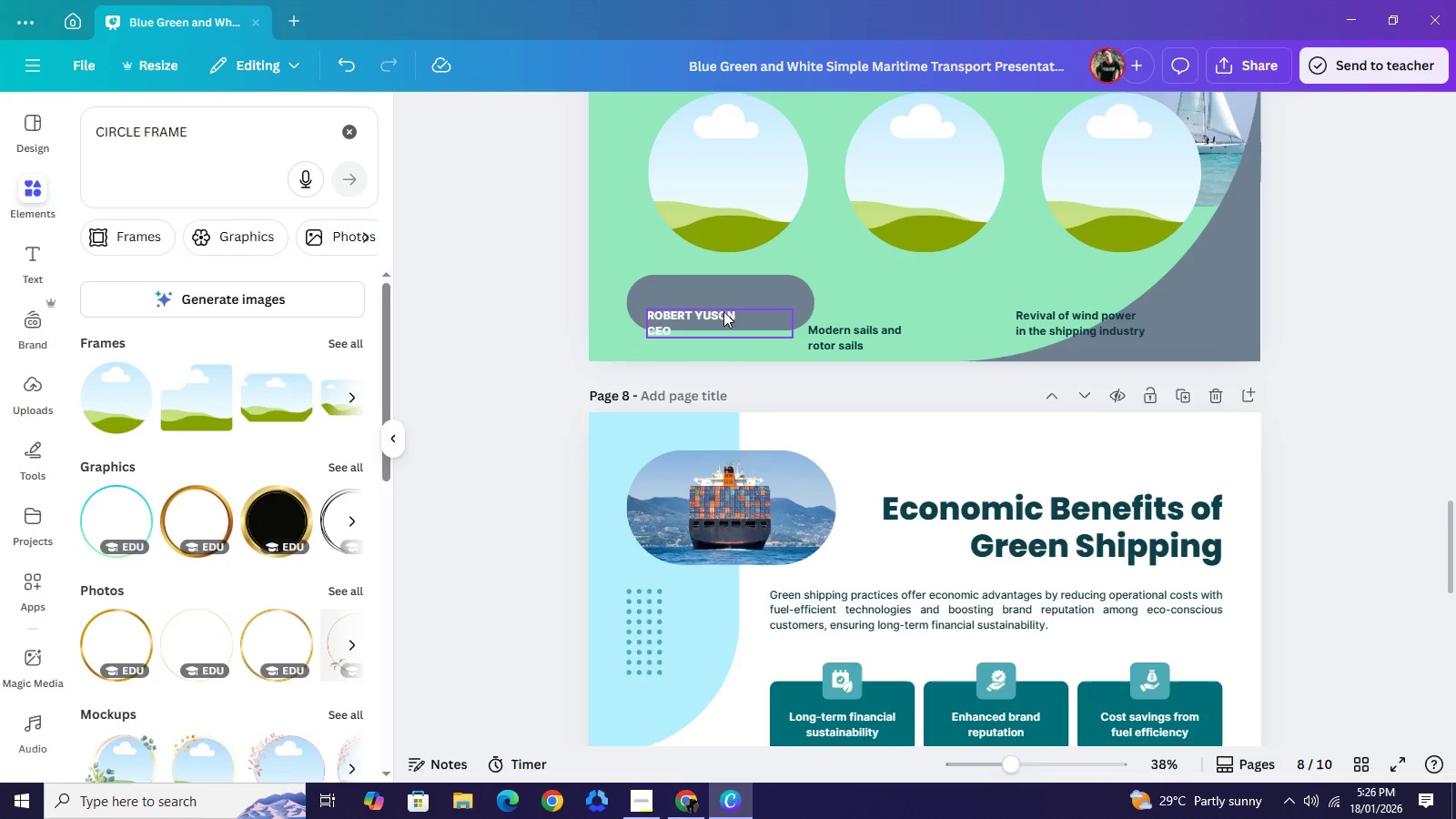 
left_click_drag(start_coordinate=[721, 311], to_coordinate=[721, 294])
 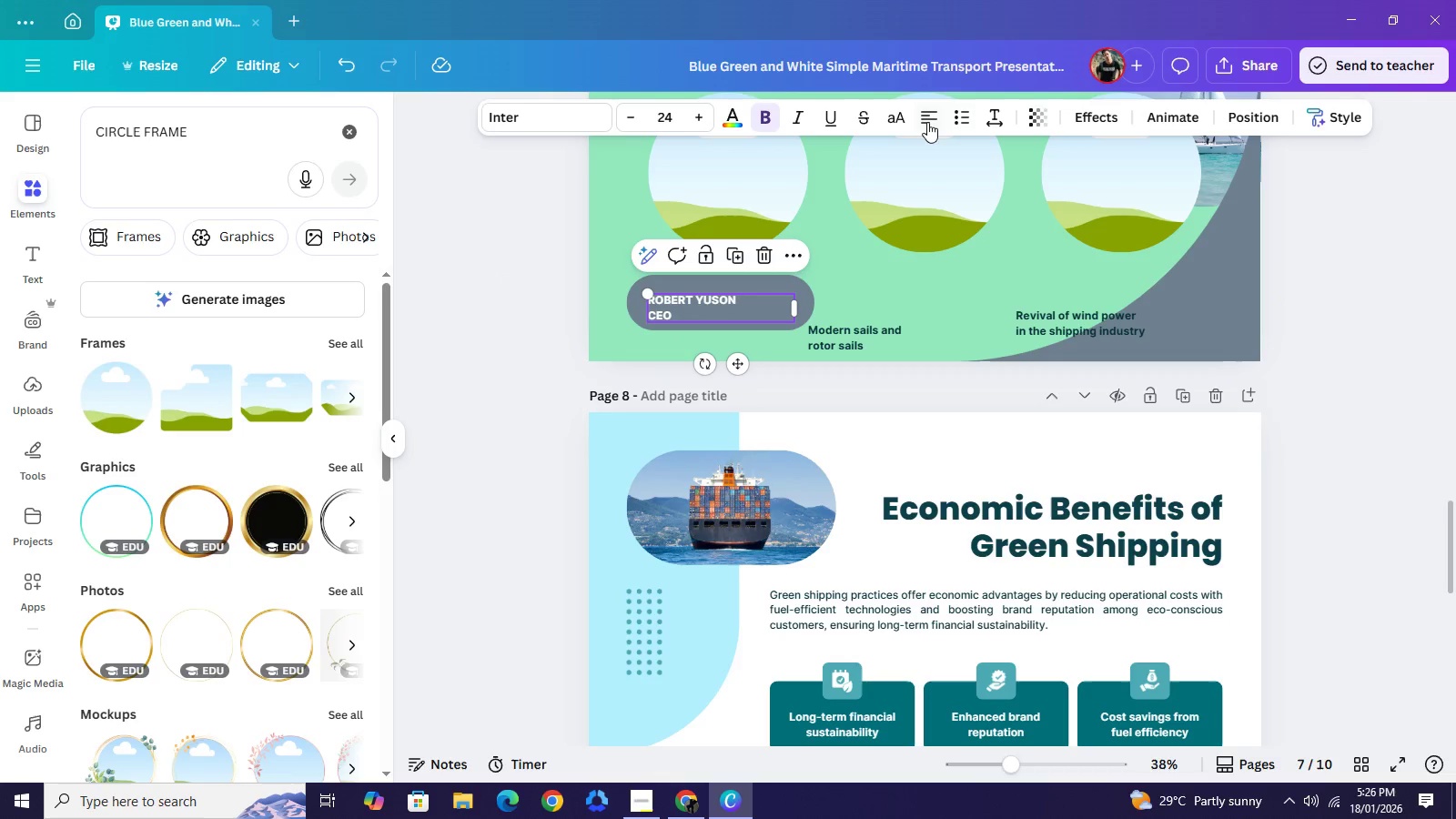 
left_click([927, 122])
 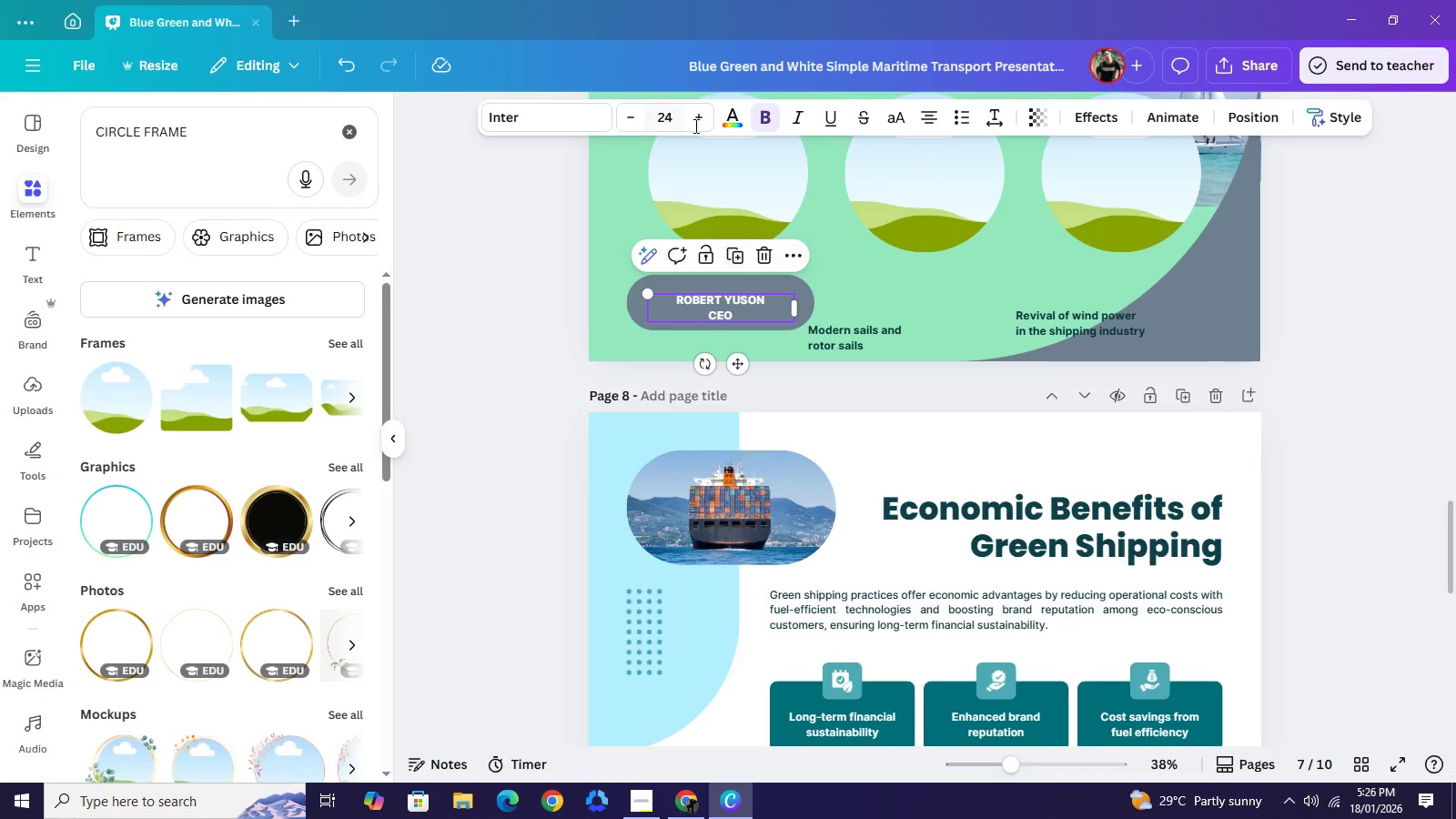 
double_click([701, 122])
 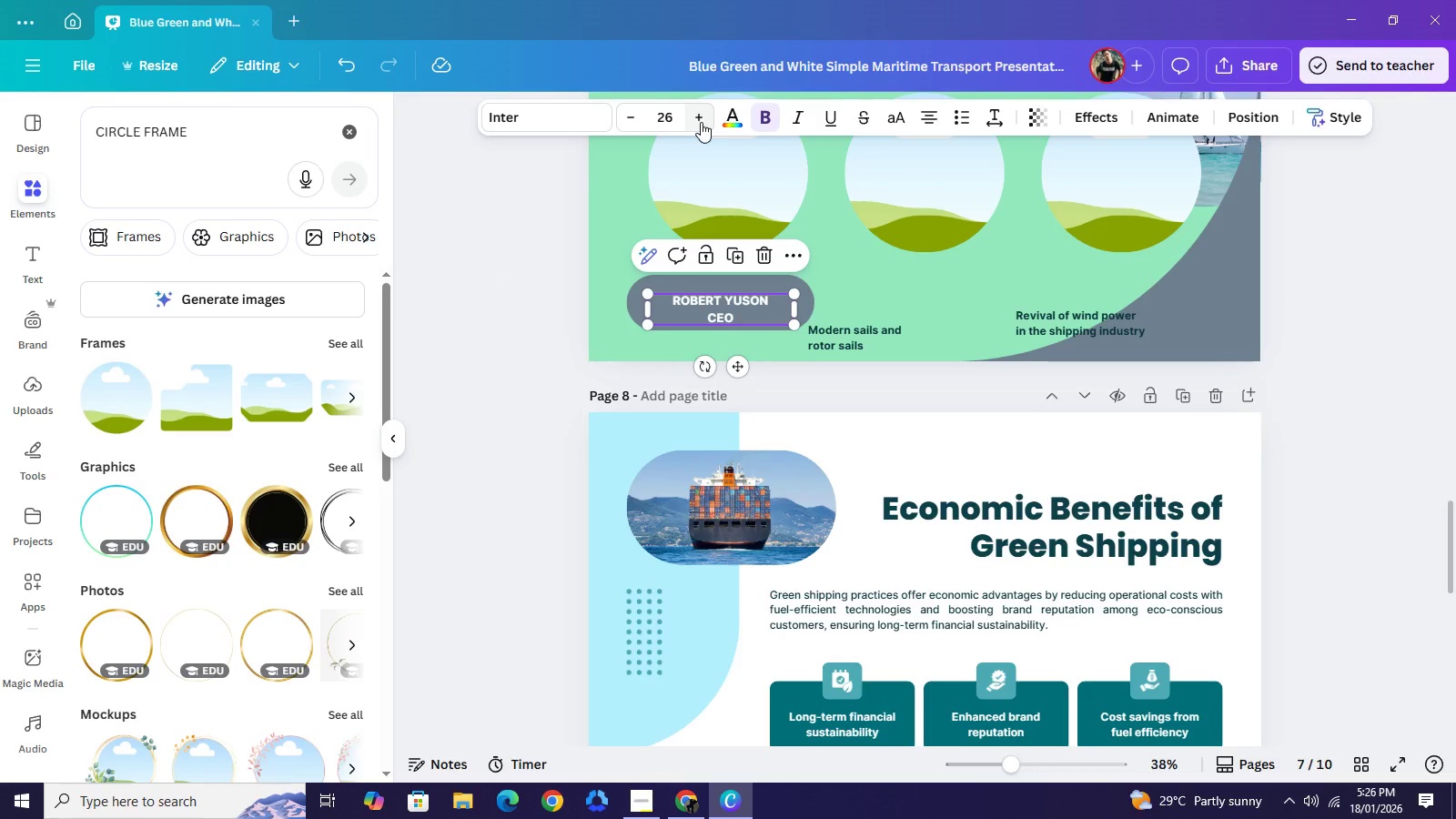 
triple_click([701, 122])
 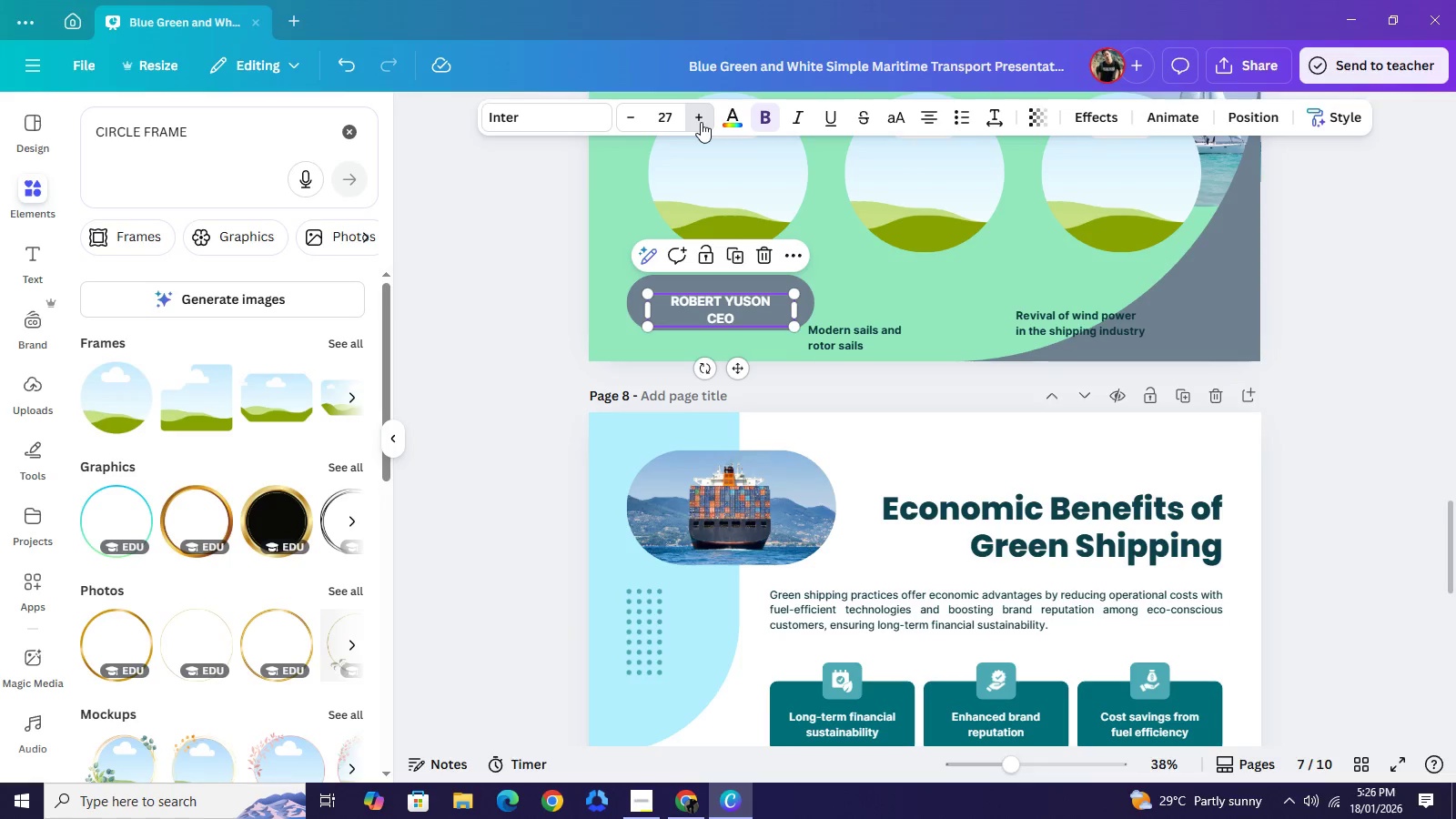 
triple_click([701, 122])
 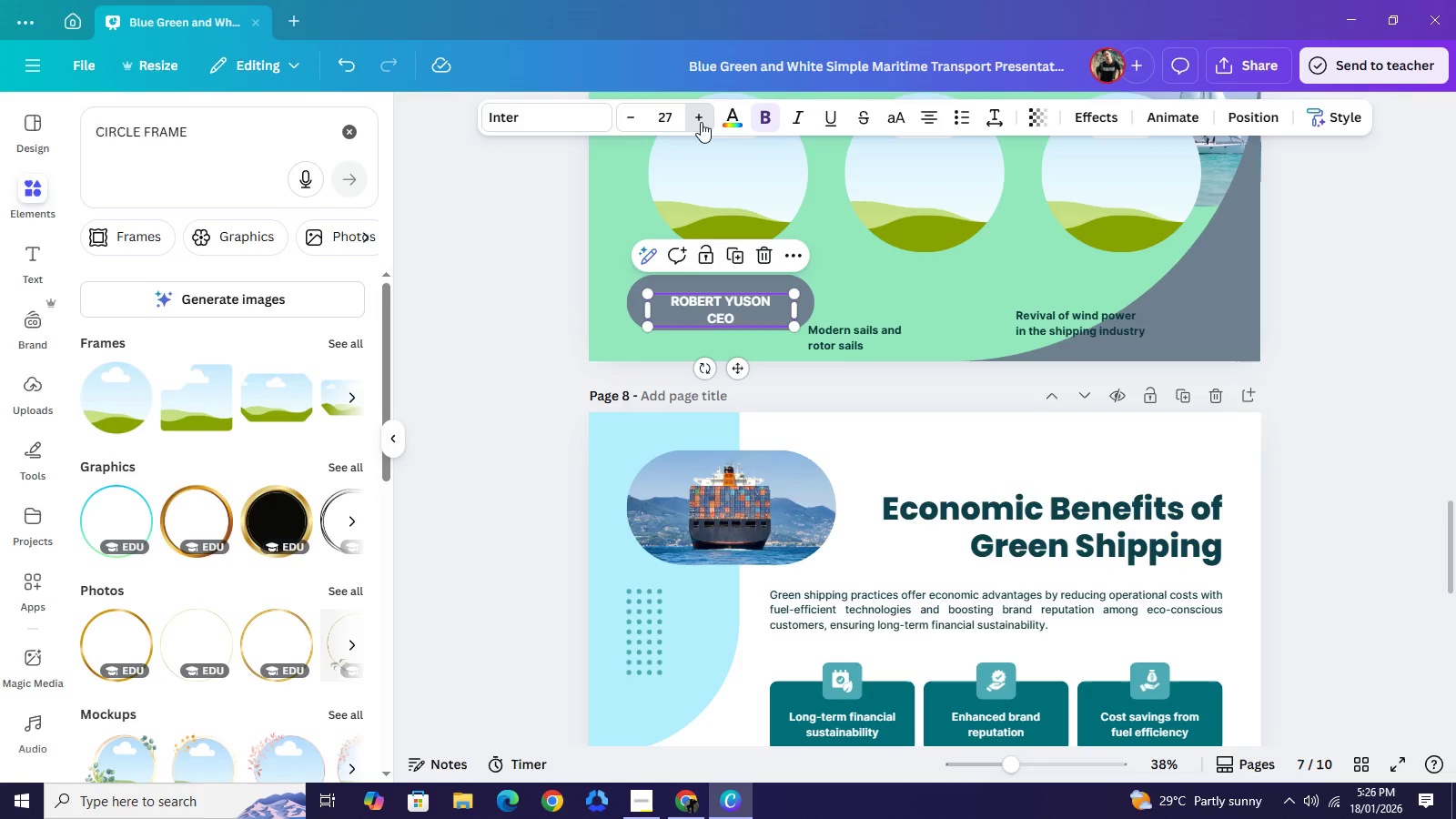 
triple_click([701, 122])
 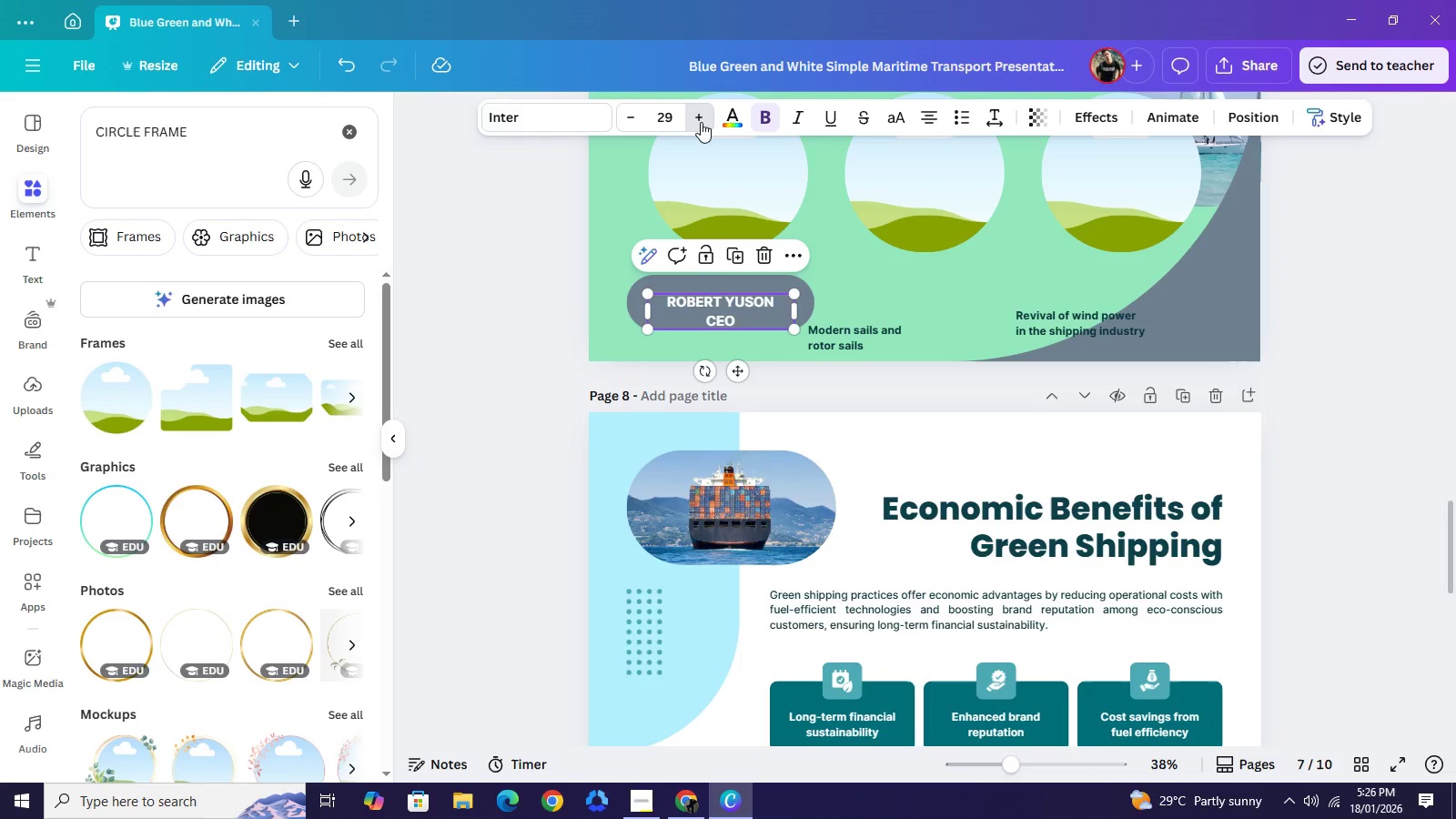 
triple_click([701, 122])
 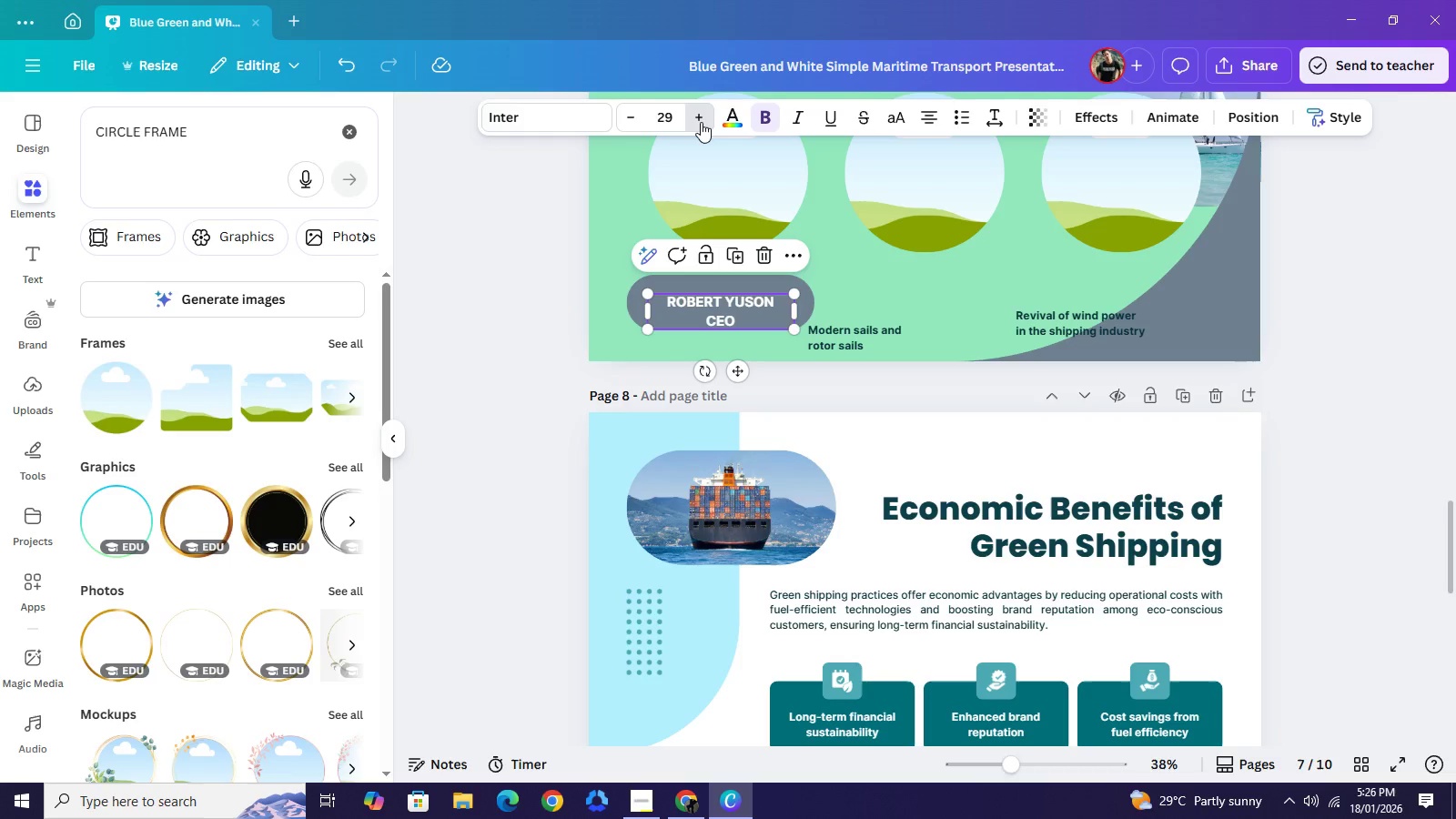 
triple_click([701, 122])
 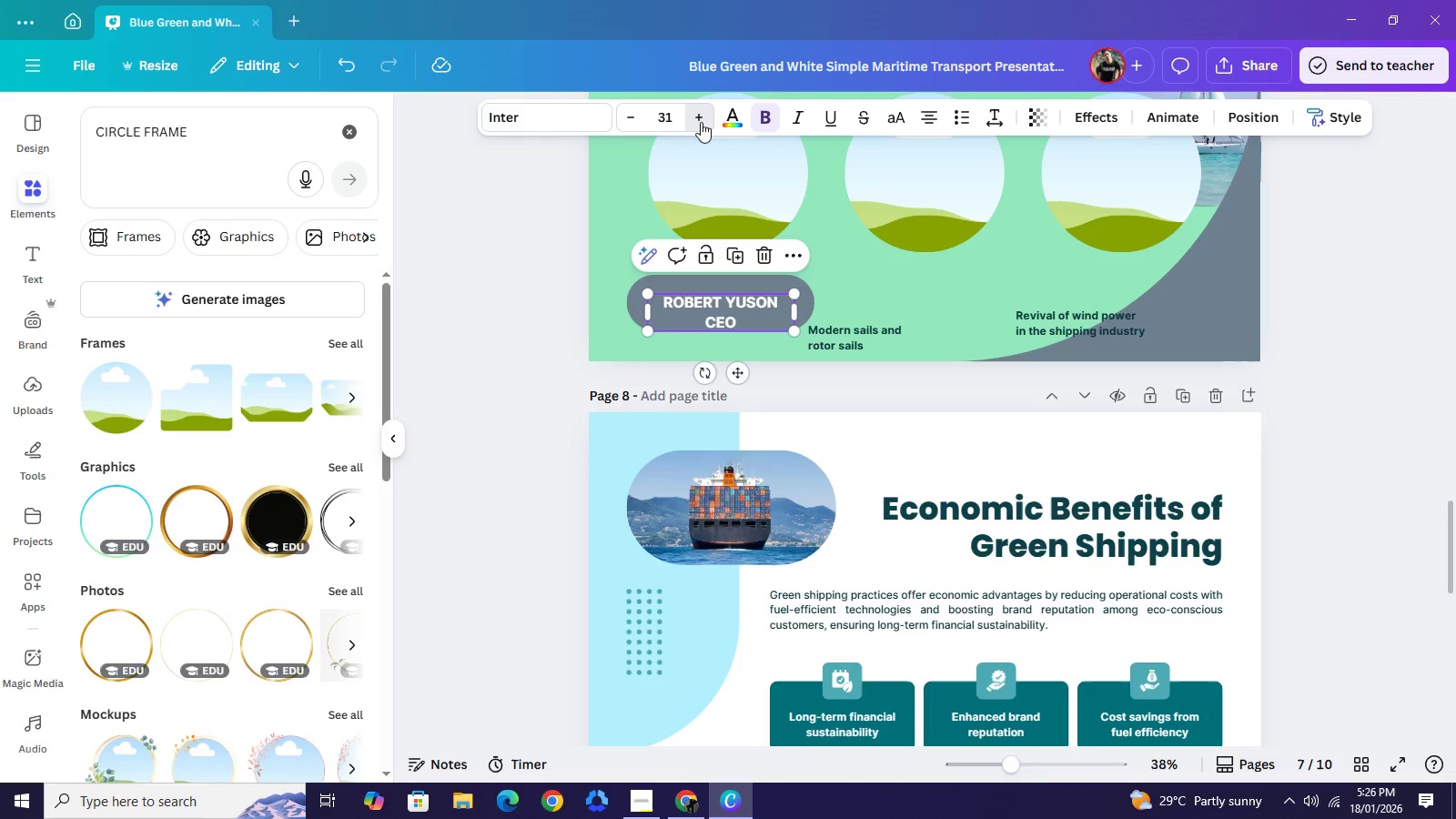 
triple_click([701, 122])
 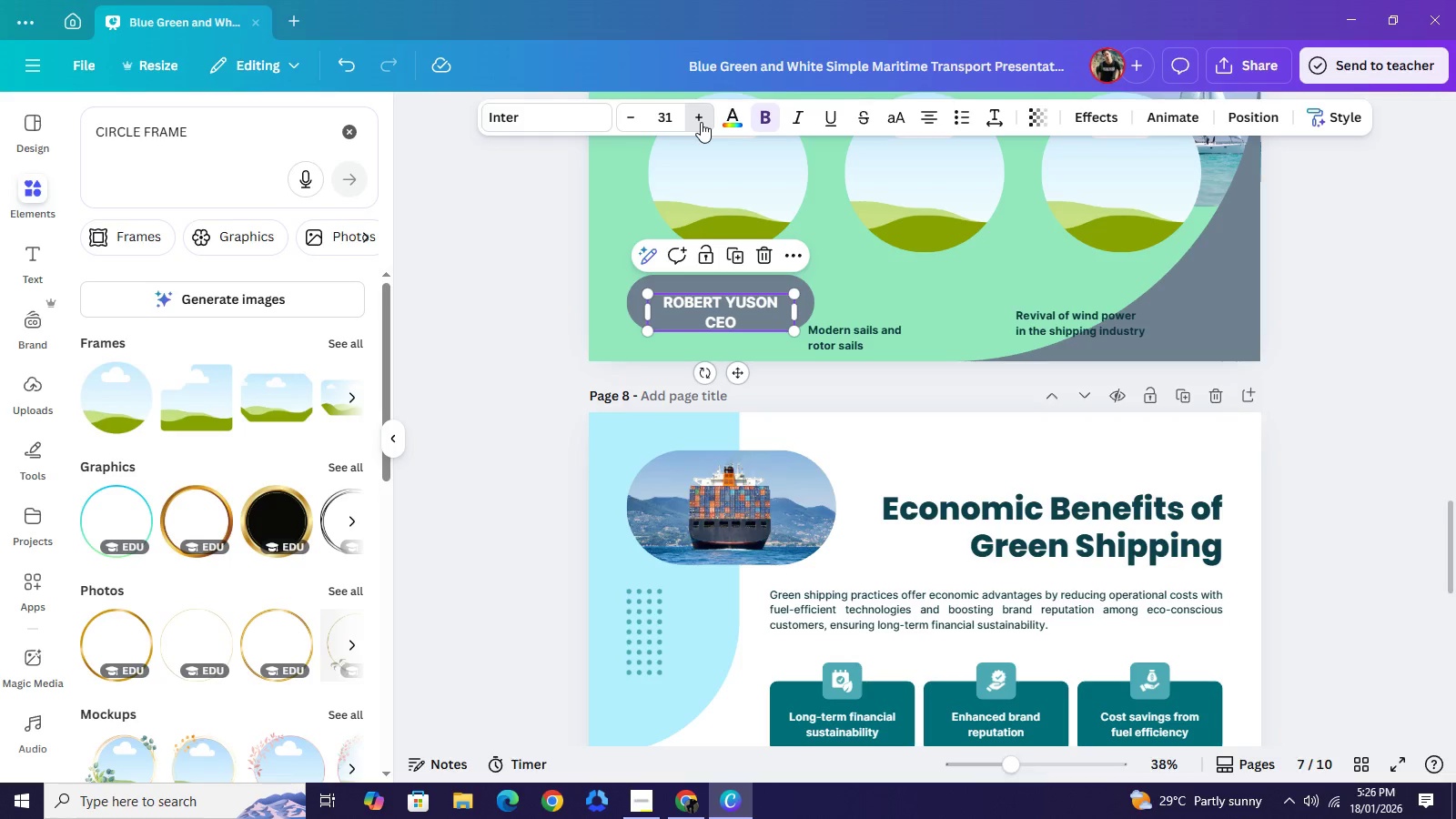 
triple_click([701, 122])
 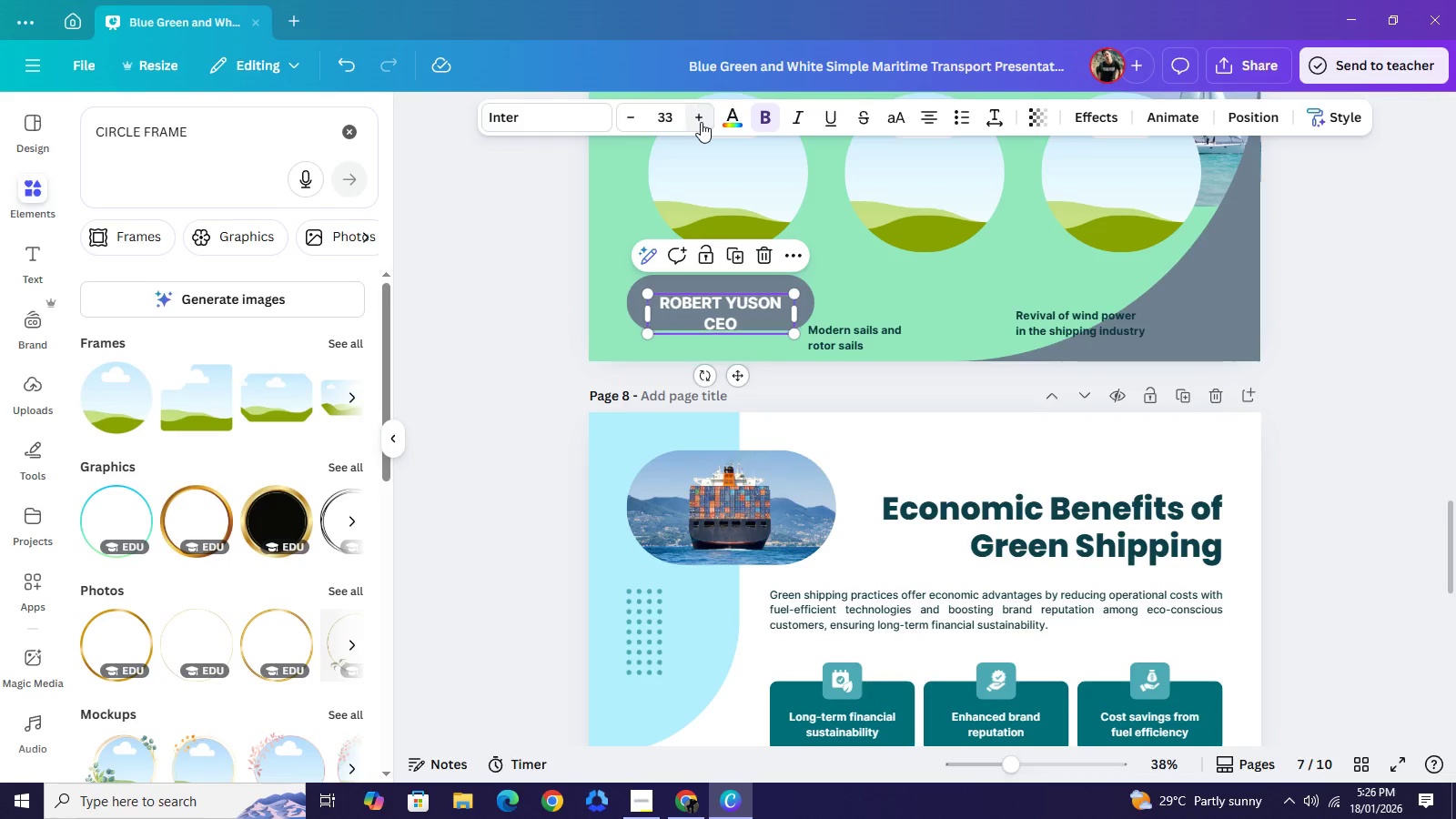 
triple_click([701, 122])
 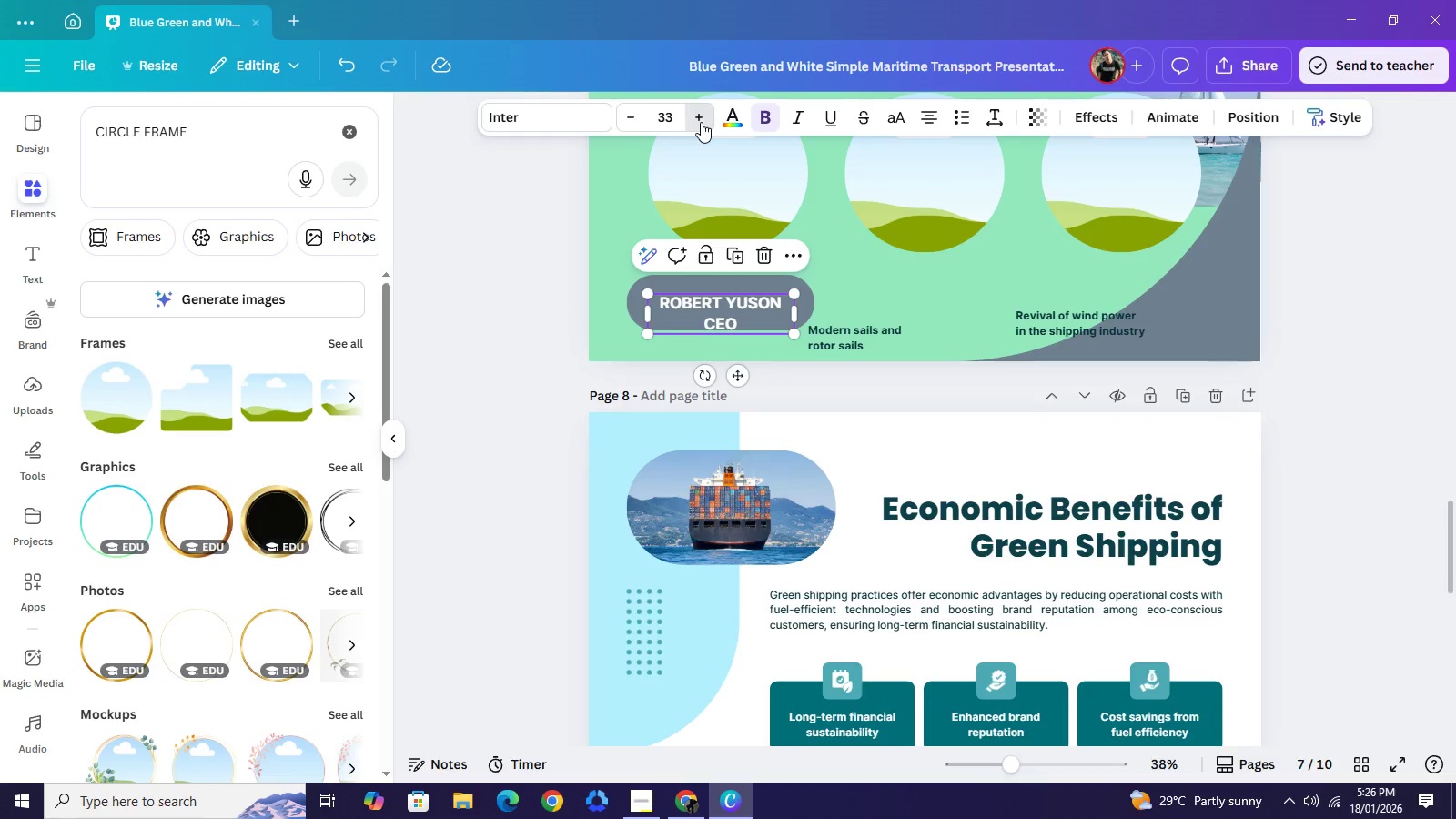 
triple_click([701, 122])
 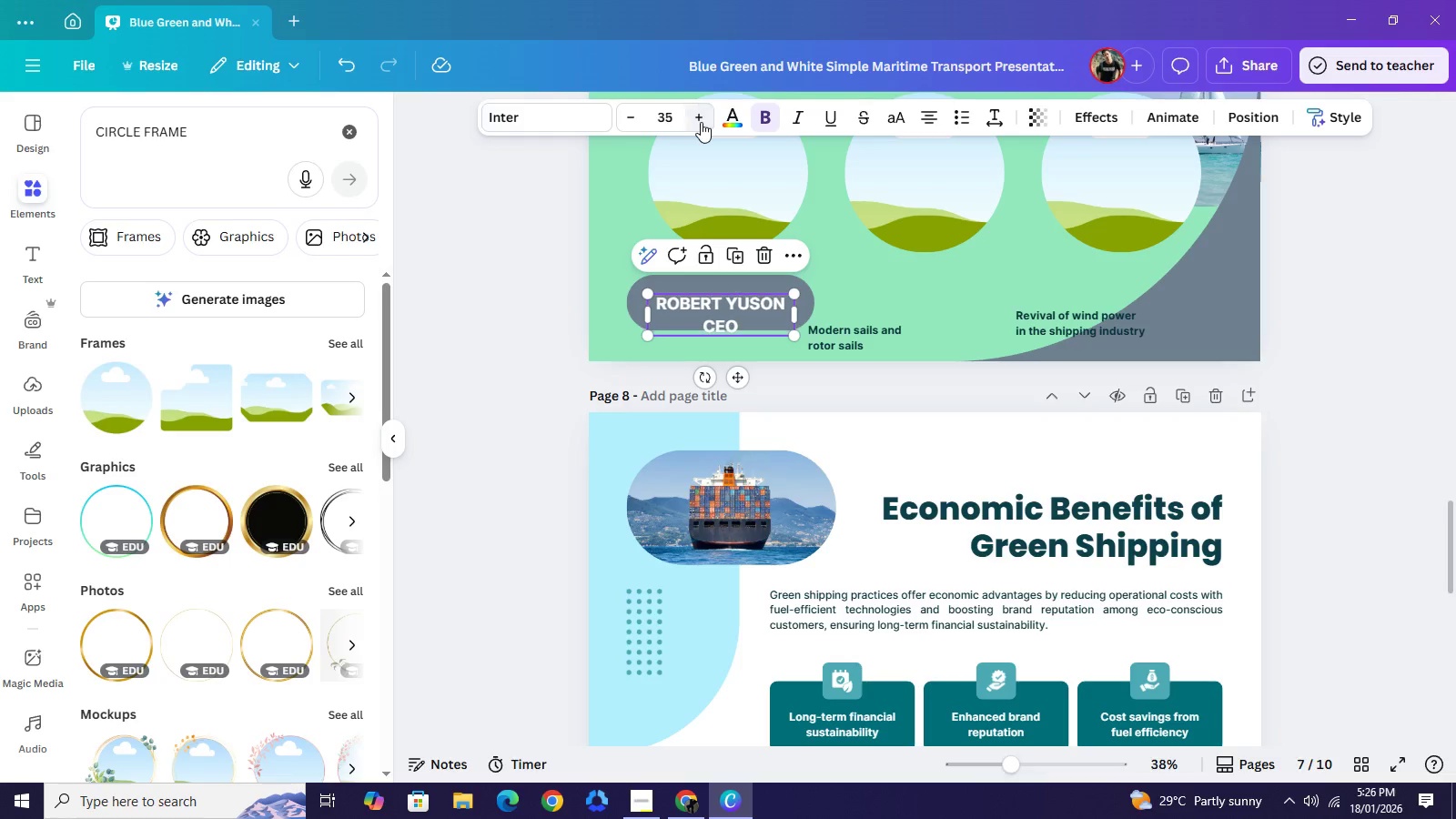 
triple_click([701, 122])
 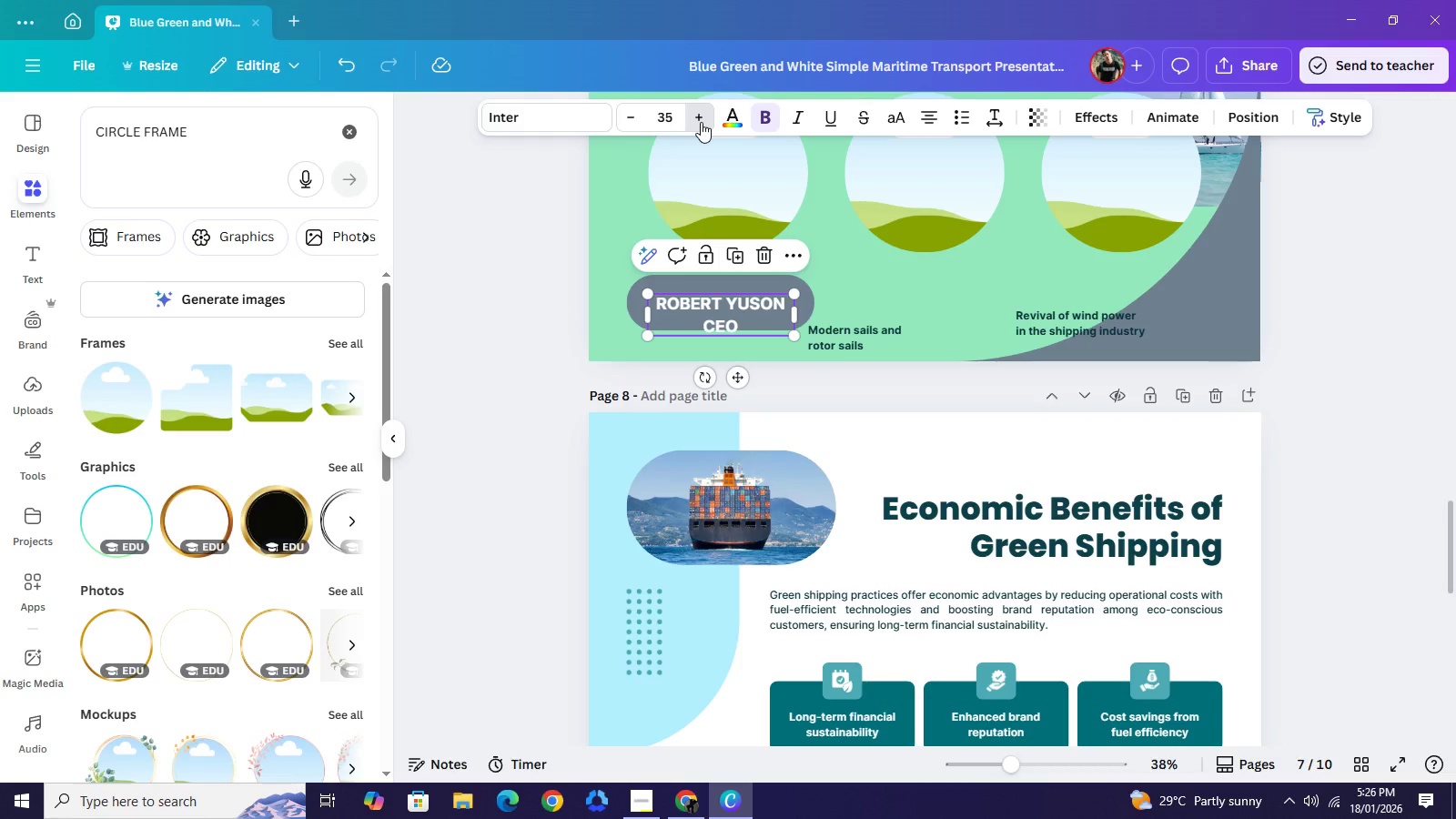 
triple_click([701, 122])
 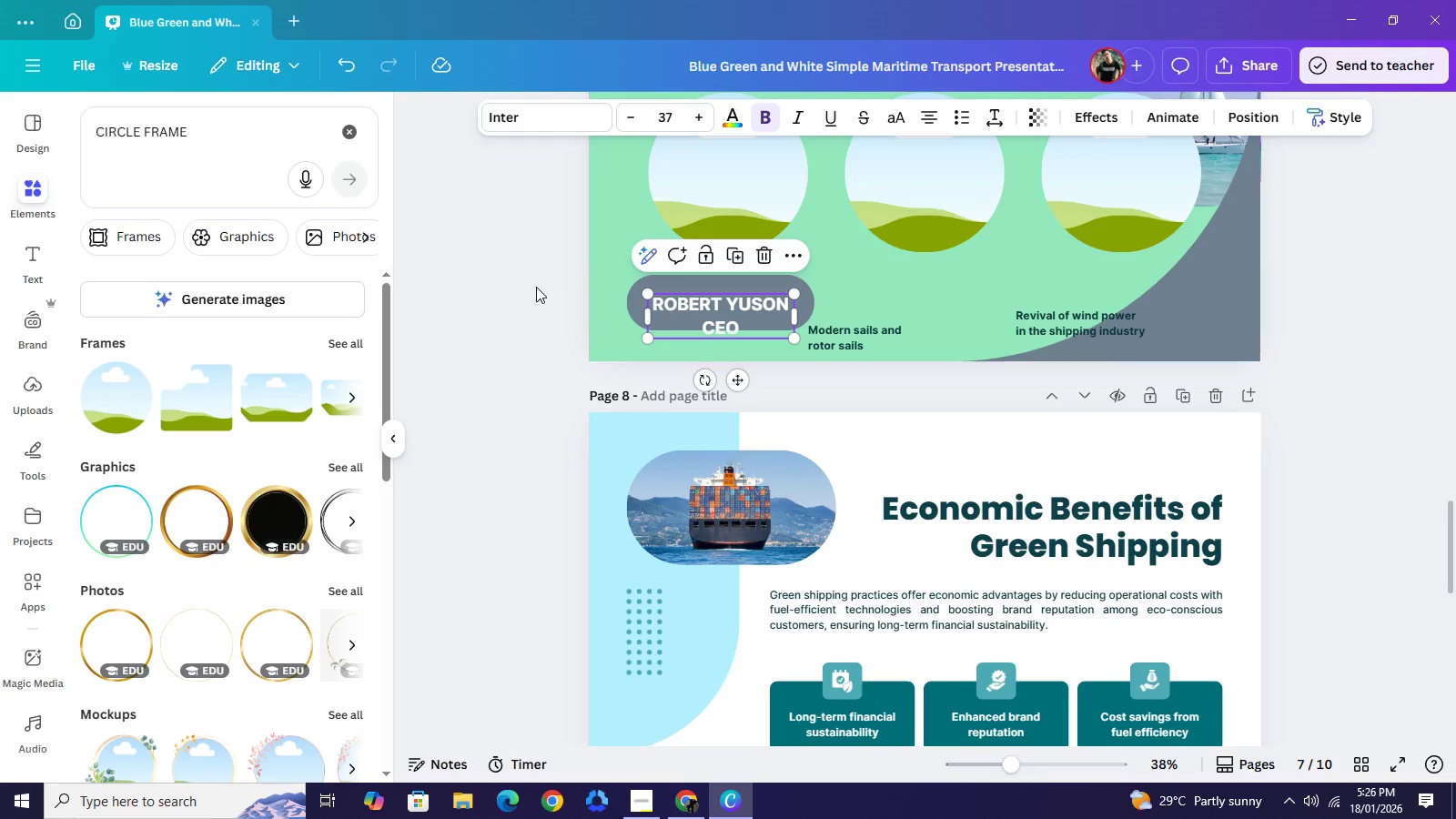 
left_click([536, 287])
 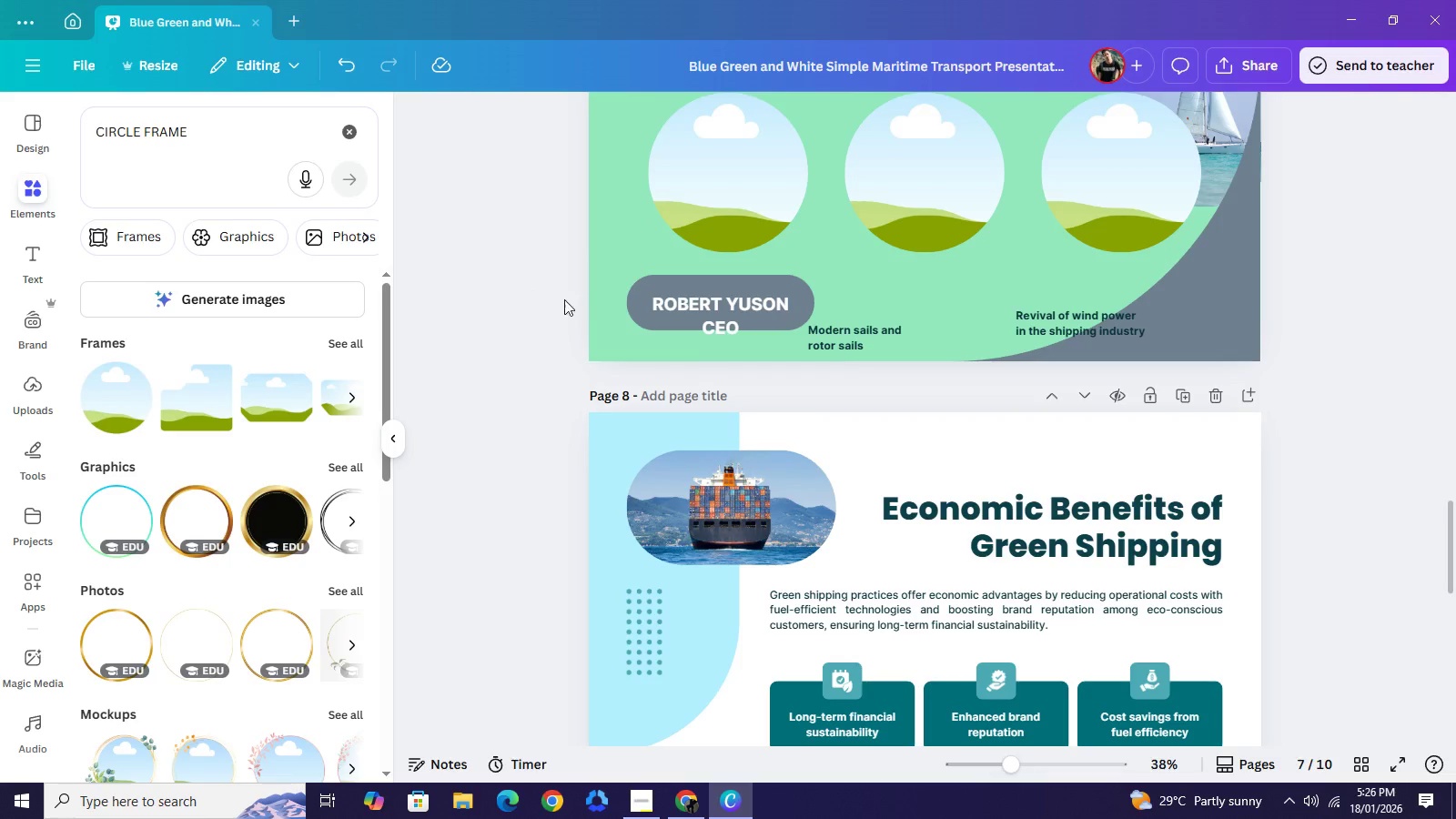 
left_click([466, 287])
 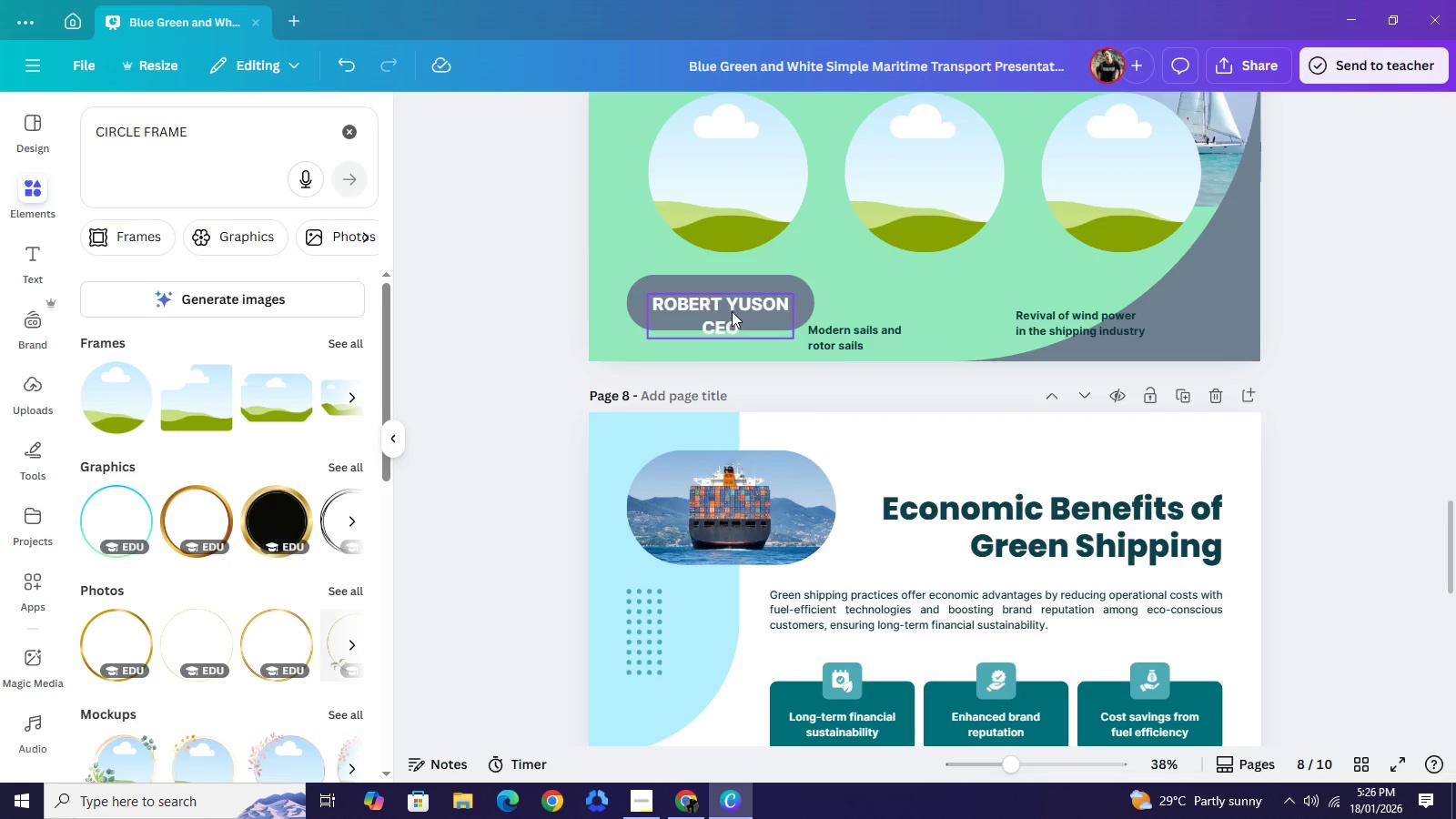 
left_click_drag(start_coordinate=[730, 311], to_coordinate=[729, 298])
 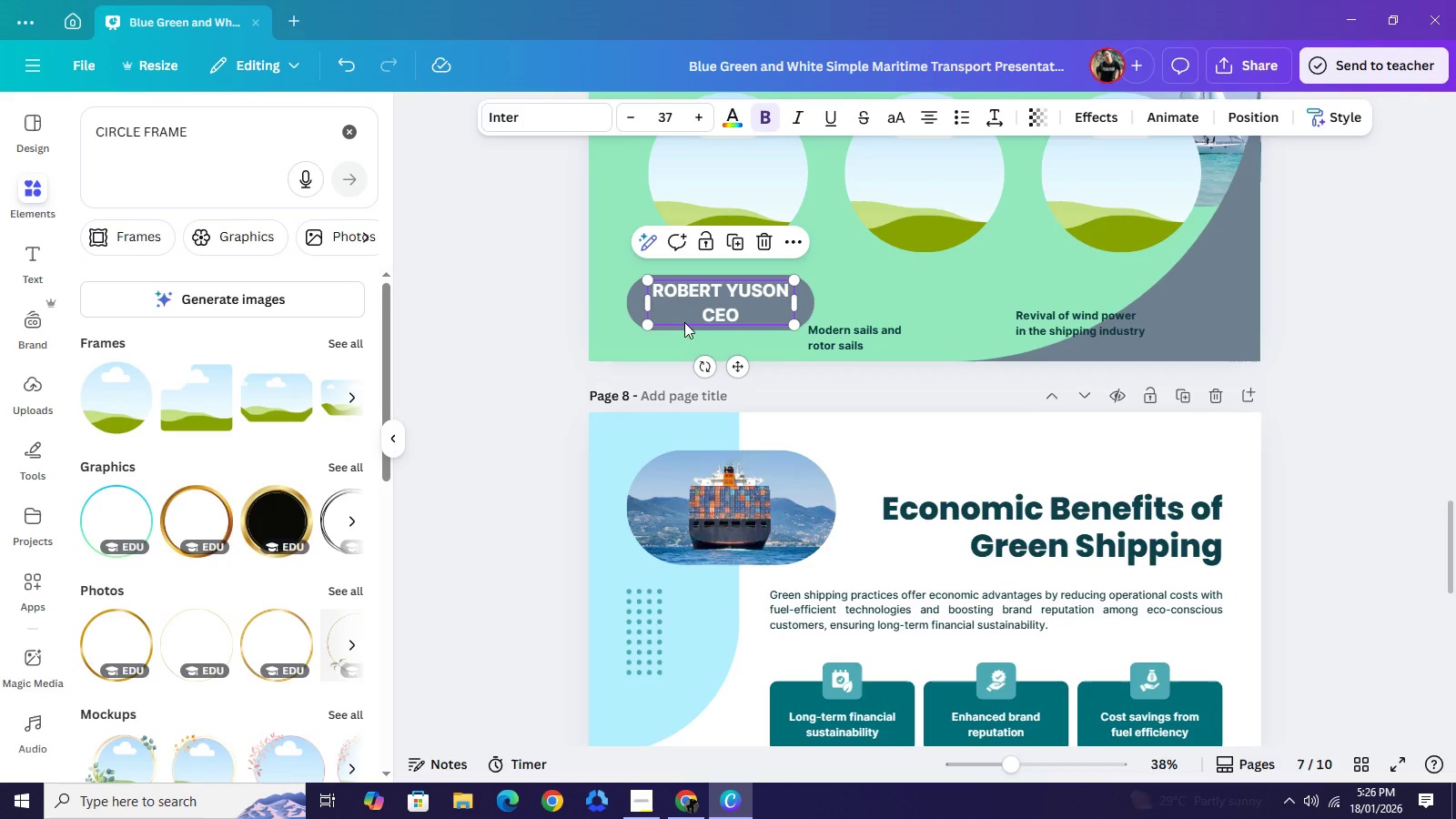 
left_click([529, 304])
 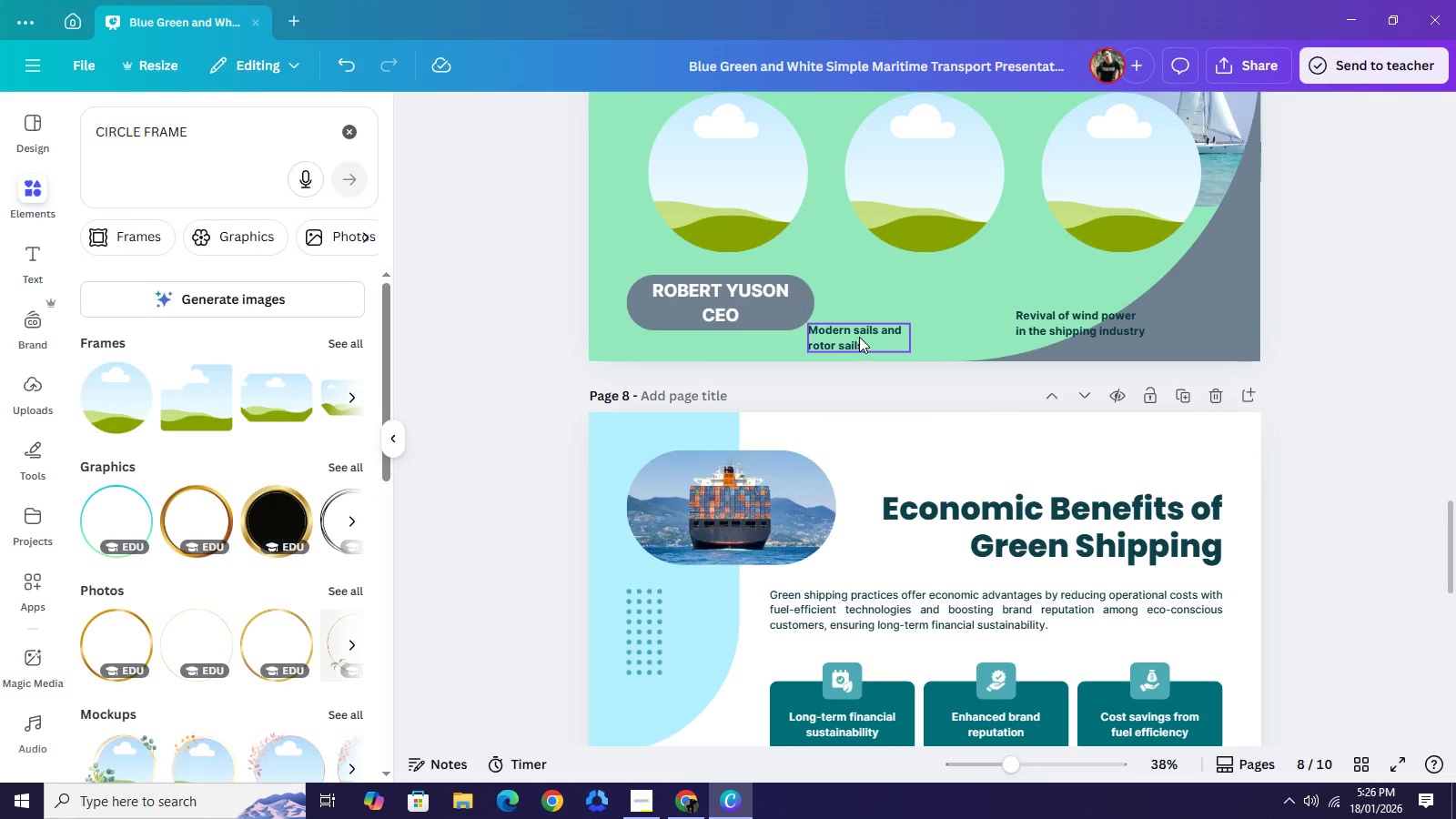 
left_click_drag(start_coordinate=[857, 337], to_coordinate=[891, 338])
 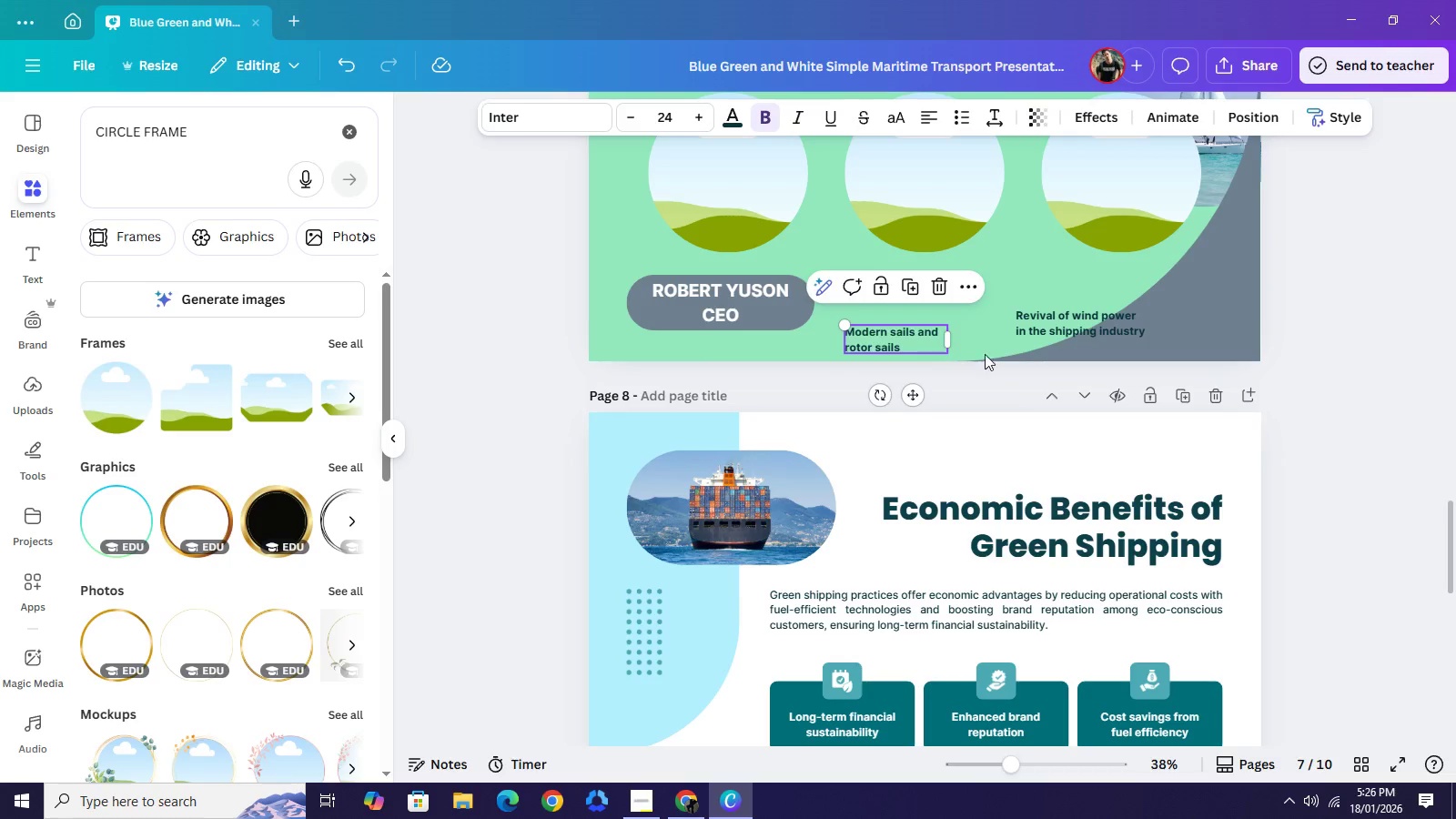 
key(Backspace)
 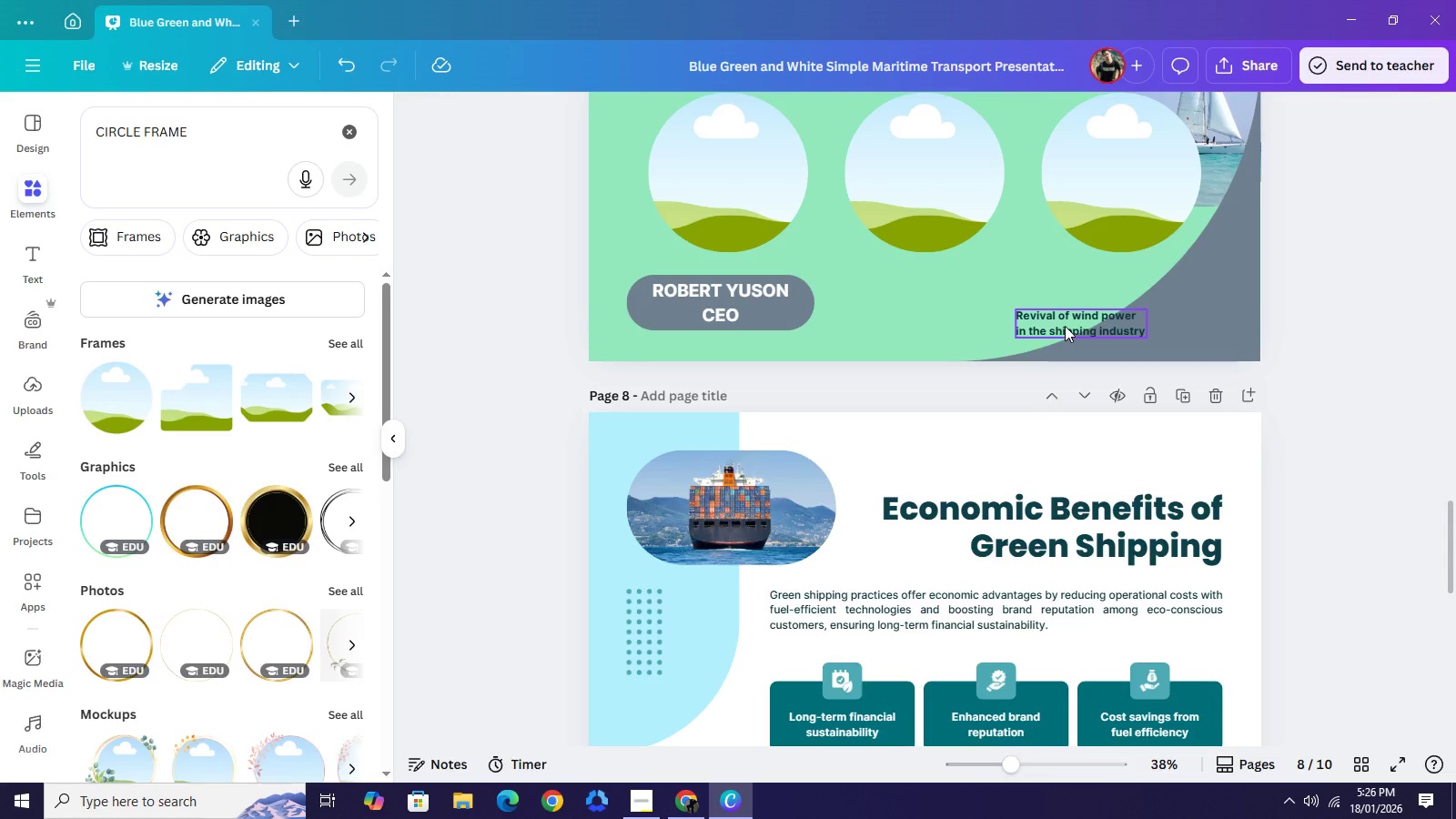 
left_click([1065, 326])
 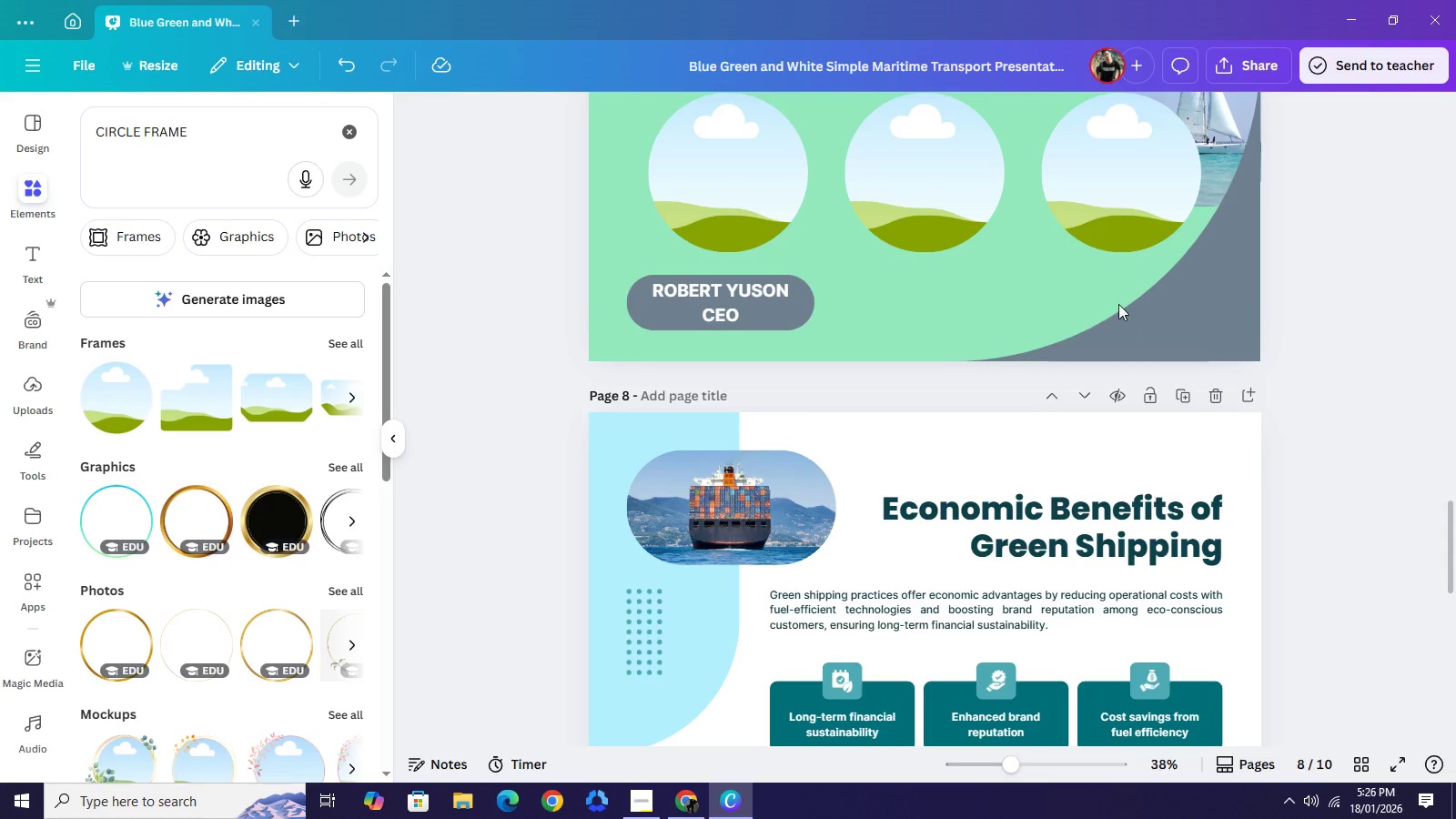 
key(Backspace)
 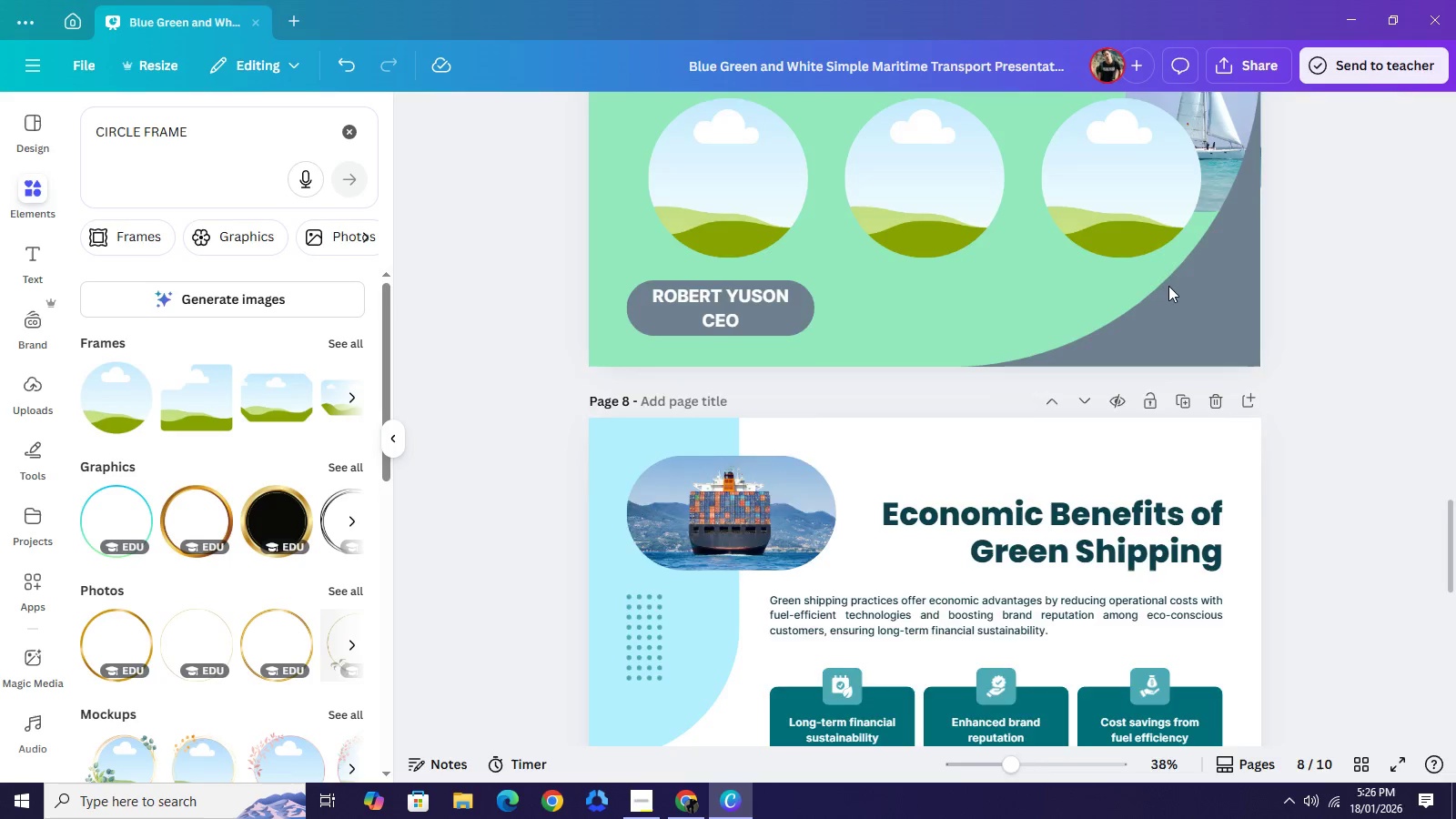 
scroll: coordinate [1168, 286], scroll_direction: up, amount: 2.0
 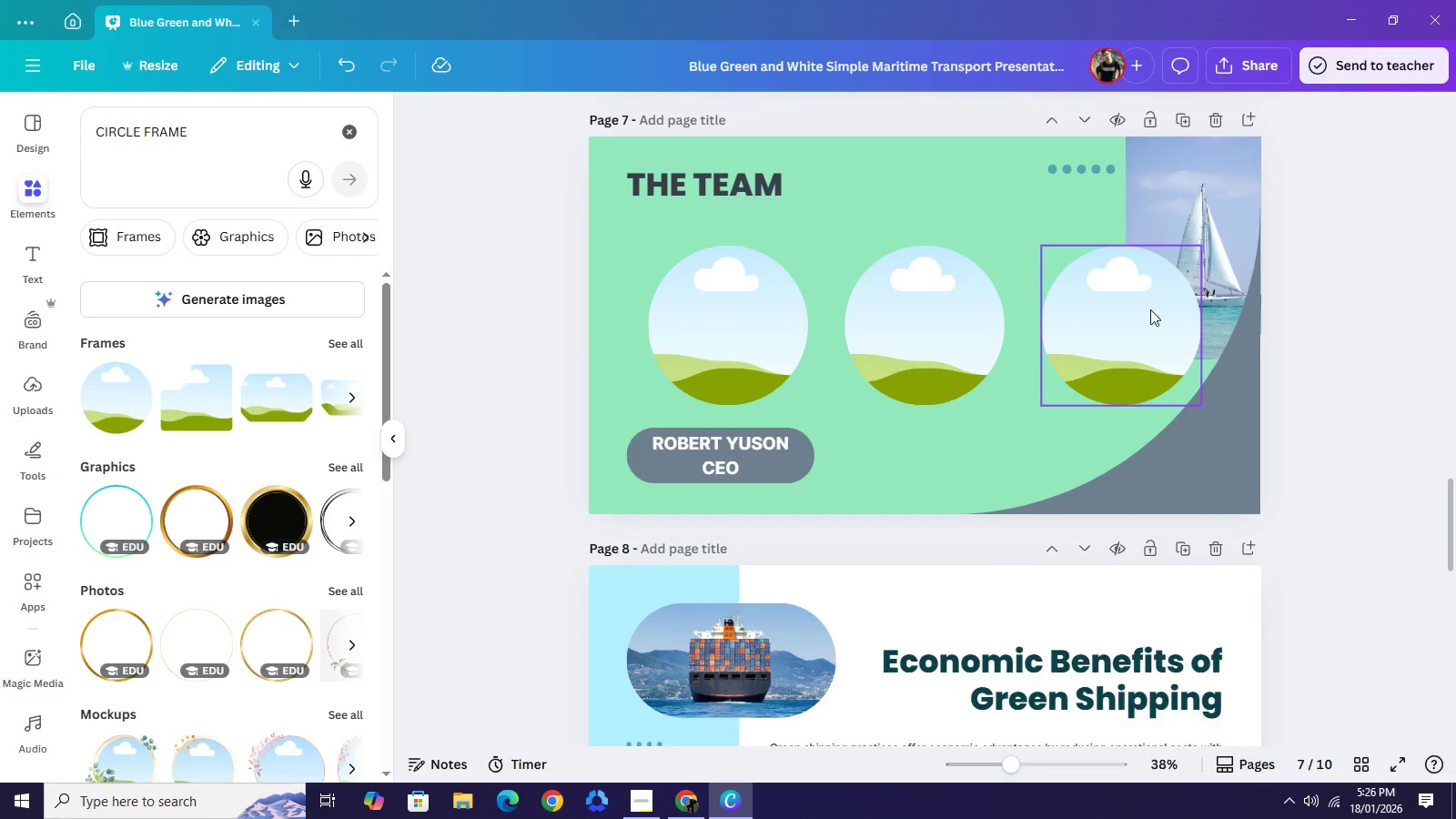 
scroll: coordinate [1152, 310], scroll_direction: down, amount: 1.0
 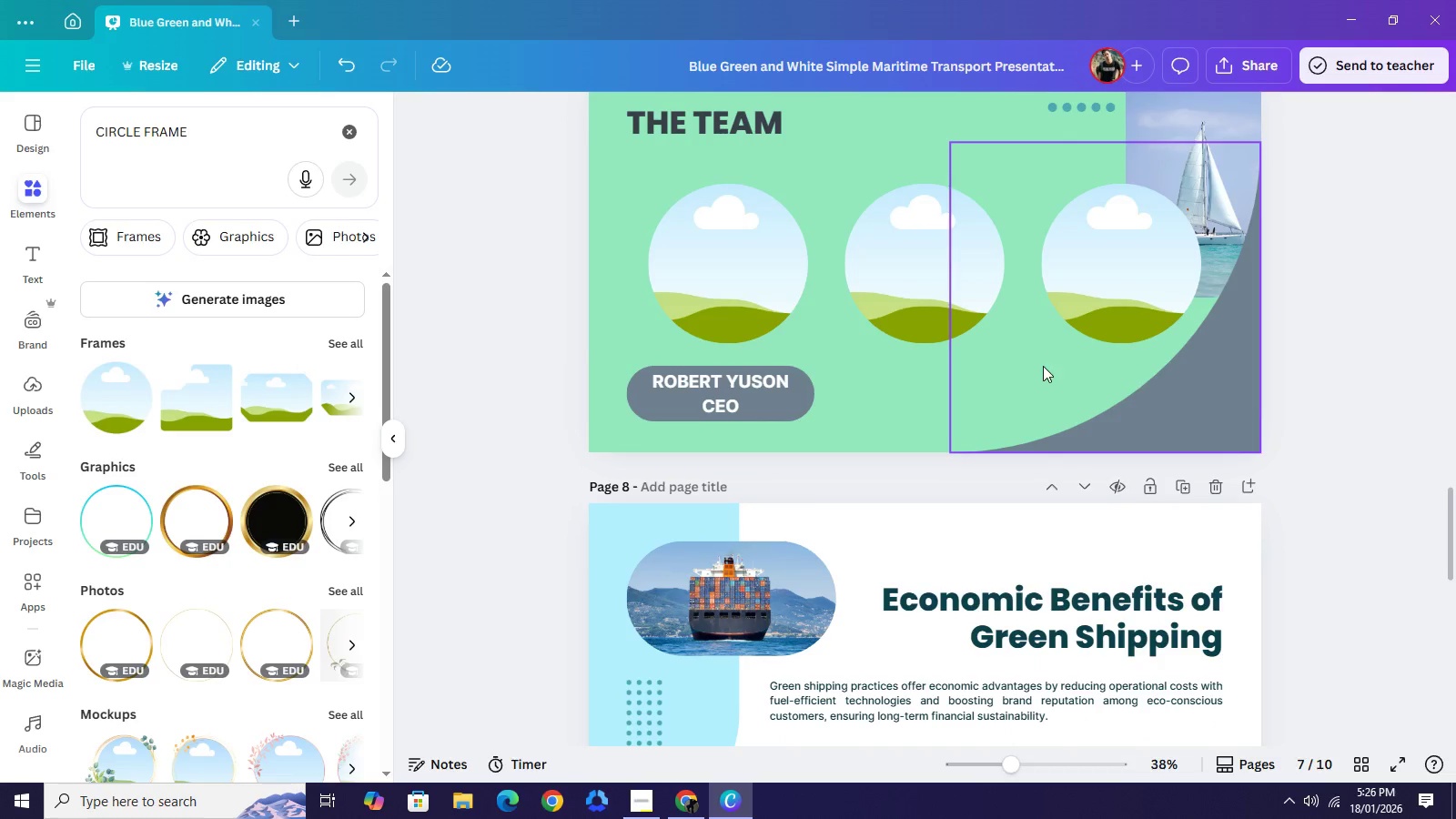 
scroll: coordinate [1043, 366], scroll_direction: up, amount: 1.0
 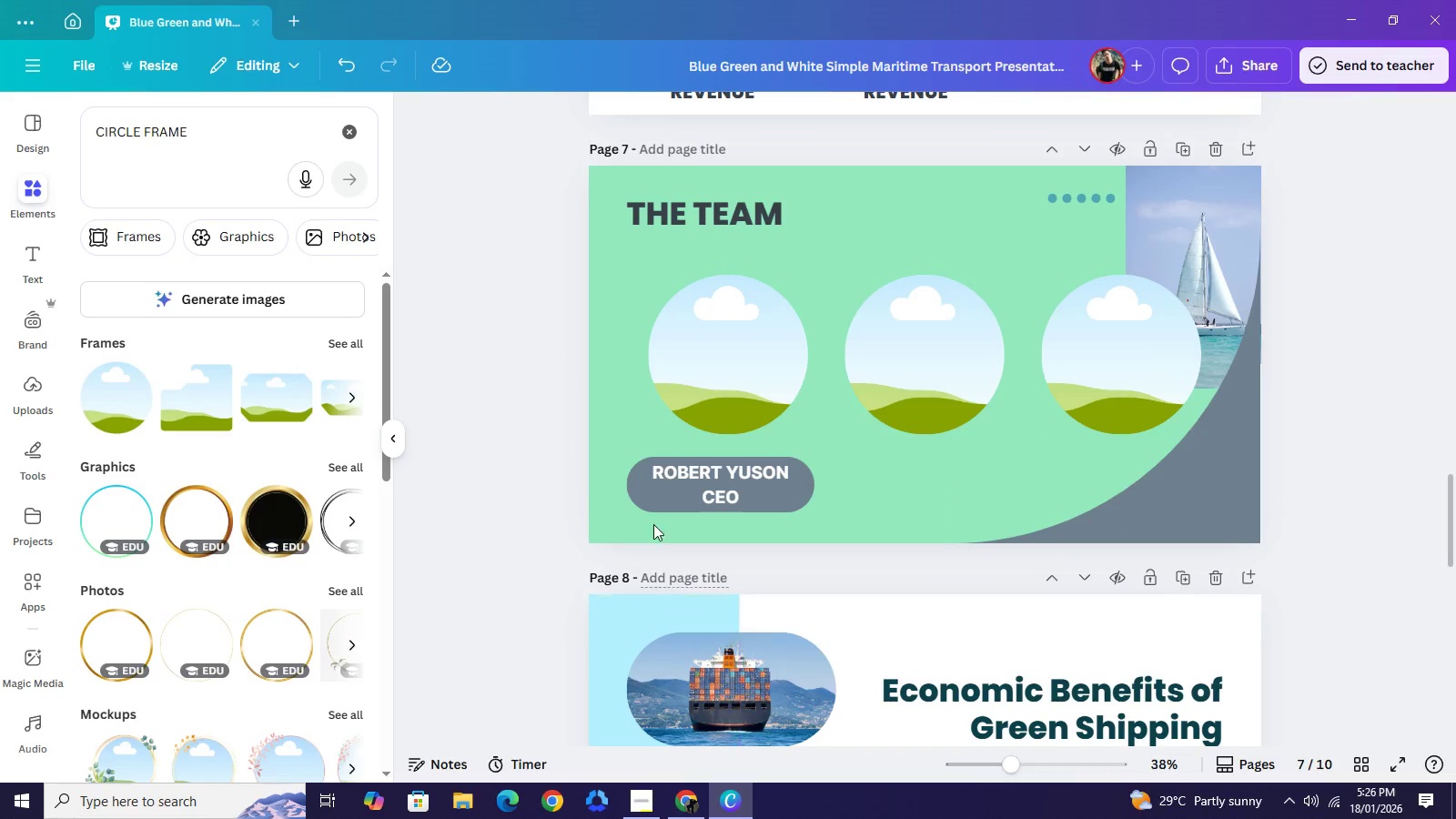 
left_click([644, 495])
 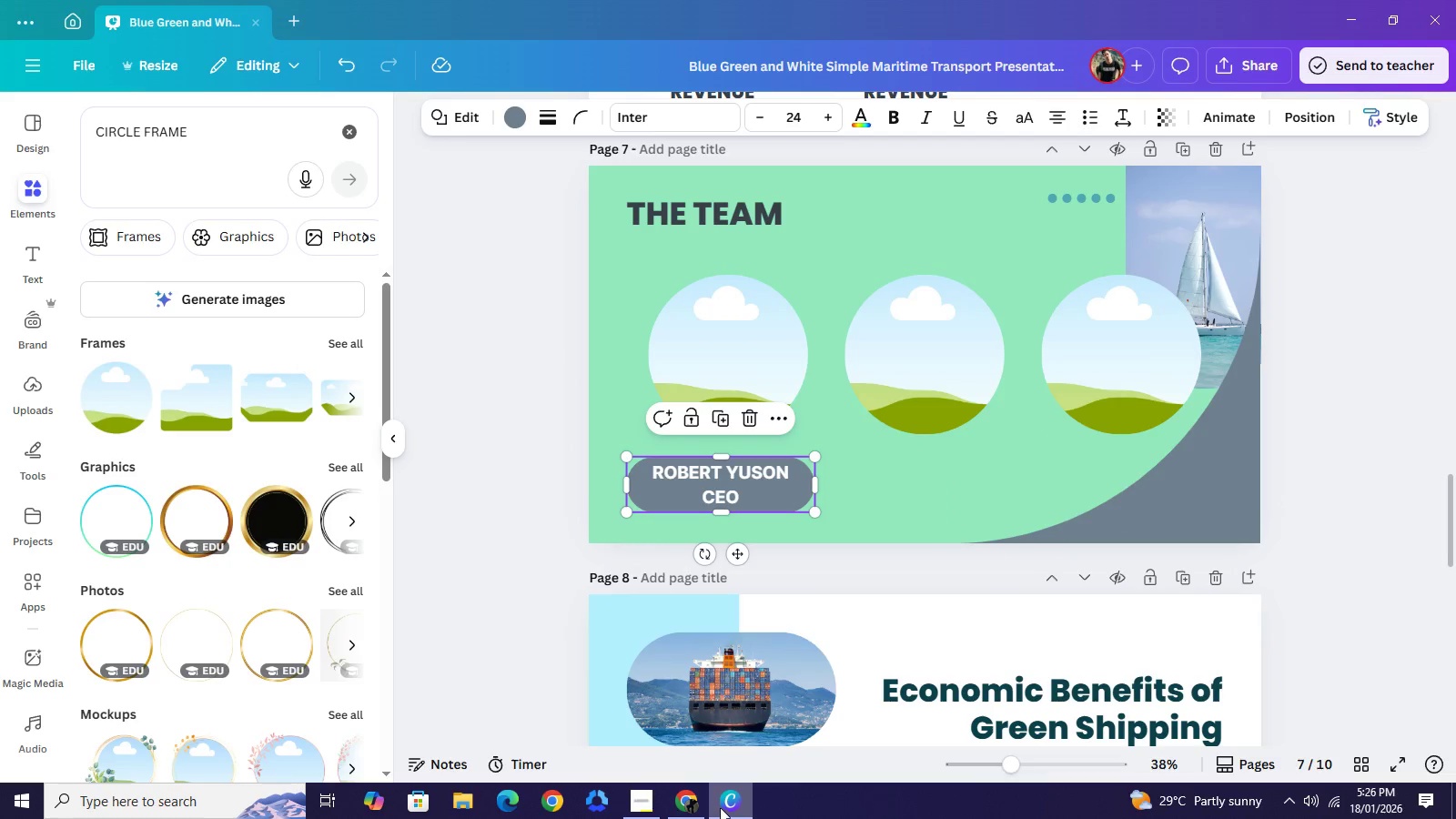 
left_click([696, 801])
 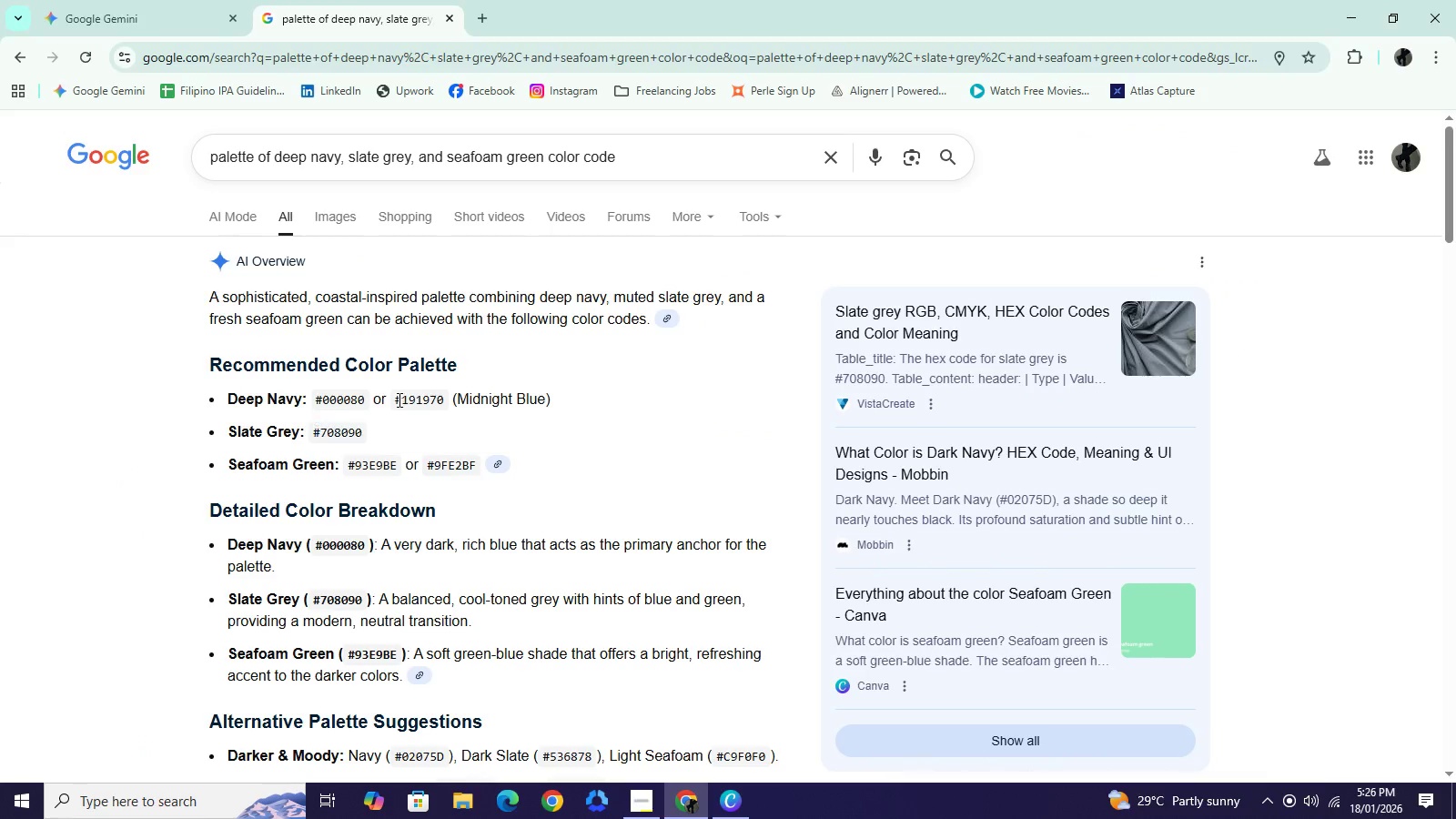 
left_click_drag(start_coordinate=[398, 399], to_coordinate=[441, 401])
 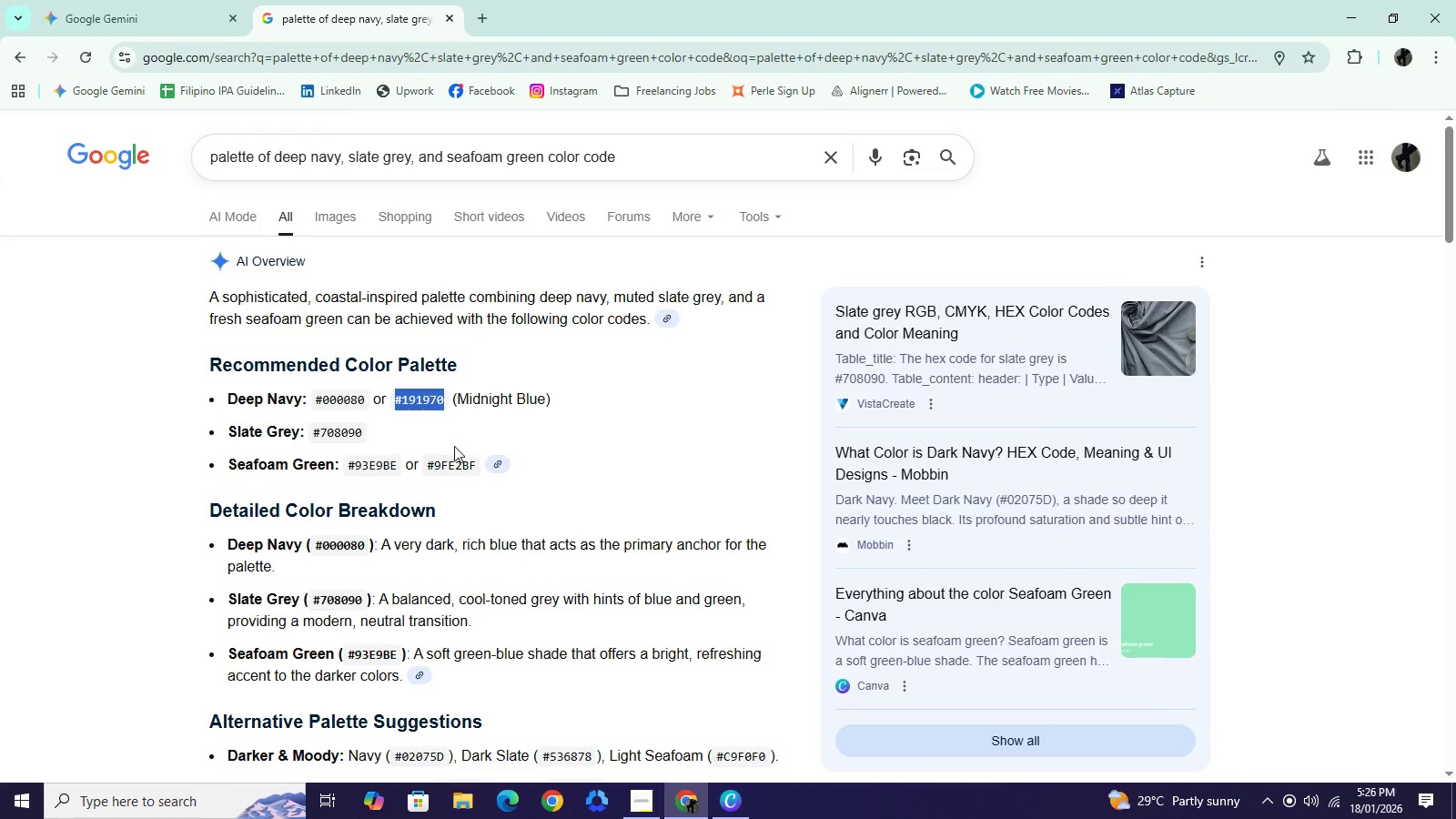 
key(Control+C)
 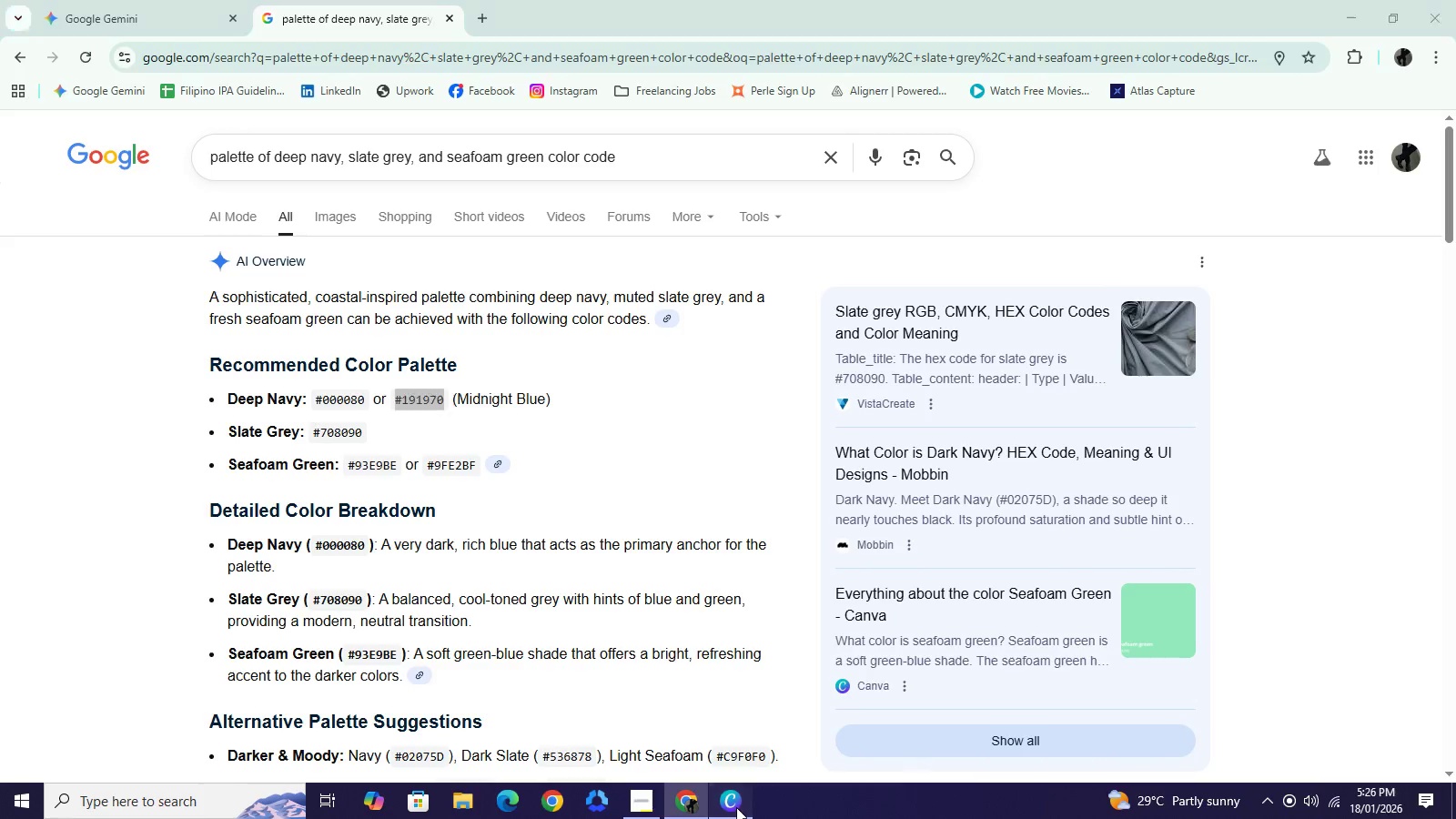 
left_click([736, 807])
 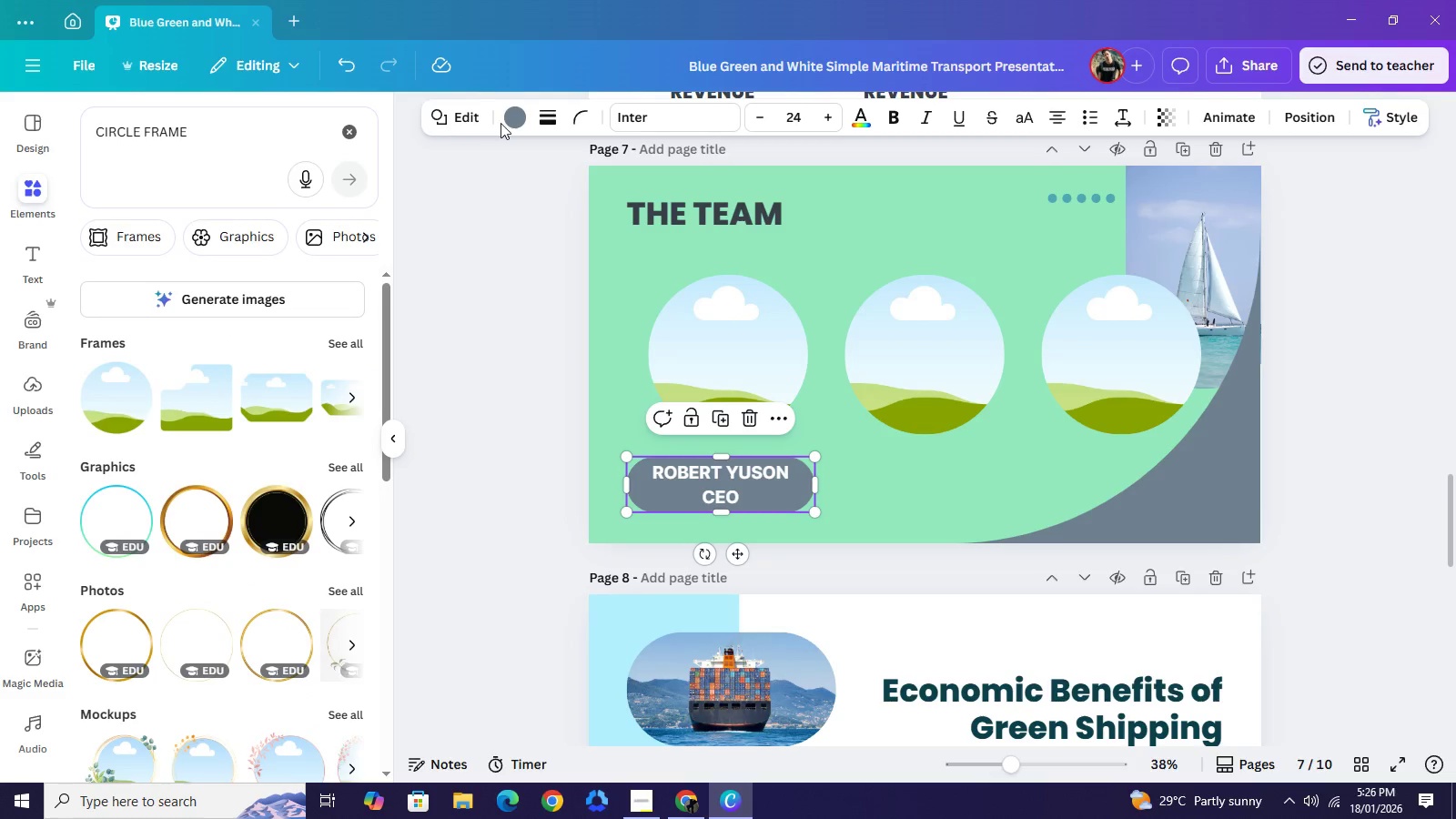 
left_click([507, 118])
 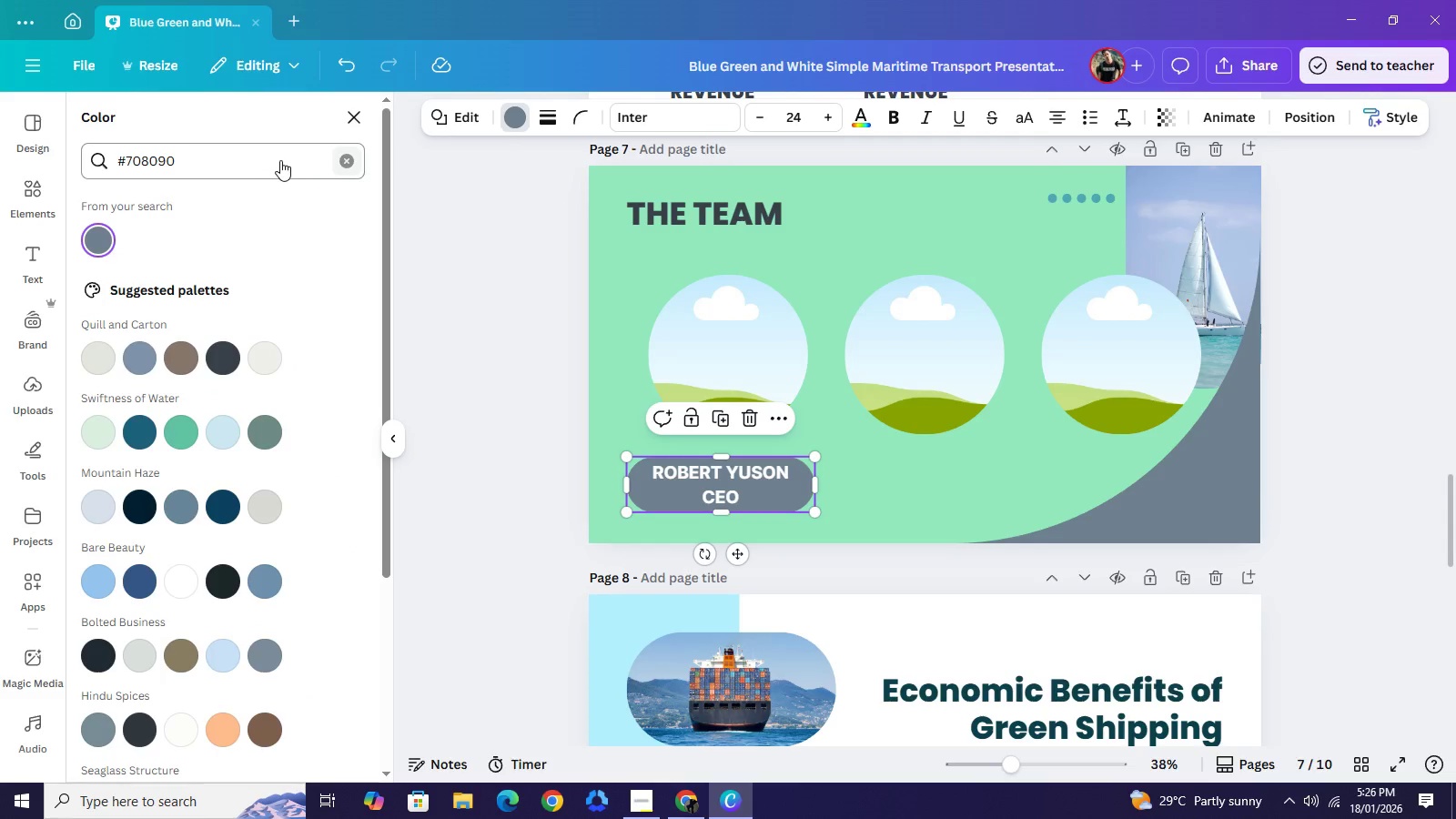 
double_click([280, 160])
 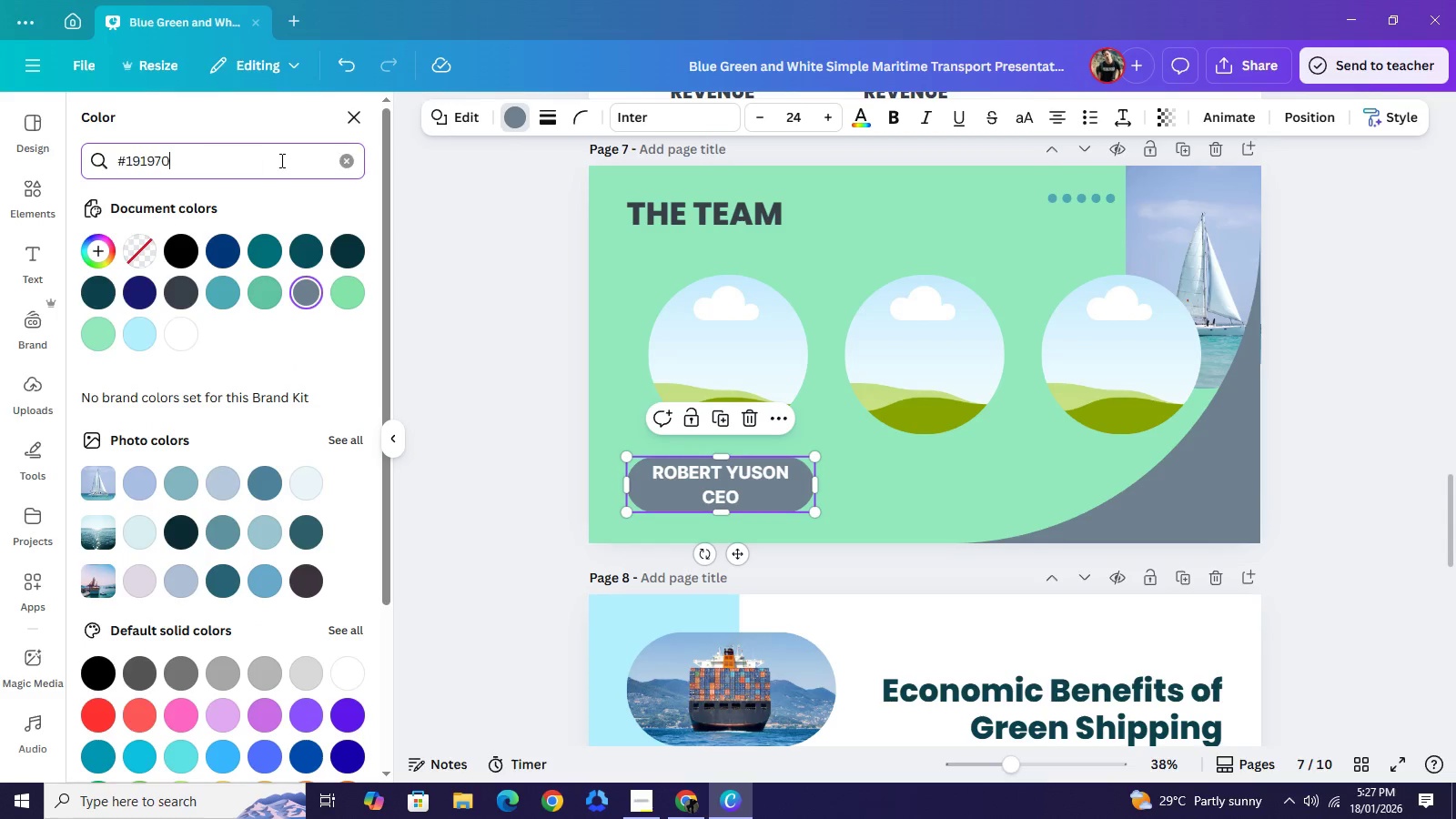 
key(Control+ControlLeft)
 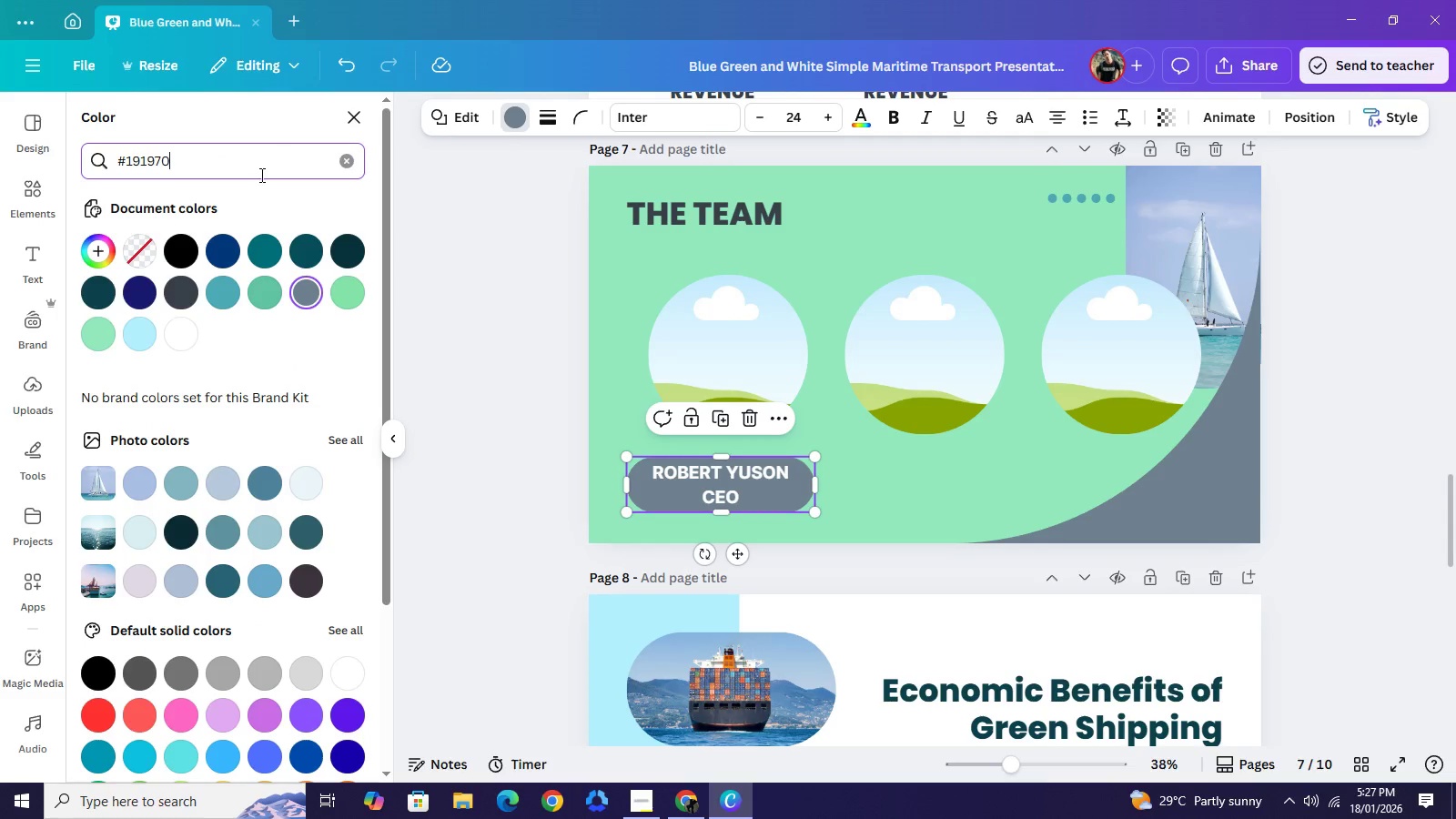 
key(Control+V)
 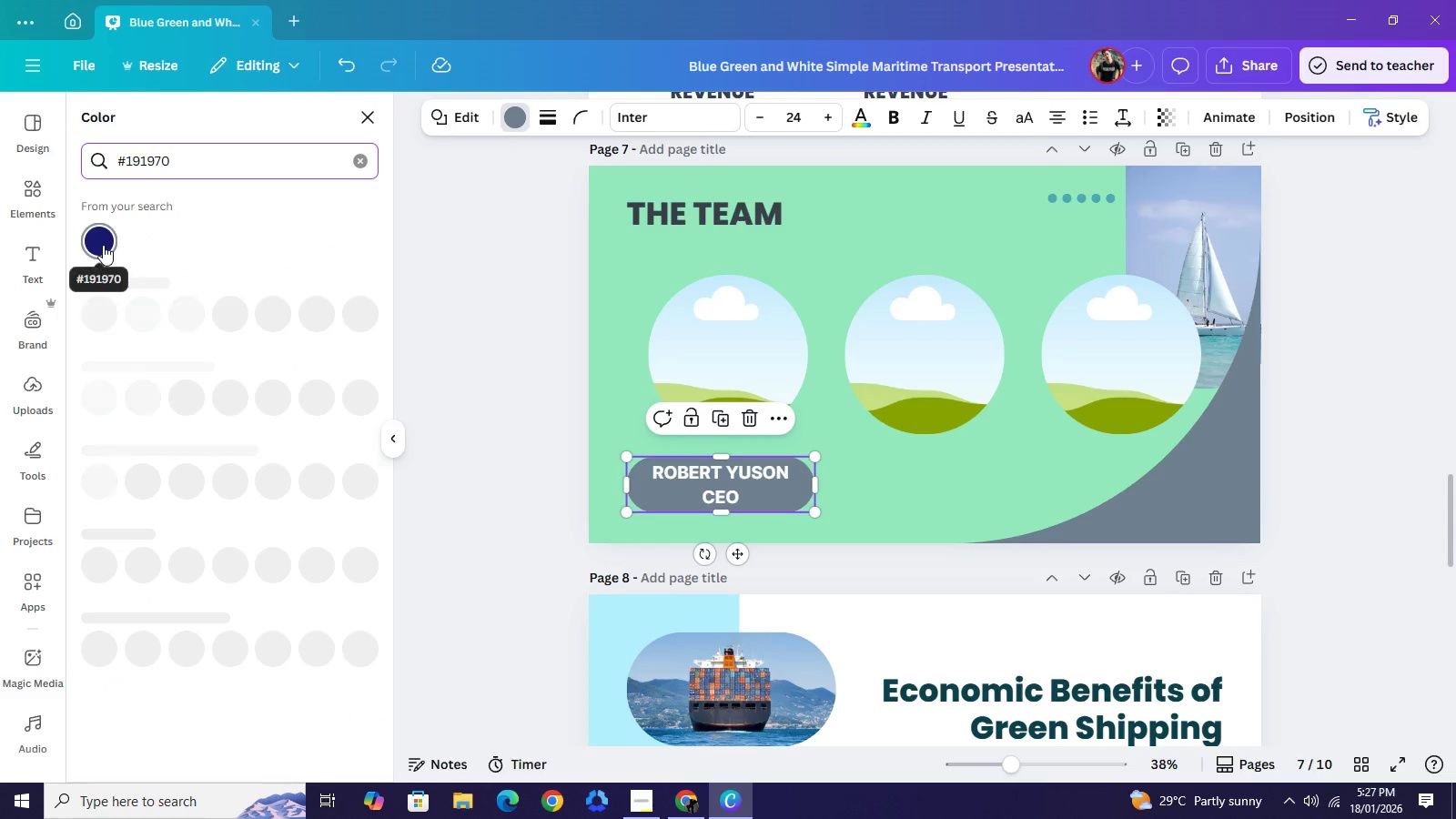 
left_click([103, 245])
 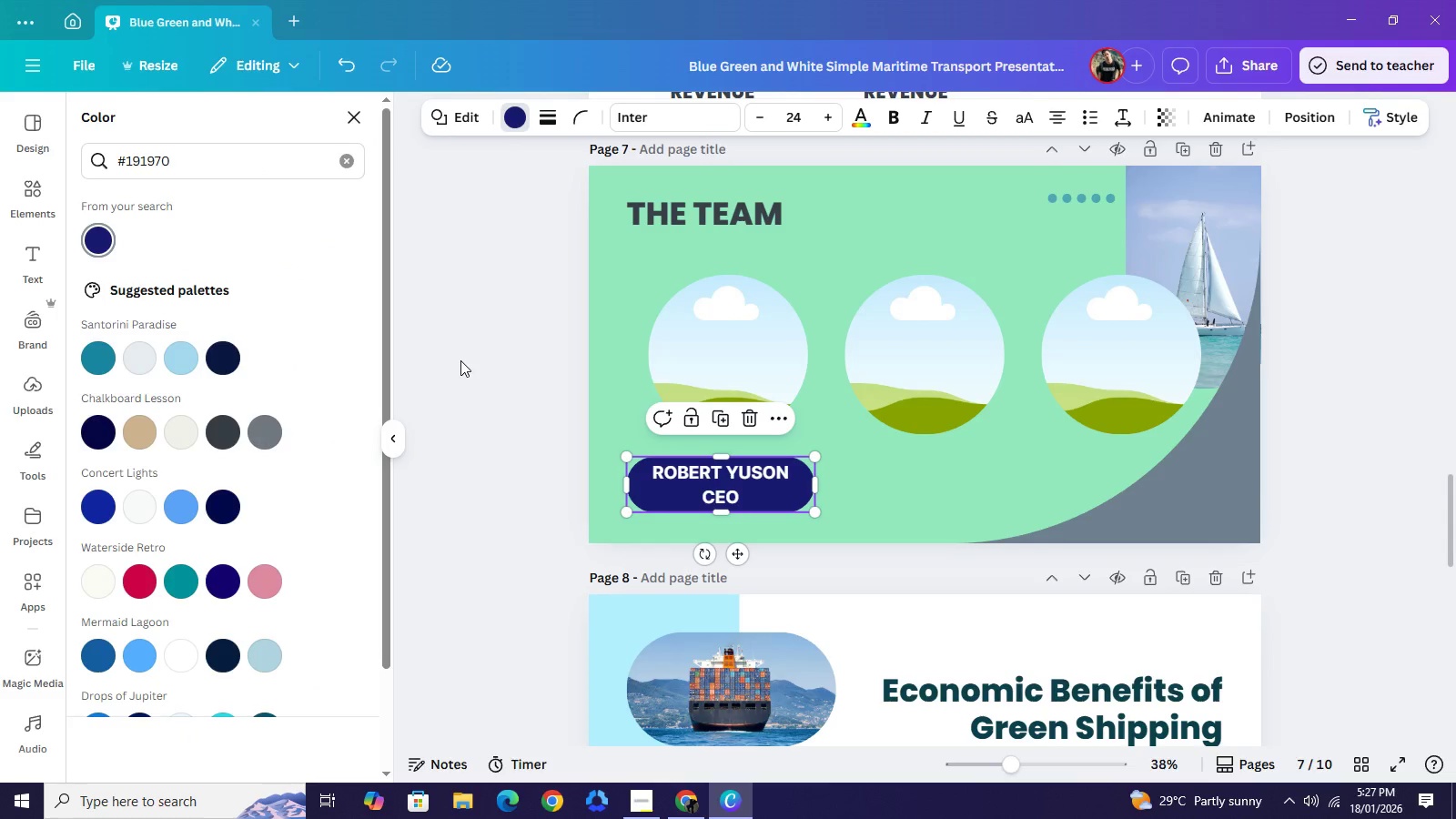 
left_click([460, 360])
 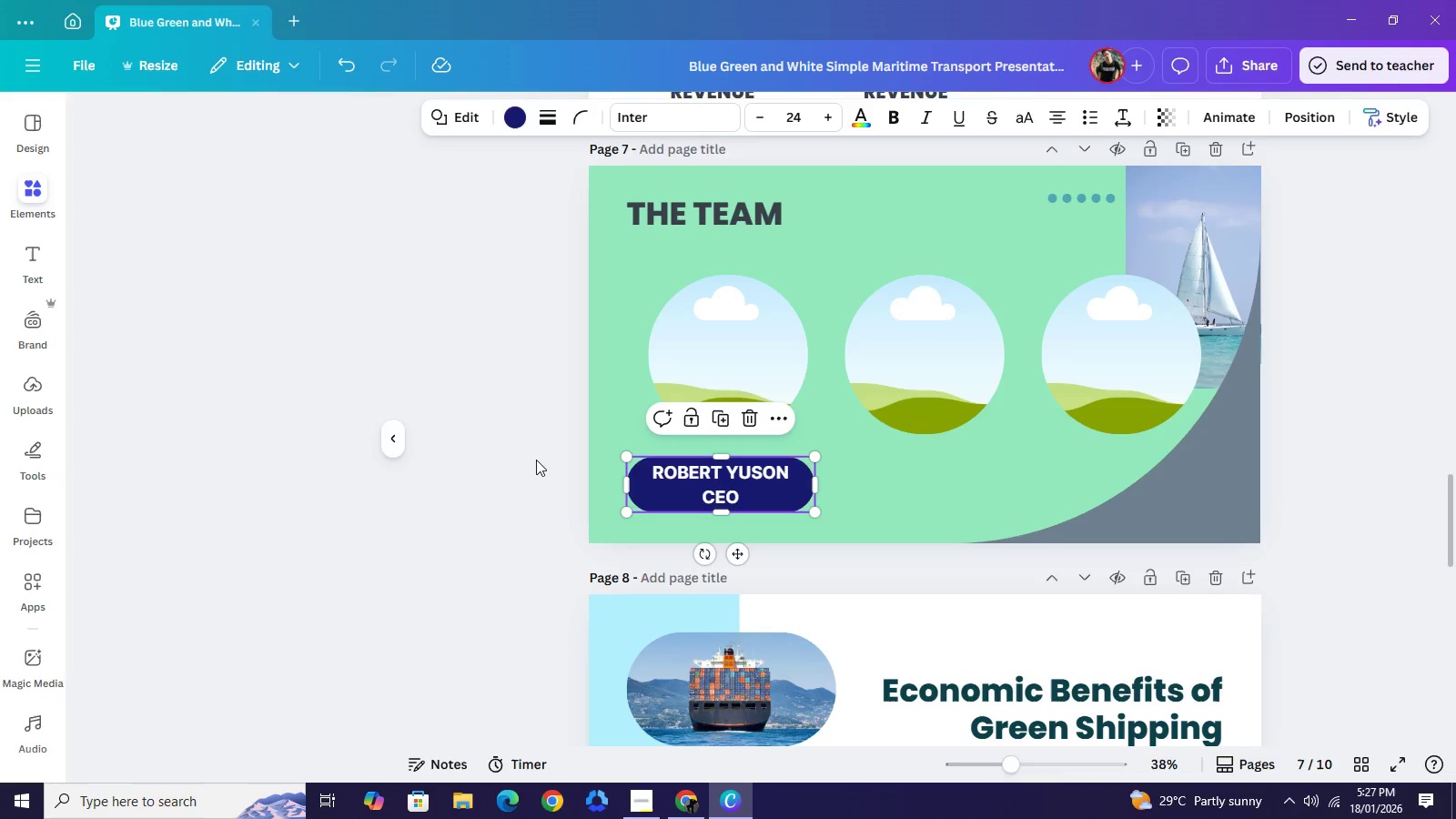 
left_click([536, 460])
 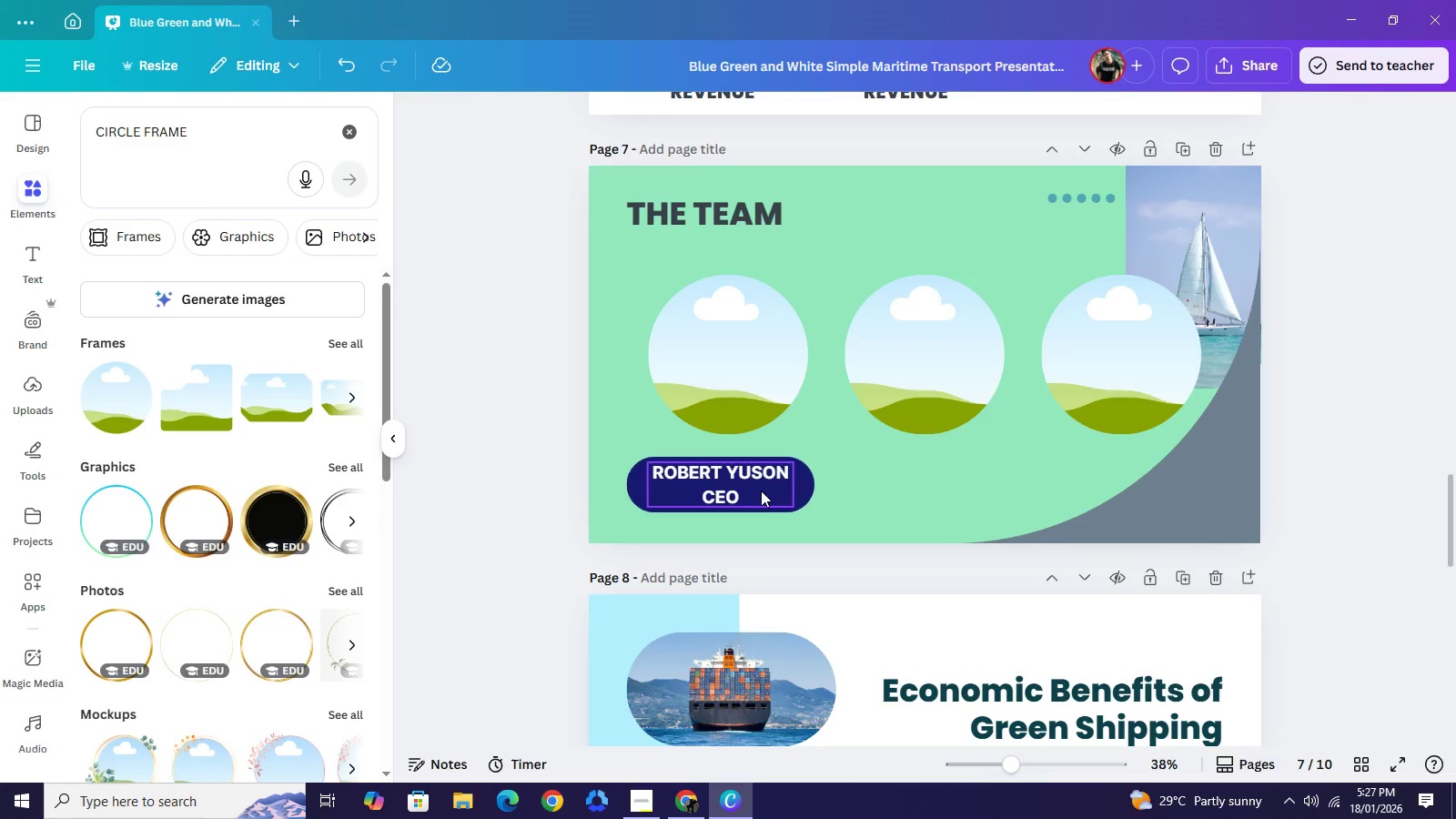 
wait(12.89)
 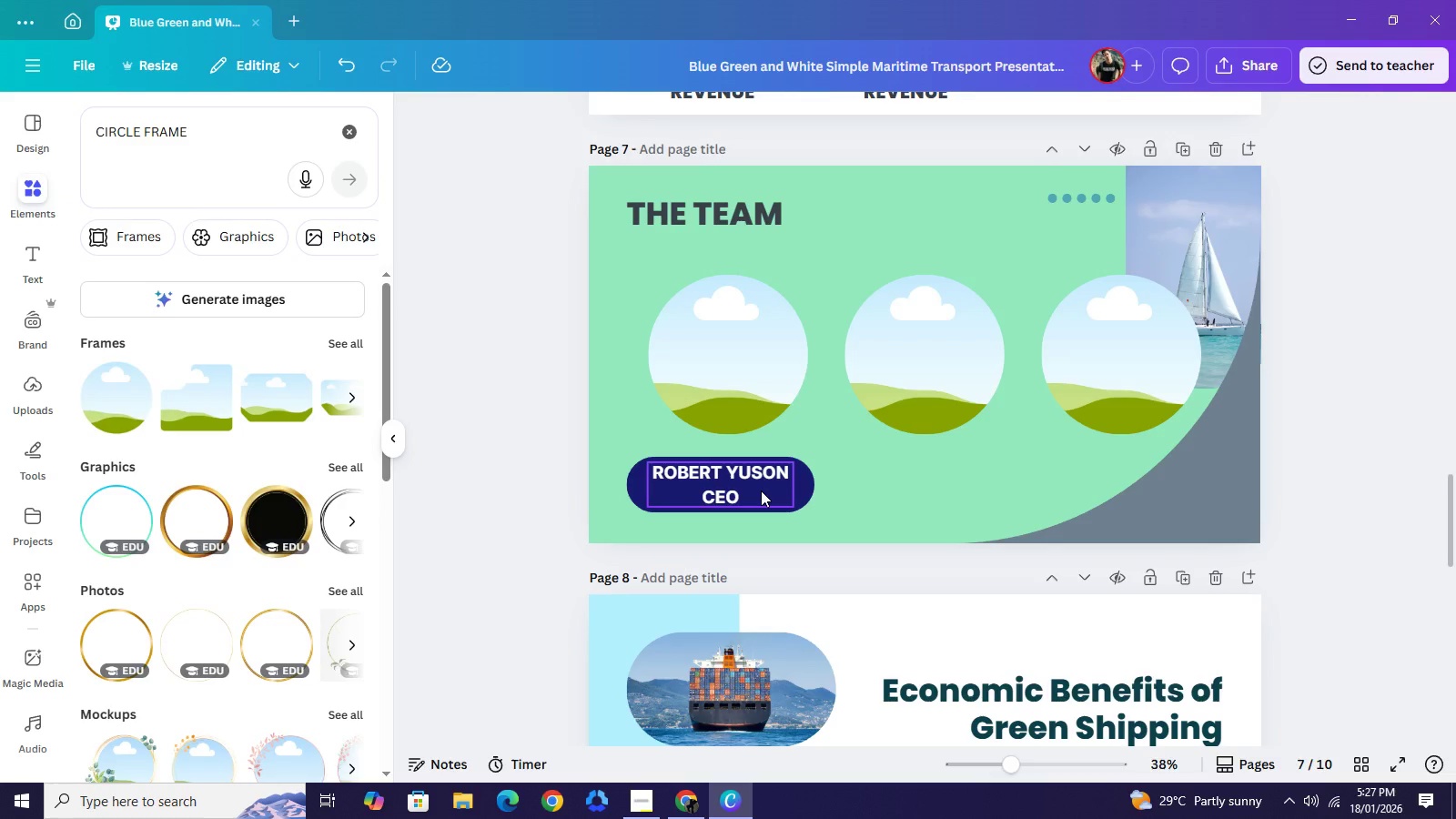 
left_click([744, 498])
 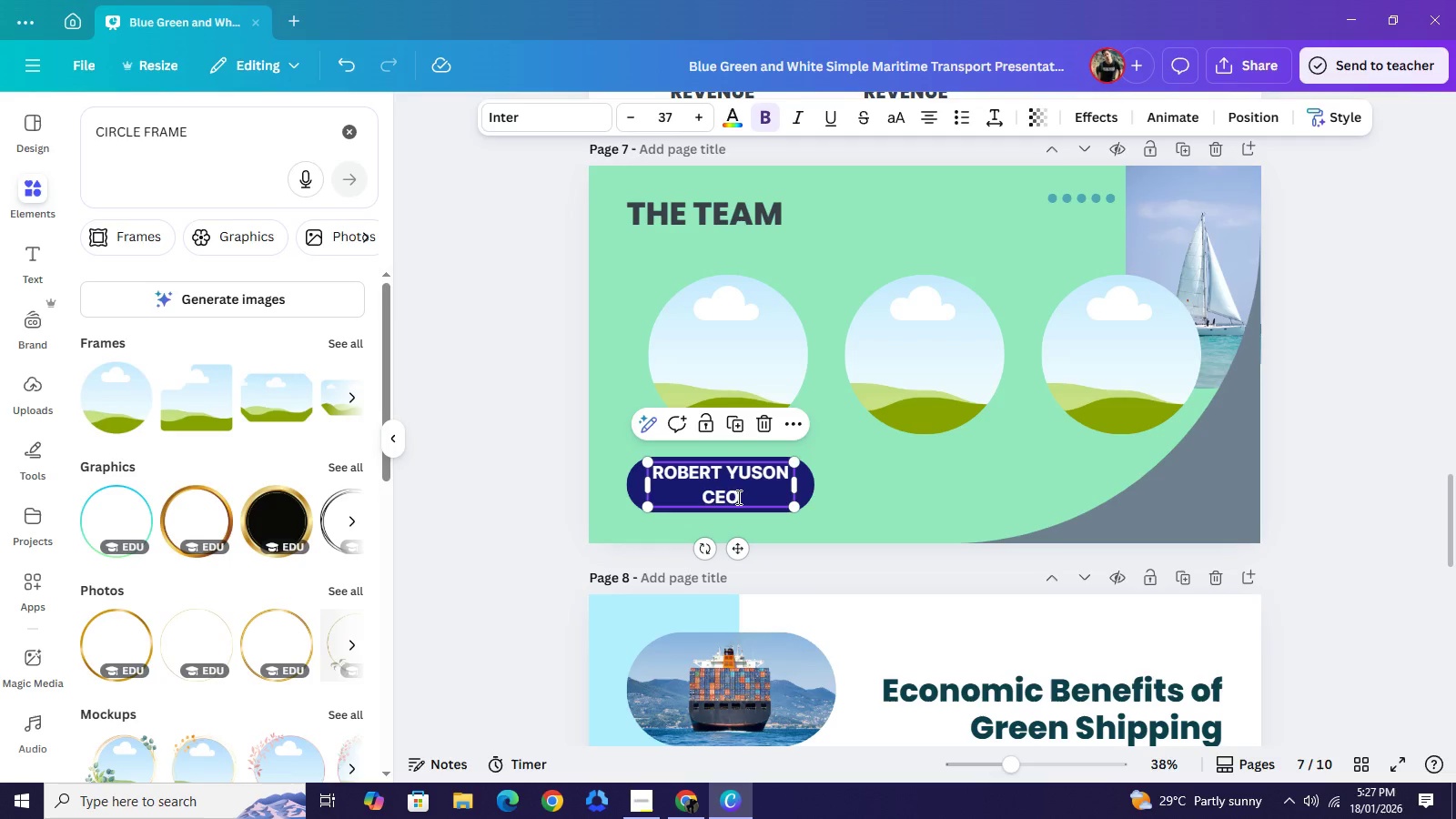 
double_click([737, 497])
 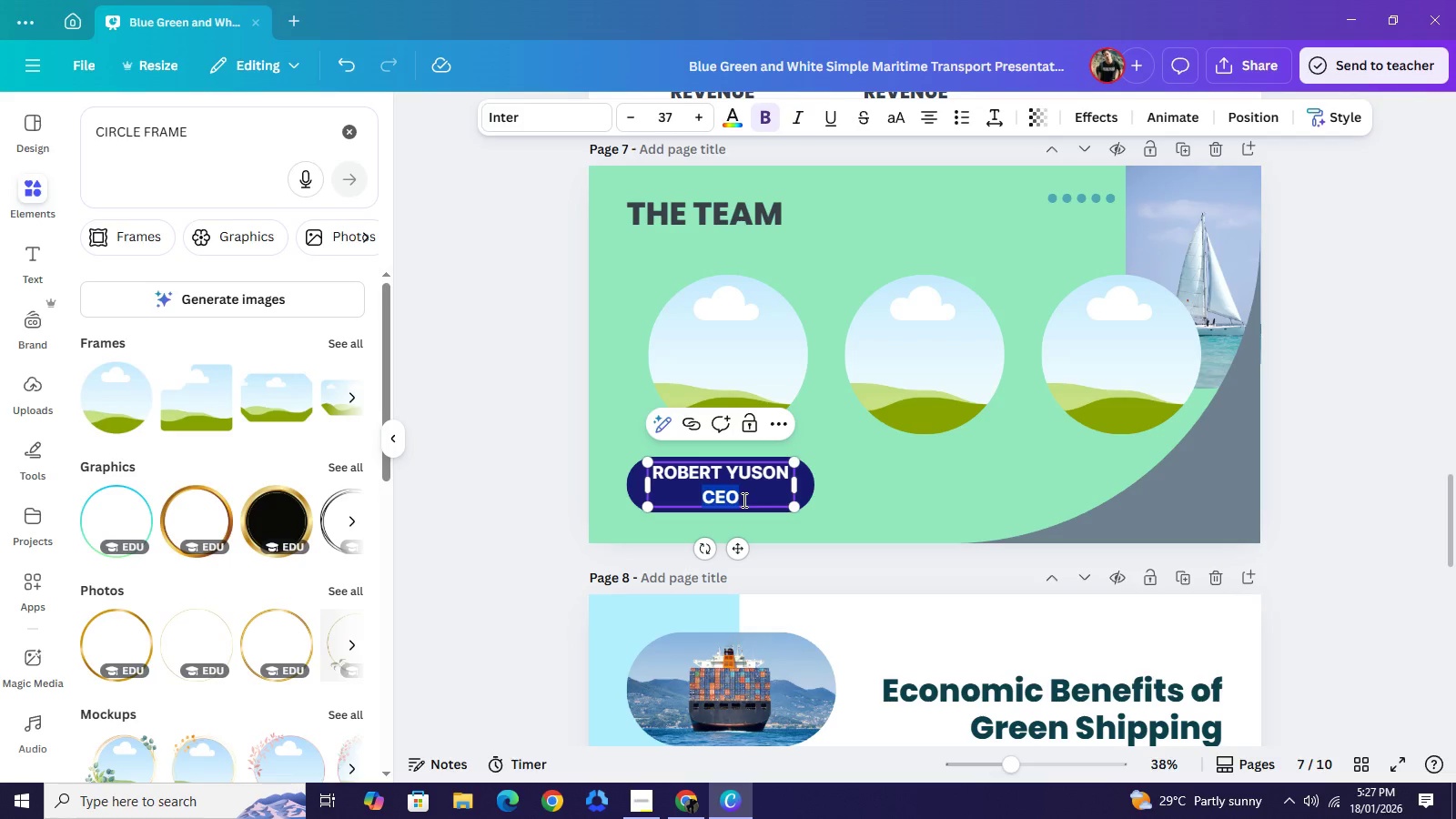 
key(Backspace)
 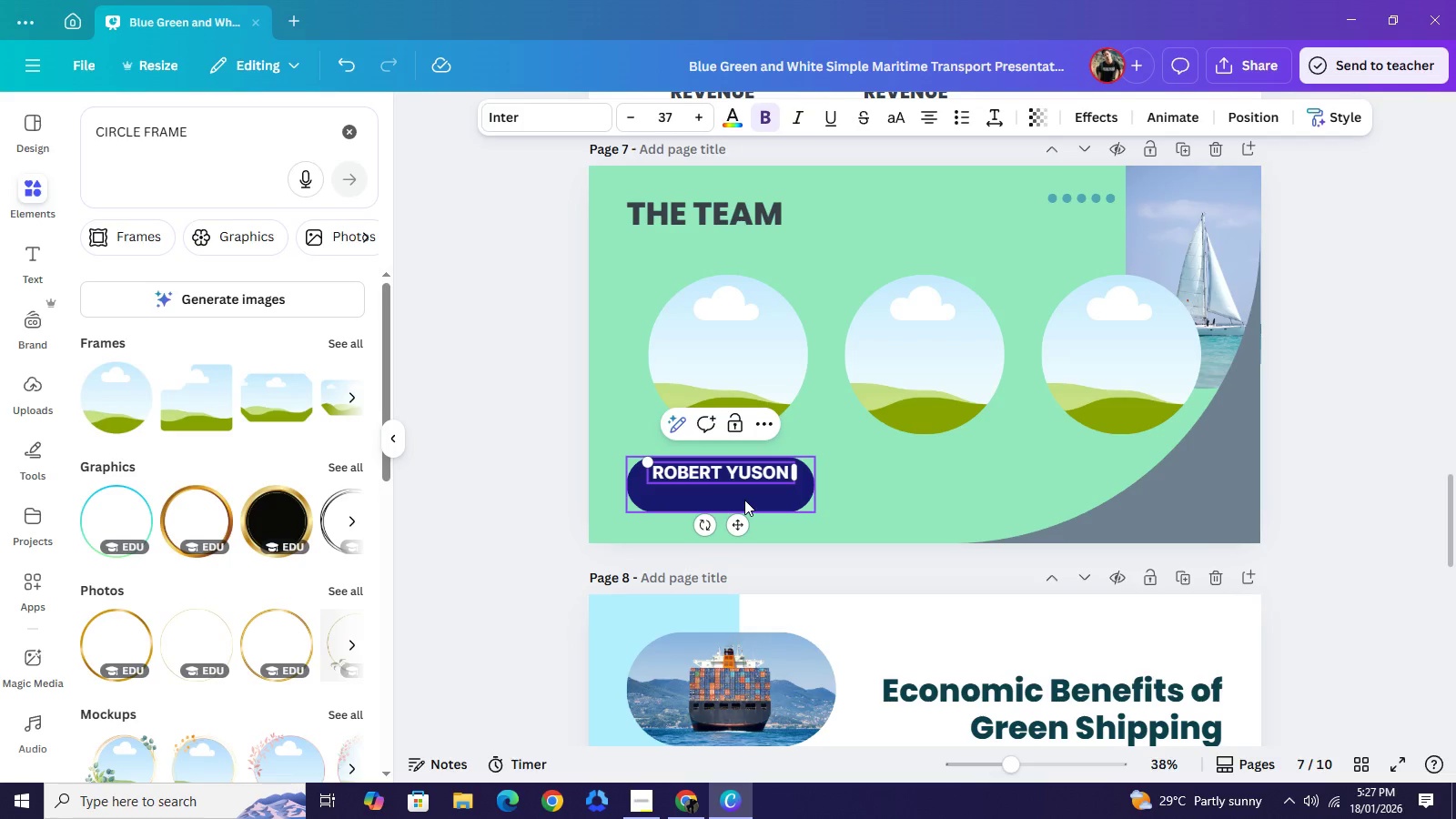 
key(Backspace)
 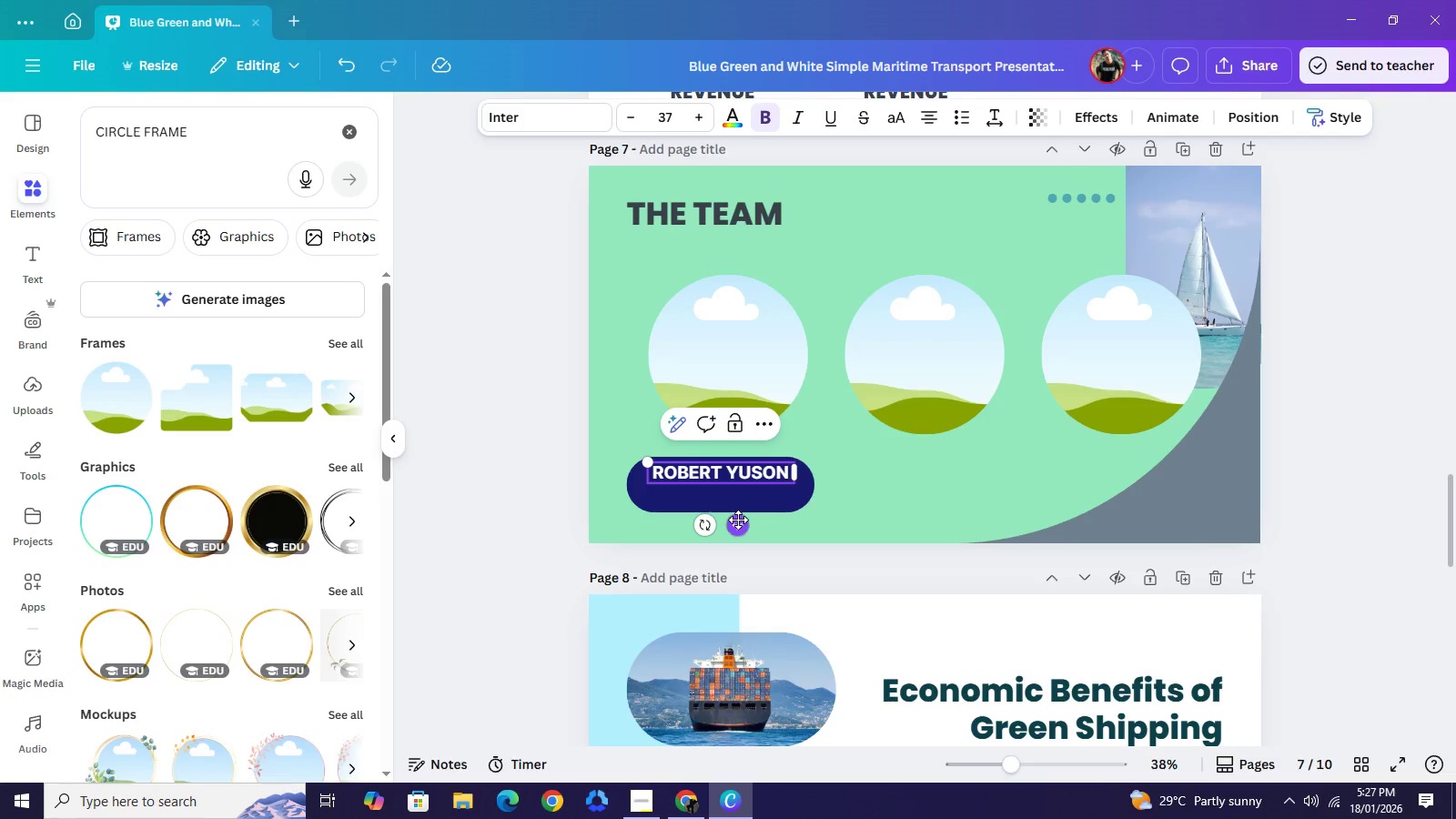 
left_click_drag(start_coordinate=[738, 520], to_coordinate=[735, 532])
 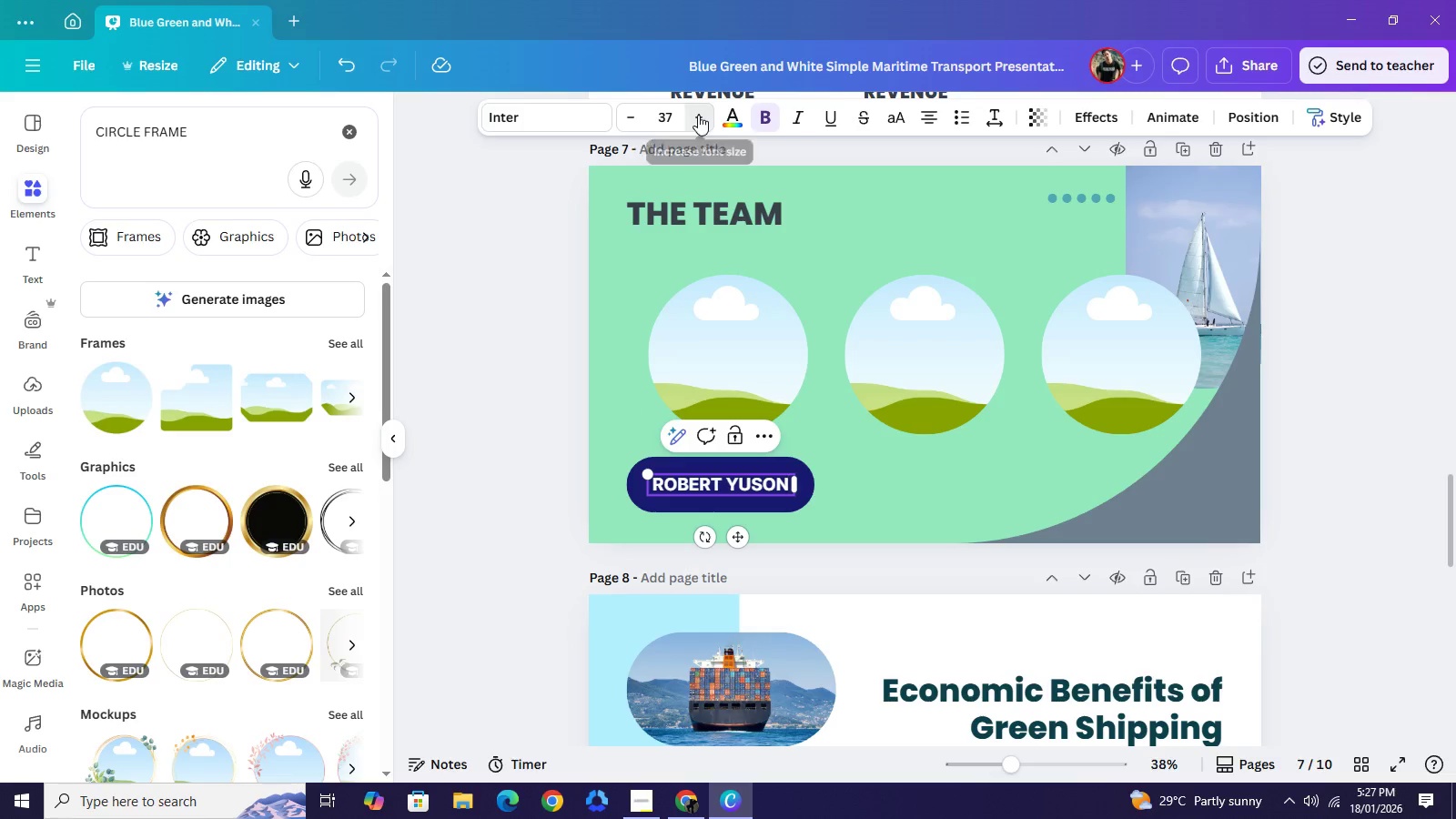 
double_click([698, 115])
 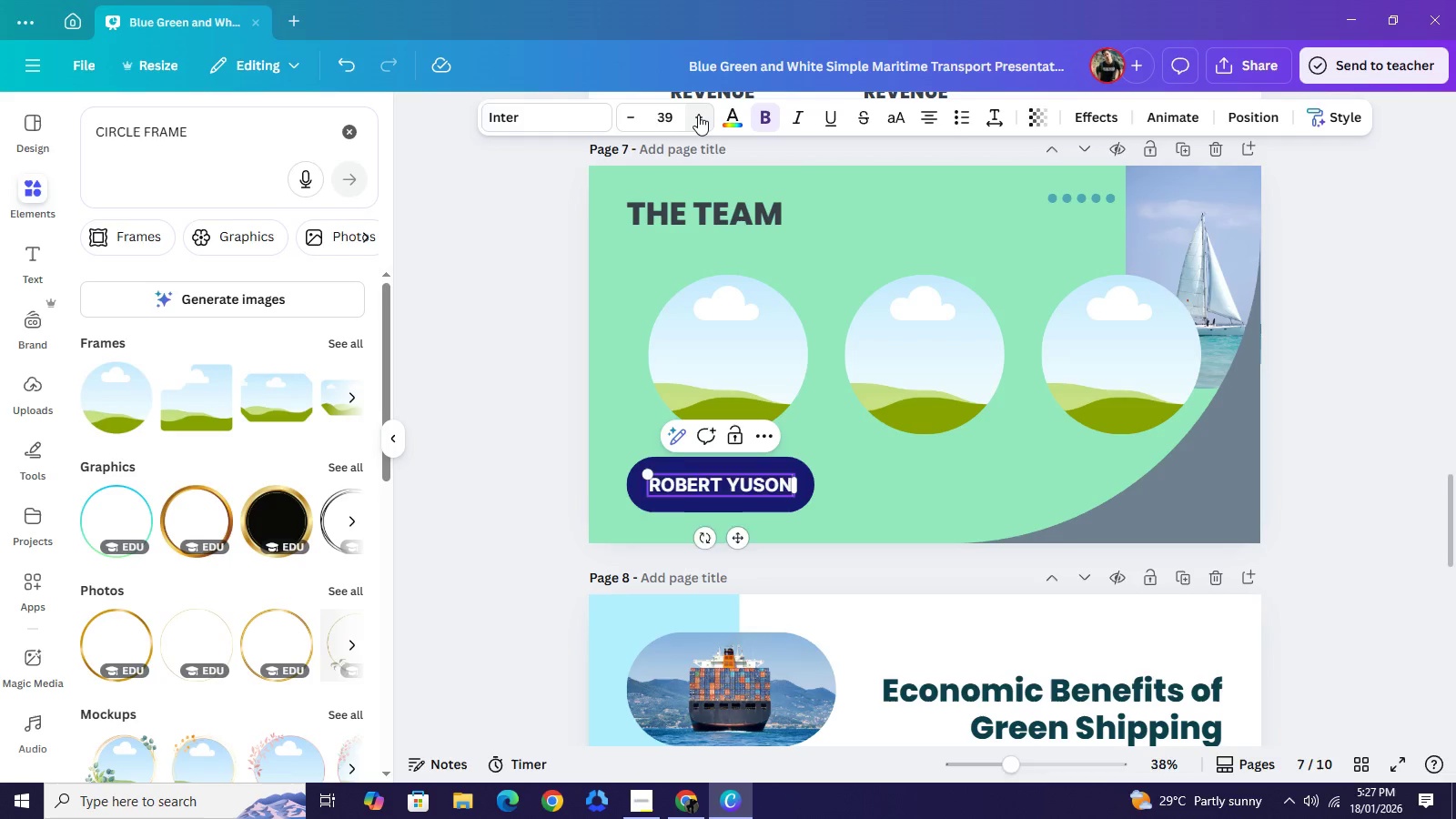 
triple_click([698, 115])
 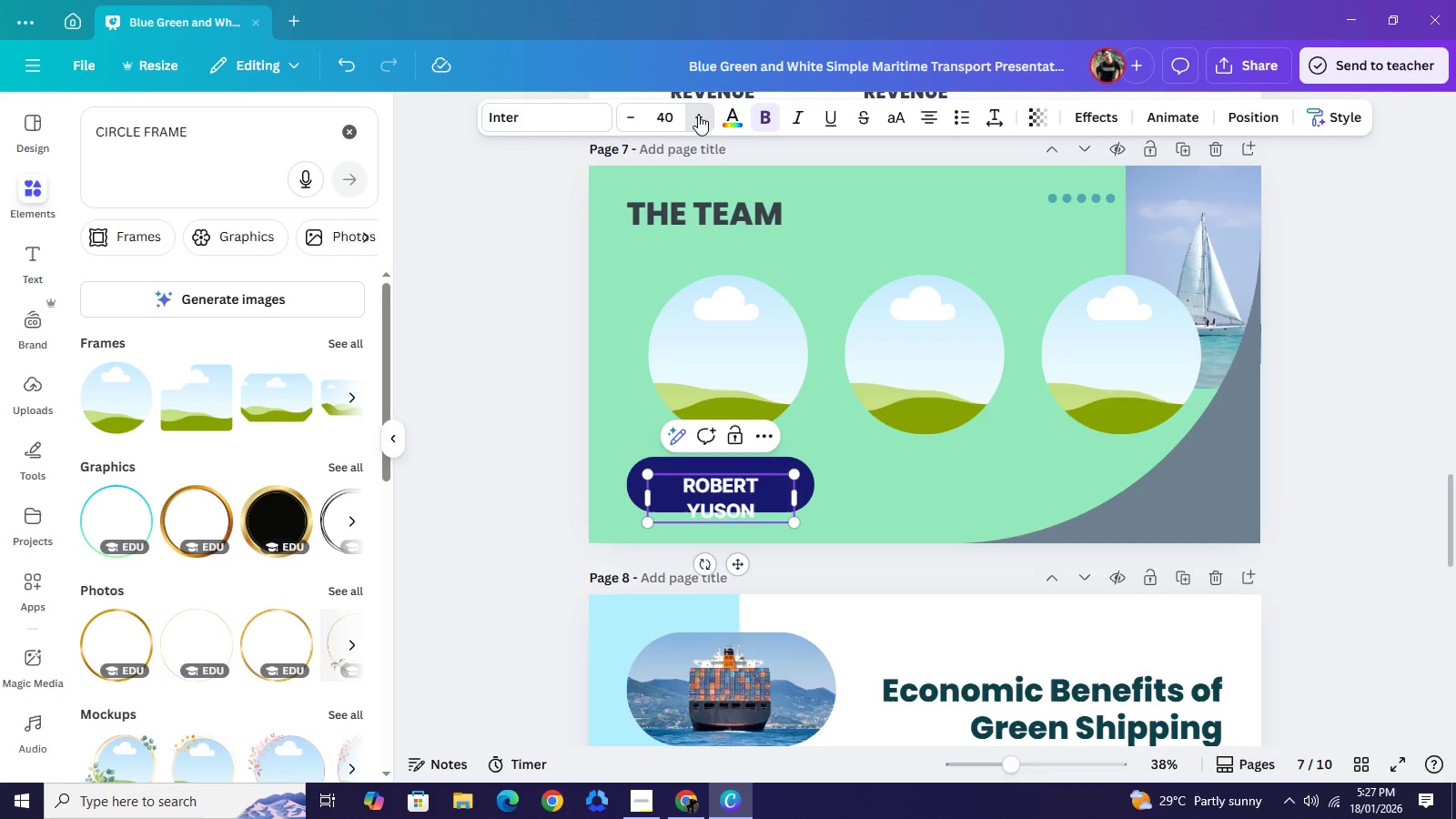 
triple_click([698, 115])
 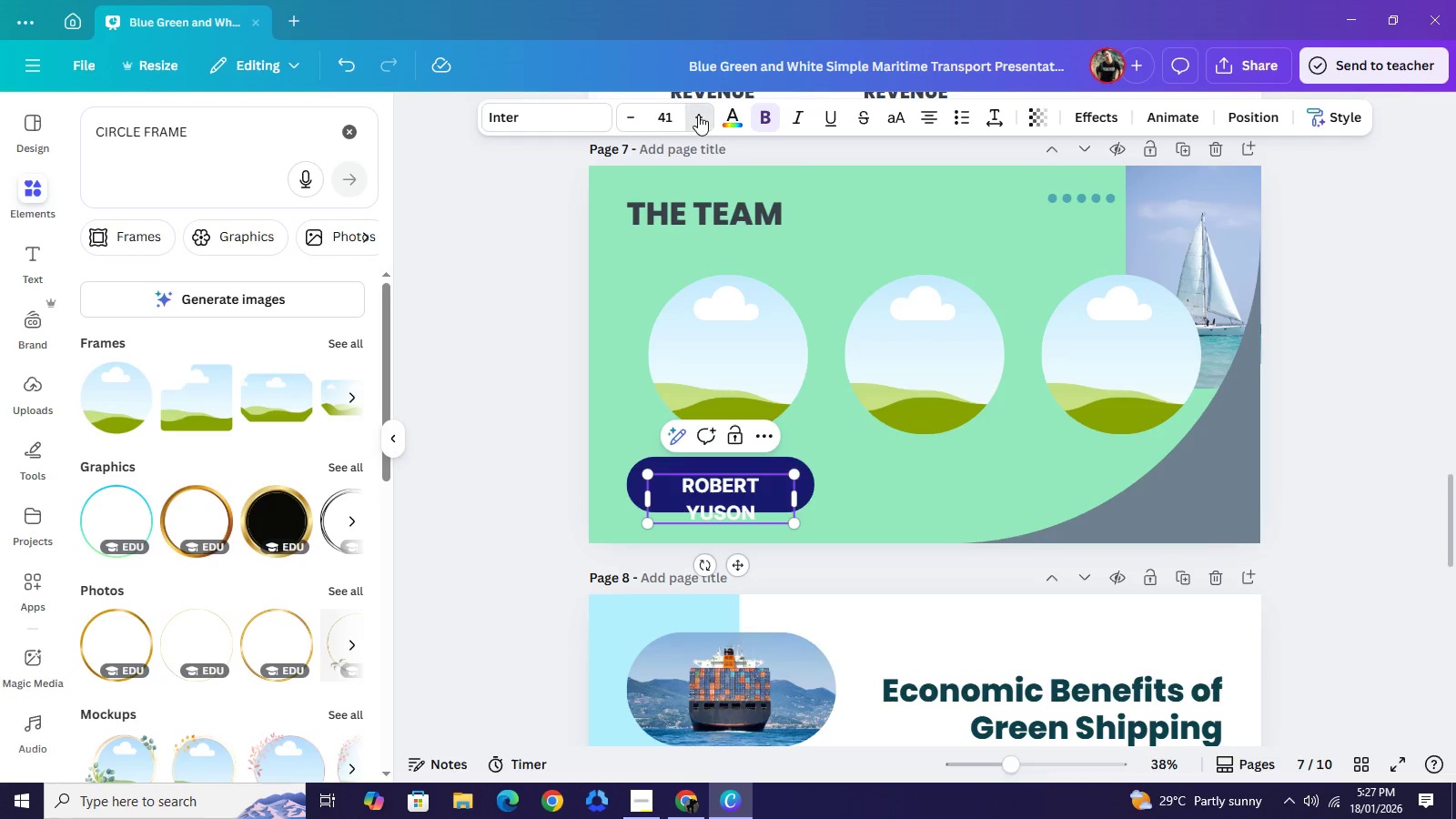 
triple_click([698, 115])
 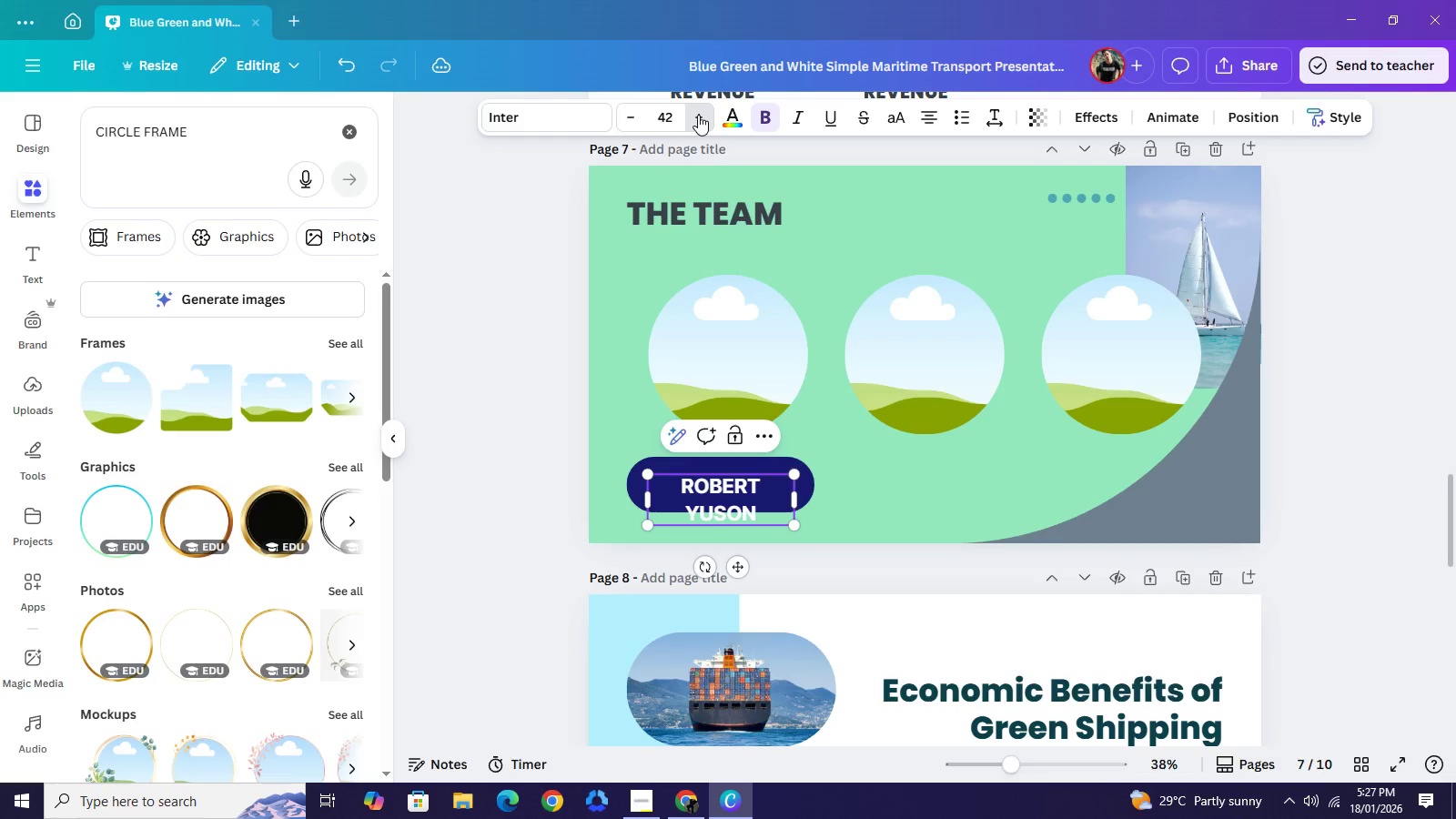 
double_click([698, 115])
 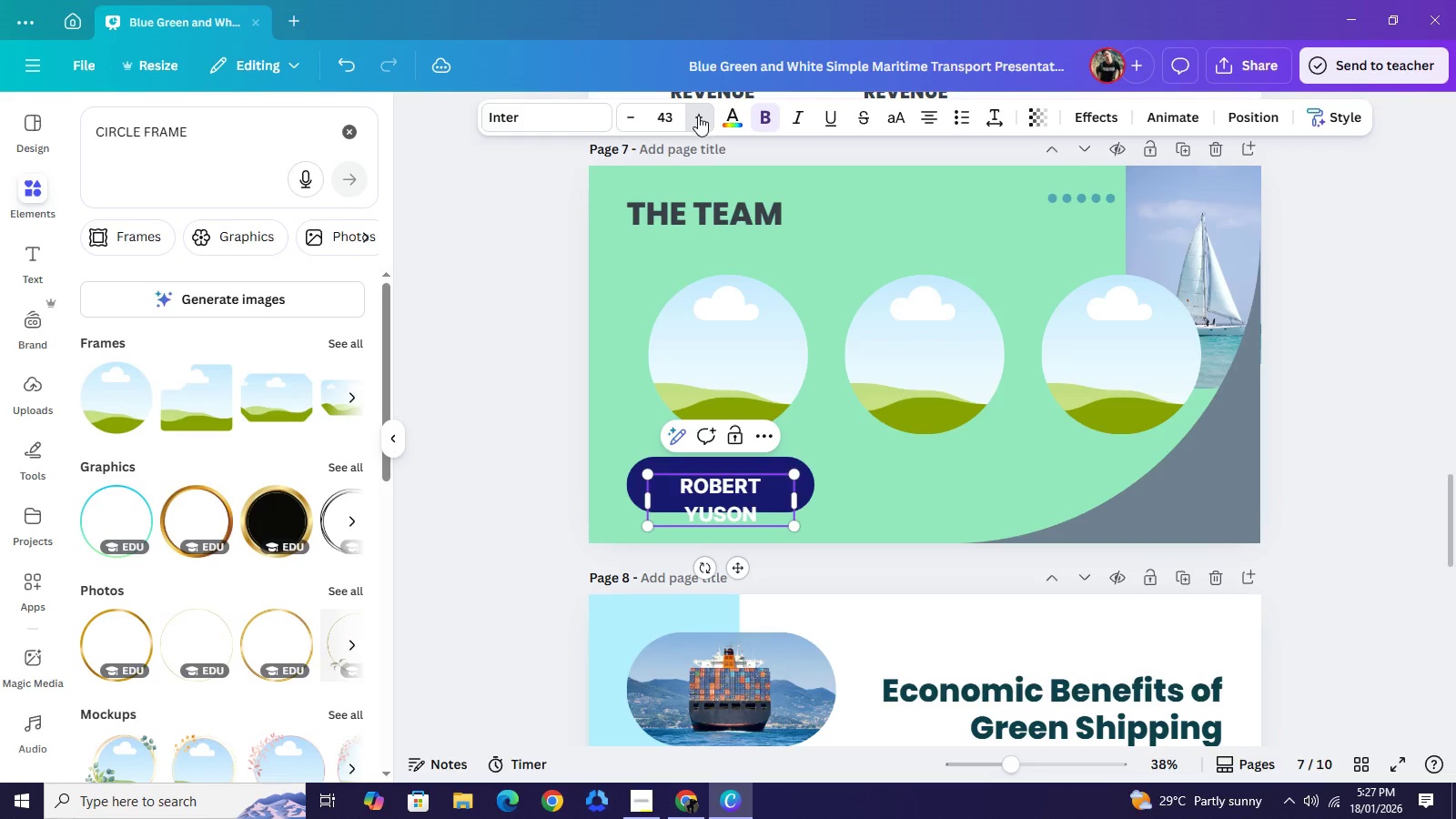 
triple_click([698, 115])
 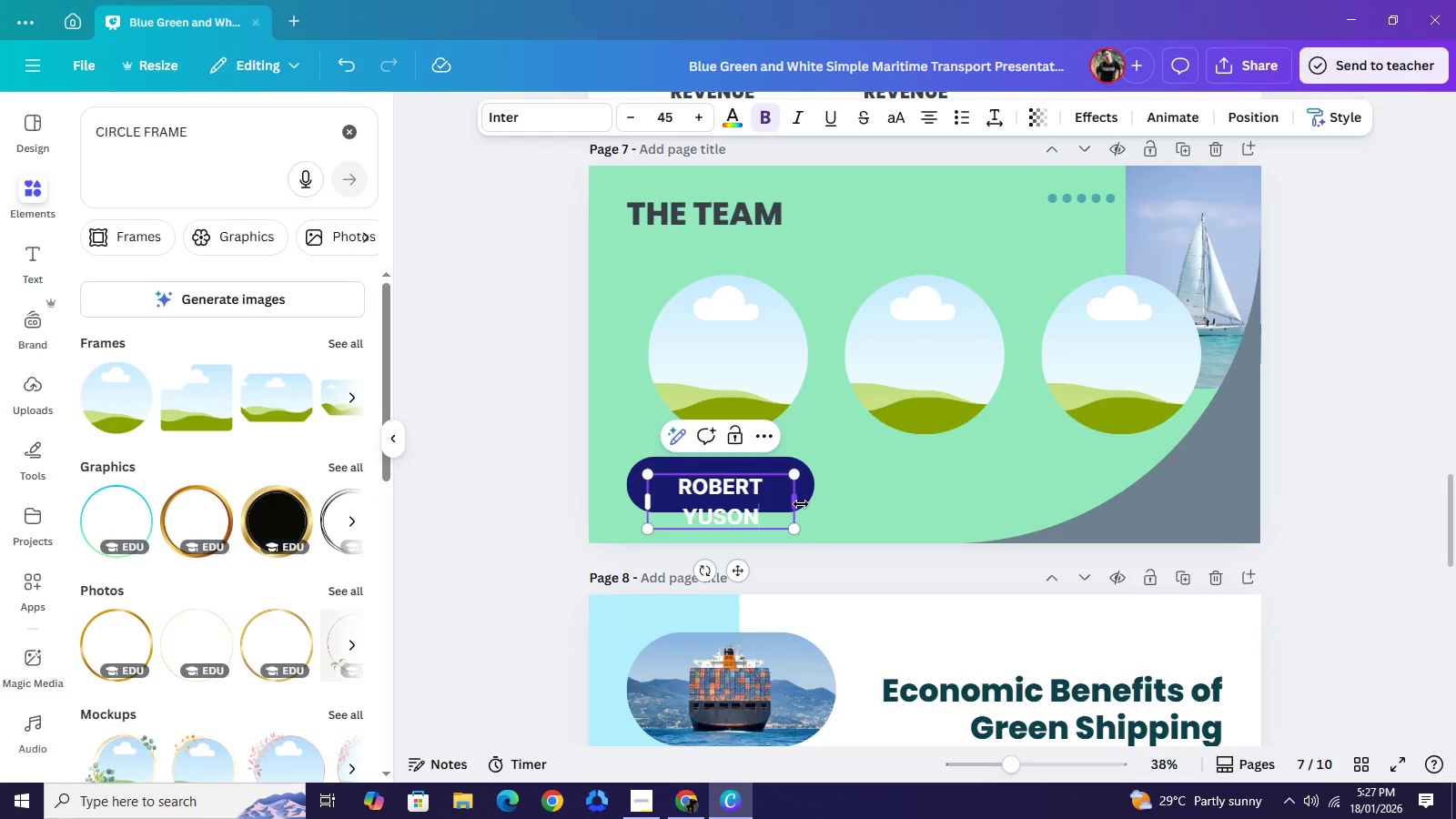 
left_click_drag(start_coordinate=[801, 504], to_coordinate=[824, 499])
 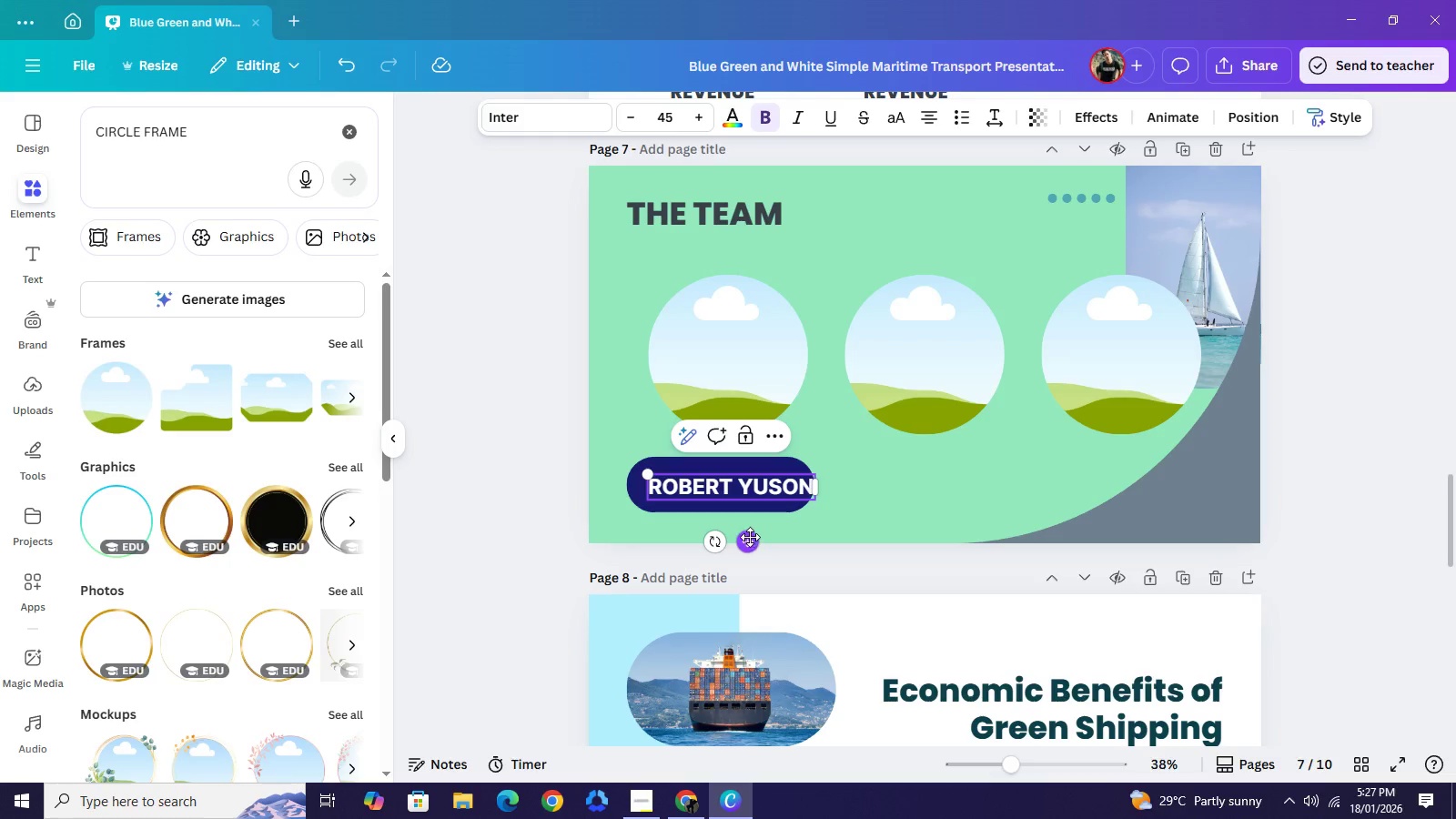 
left_click_drag(start_coordinate=[753, 538], to_coordinate=[740, 531])
 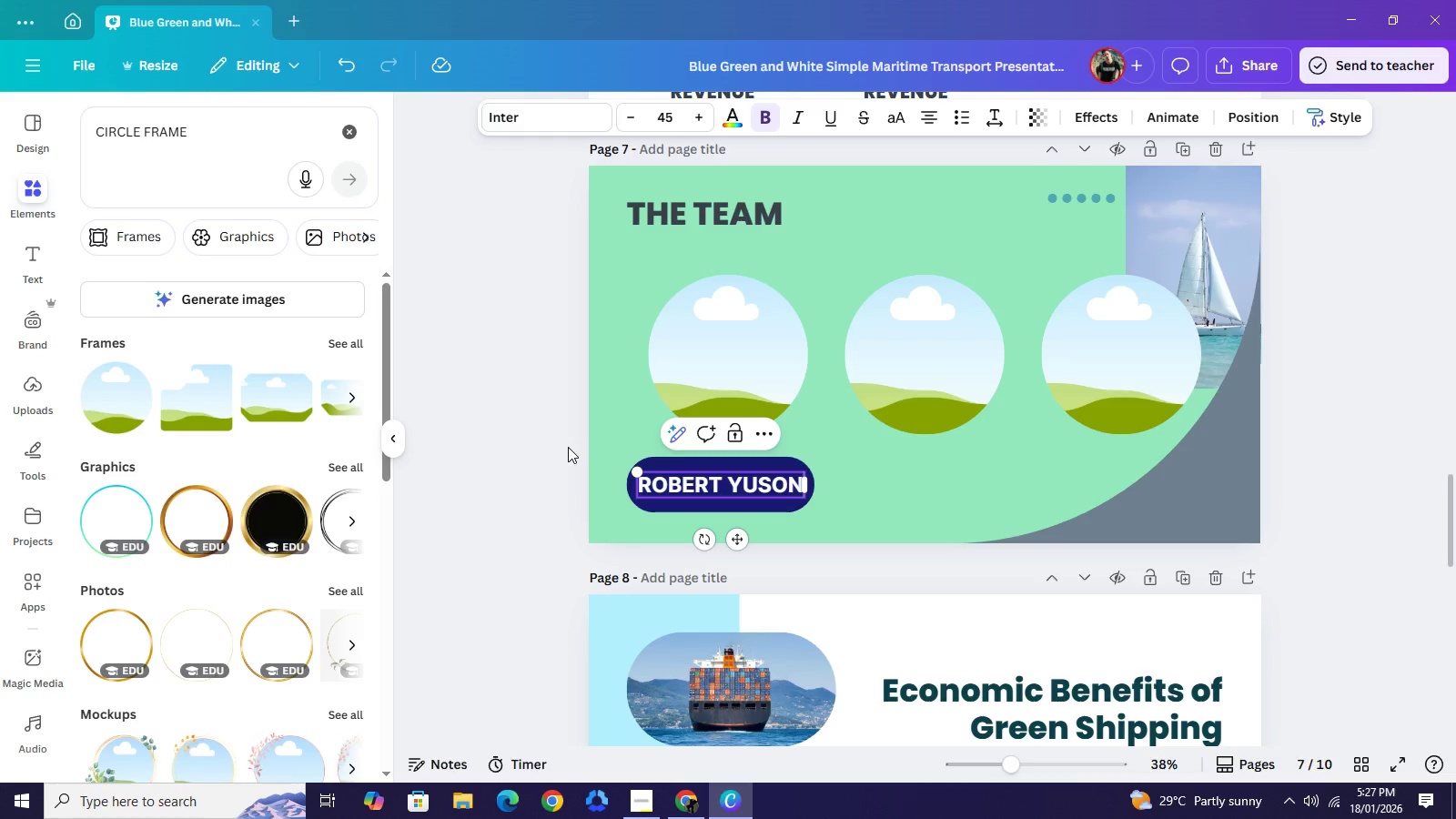 
left_click([568, 447])
 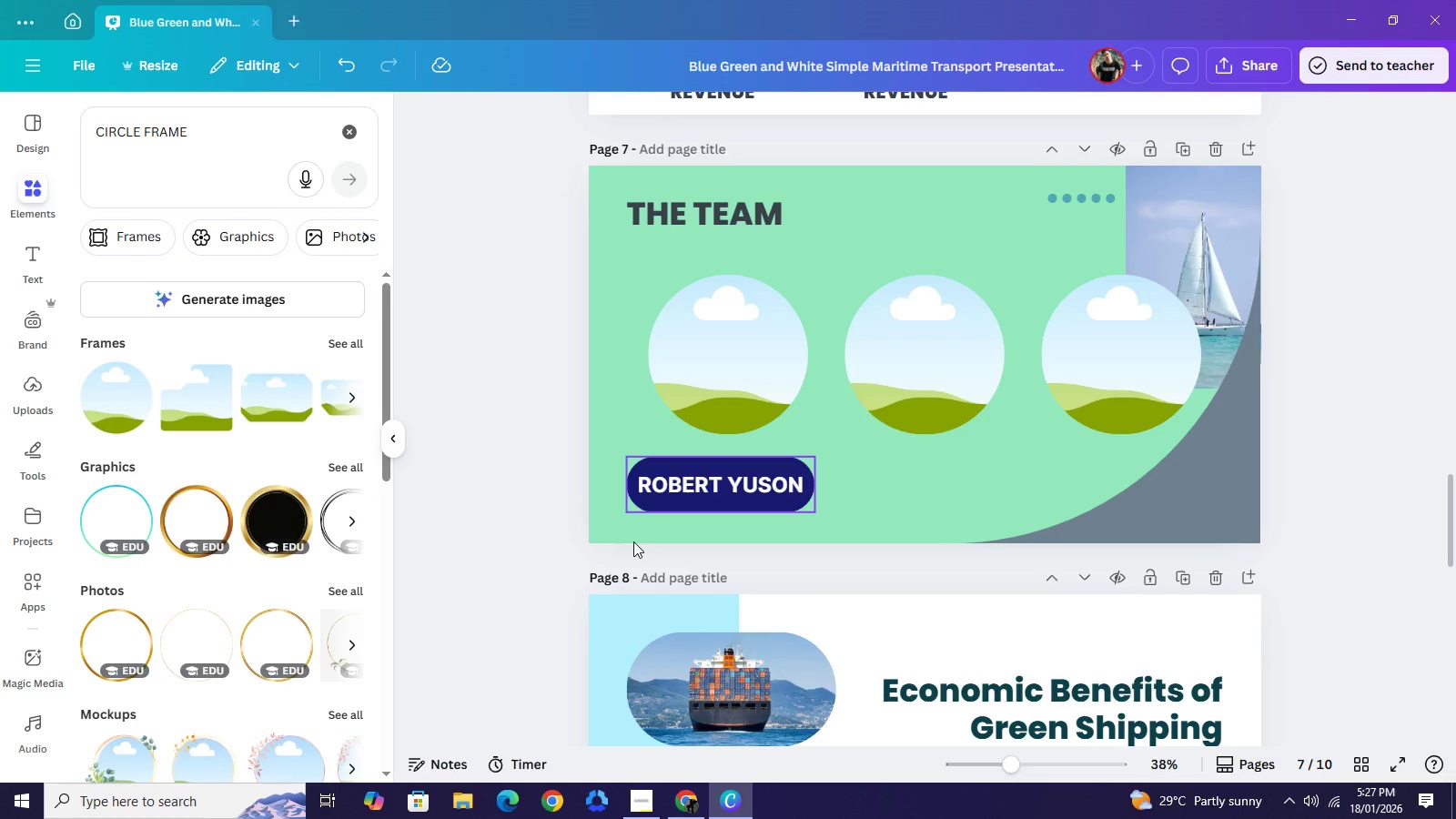 
left_click_drag(start_coordinate=[504, 515], to_coordinate=[724, 500])
 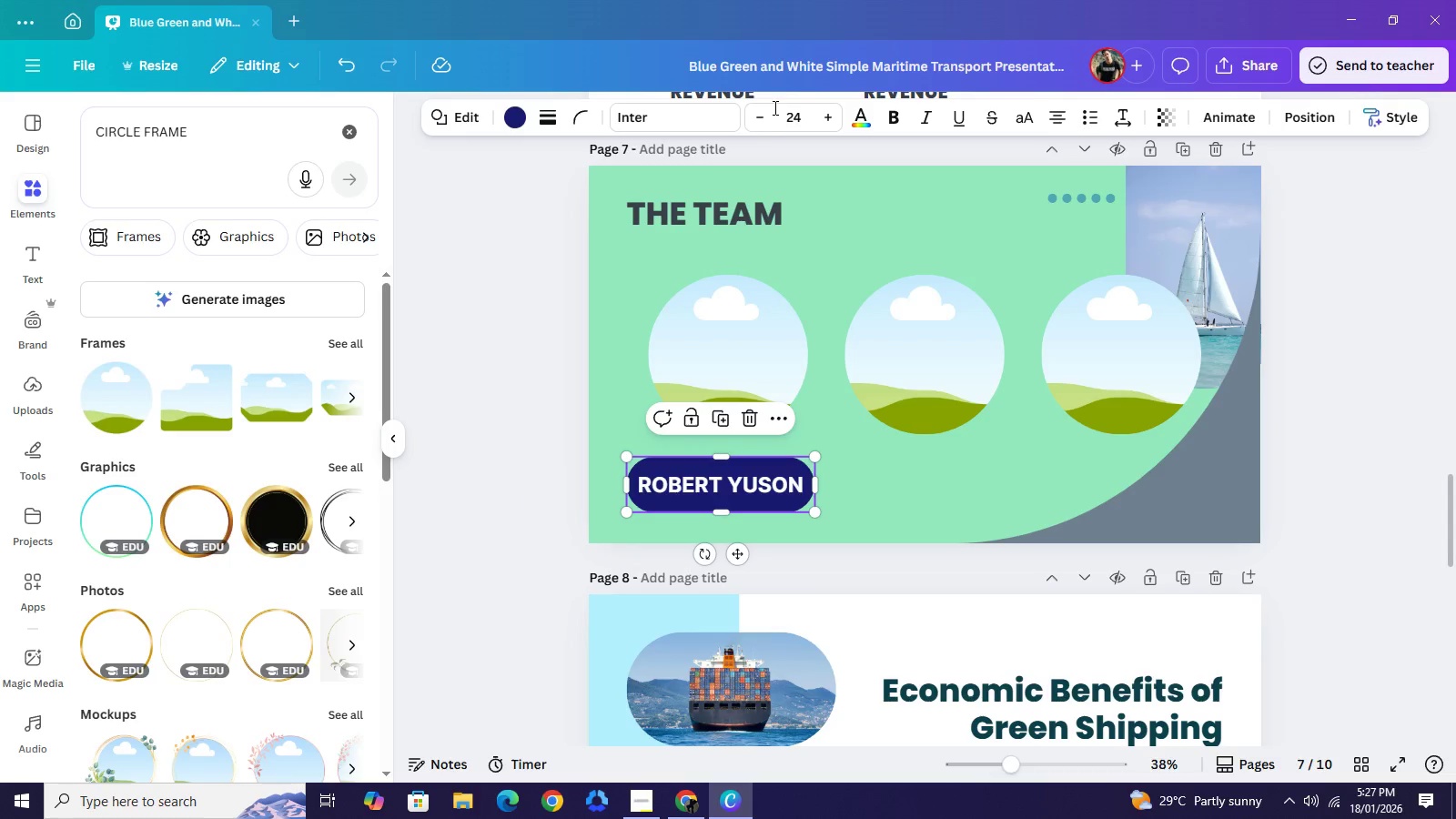 
double_click([762, 117])
 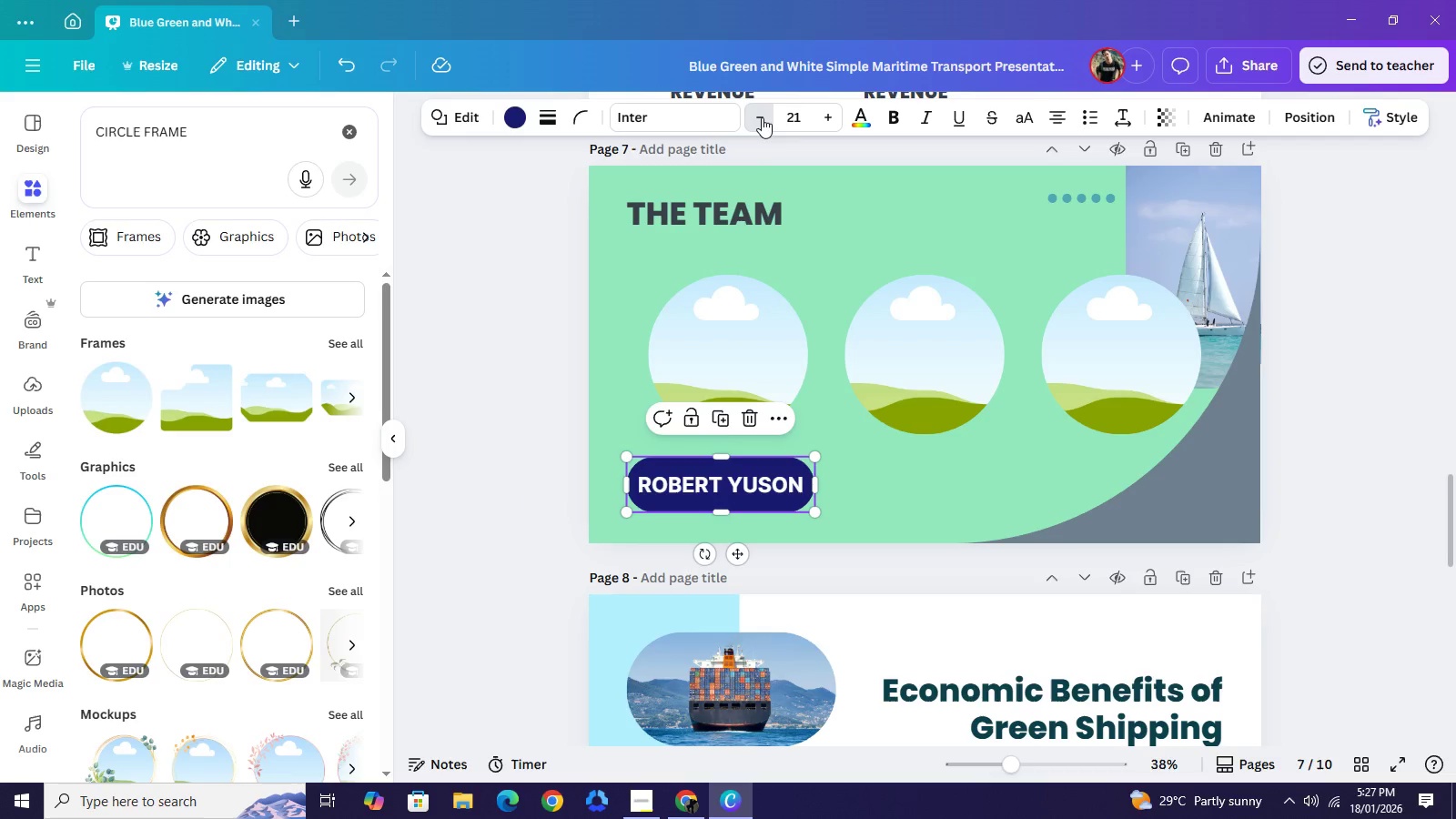 
triple_click([762, 117])
 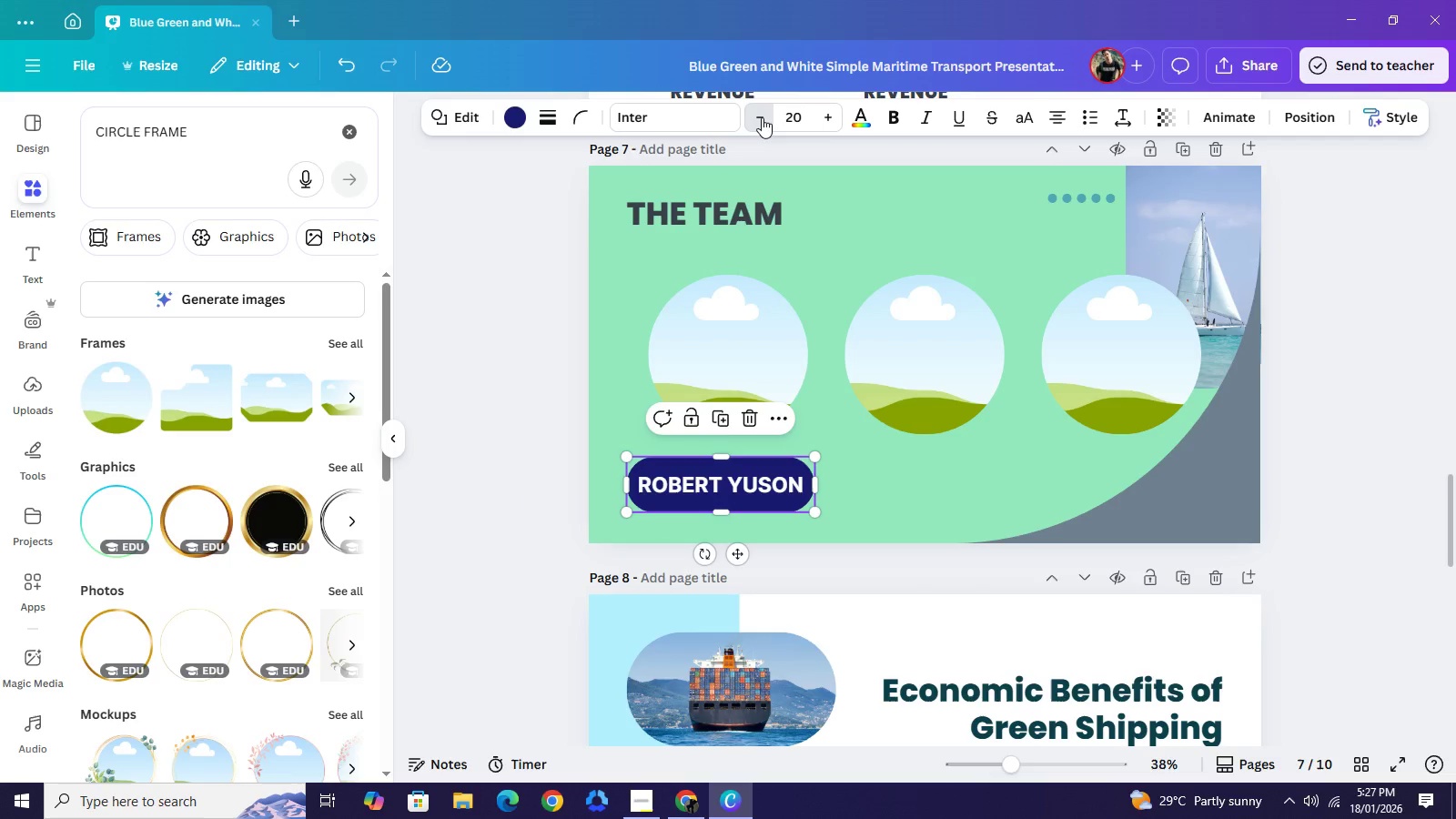 
triple_click([762, 117])
 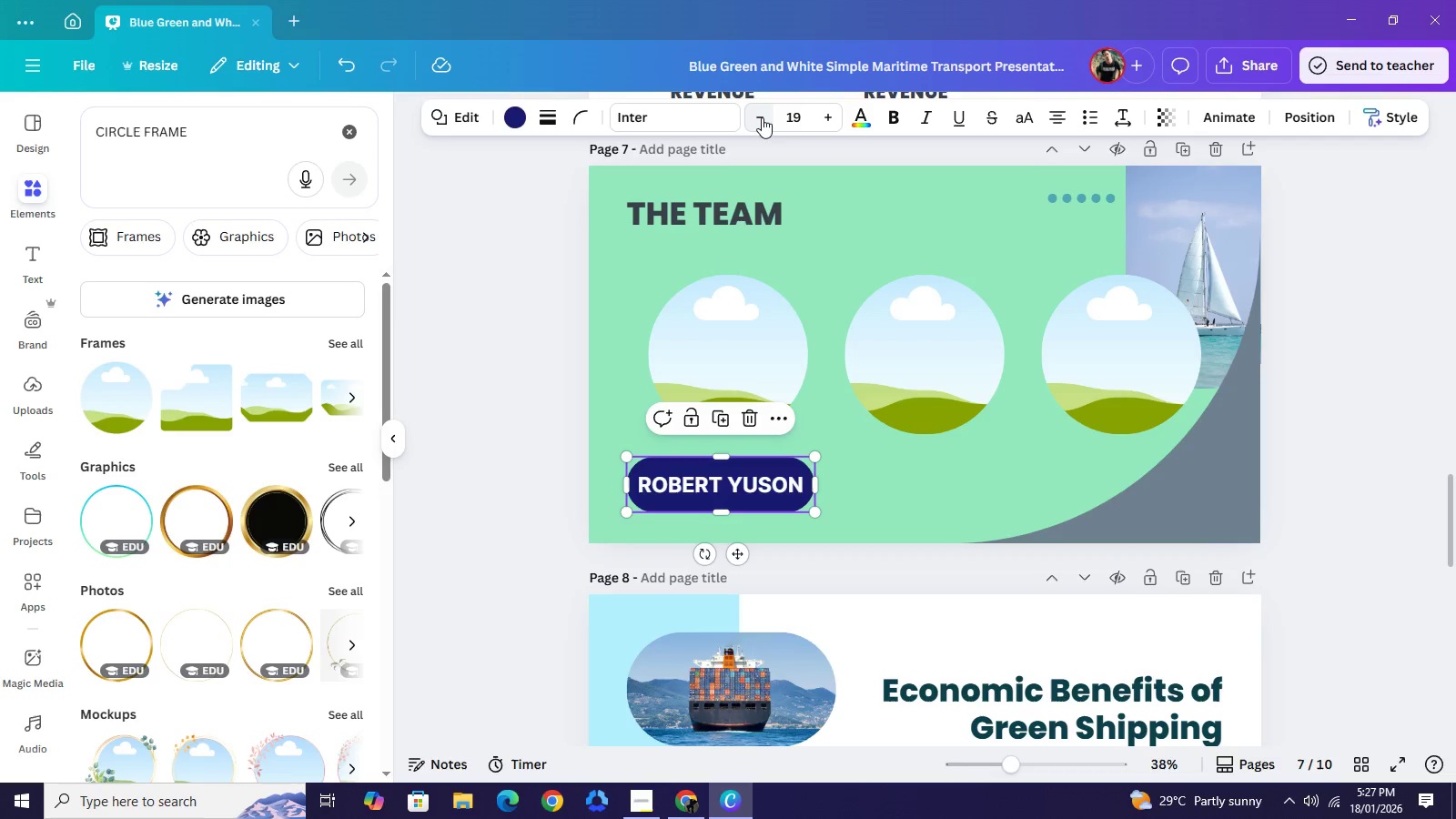 
triple_click([762, 117])
 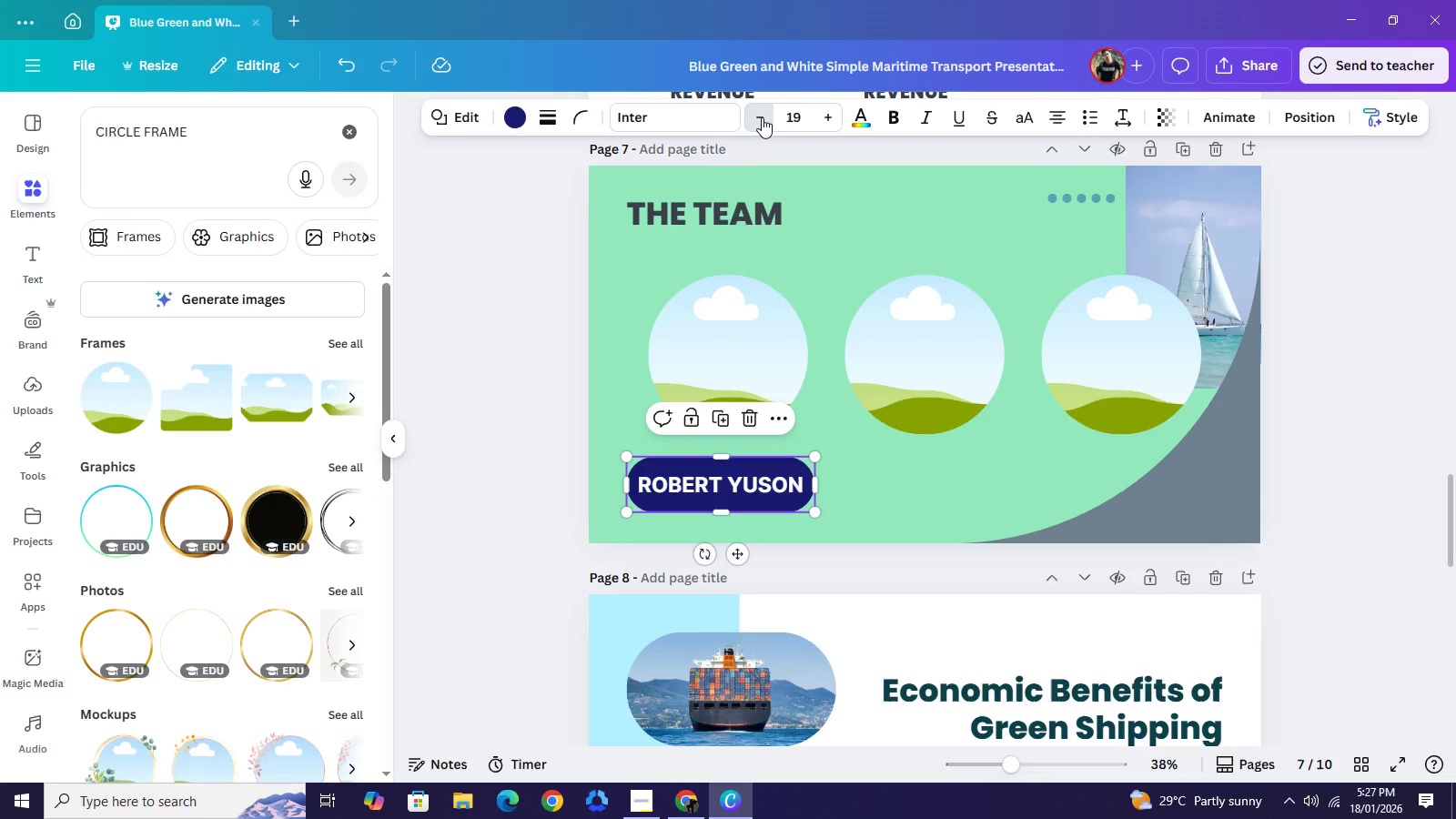 
triple_click([762, 117])
 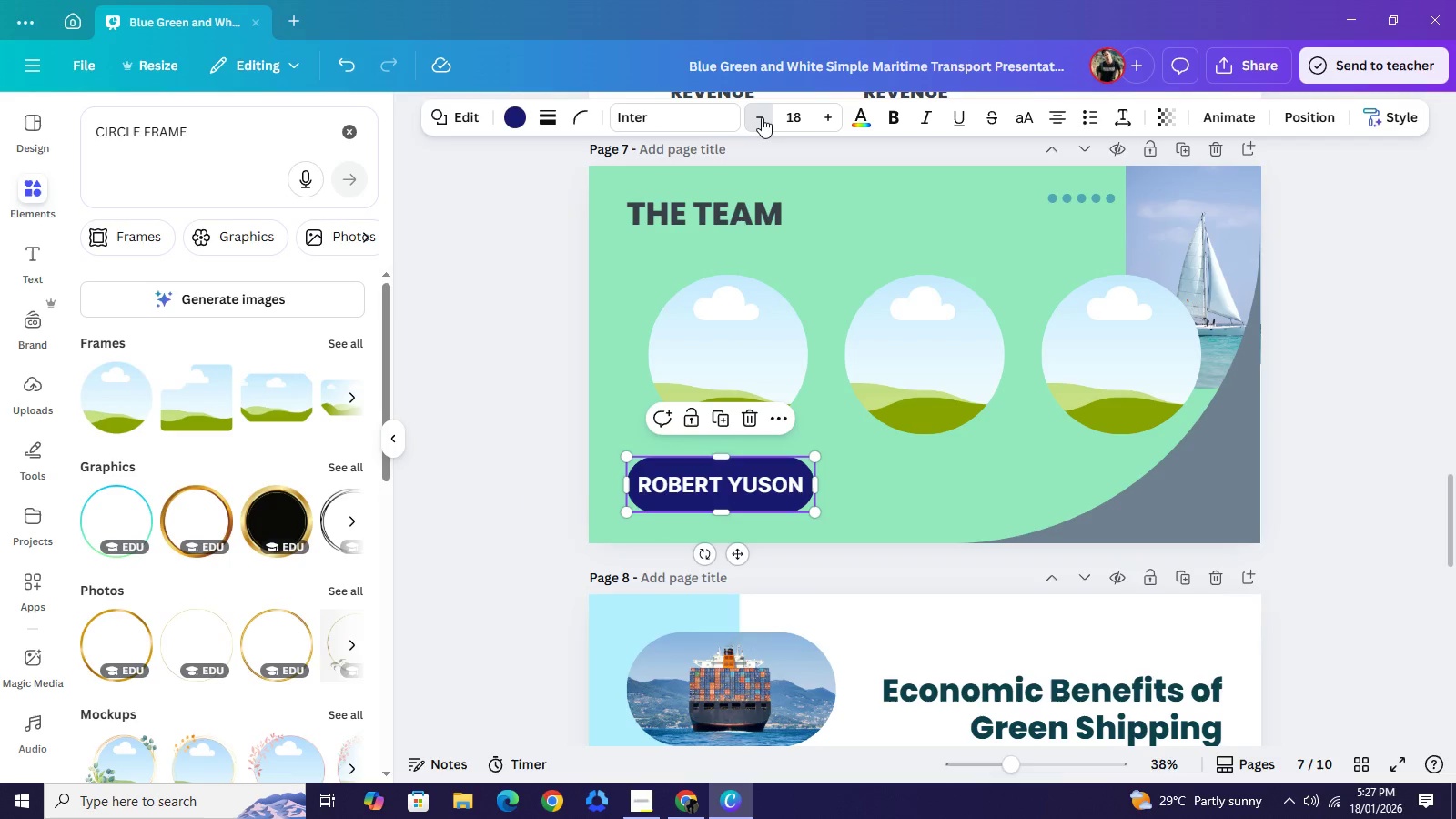 
triple_click([762, 117])
 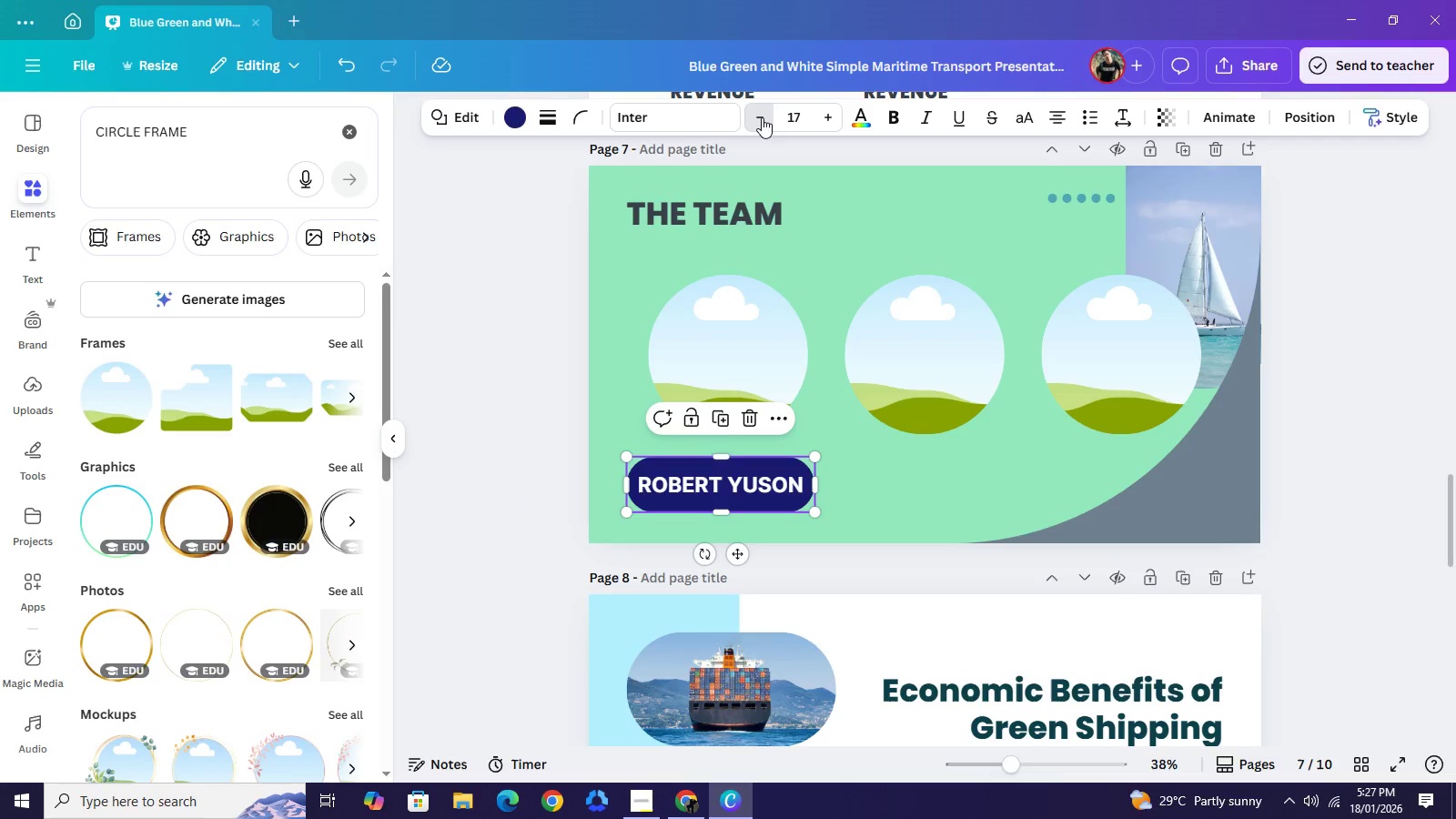 
triple_click([762, 117])
 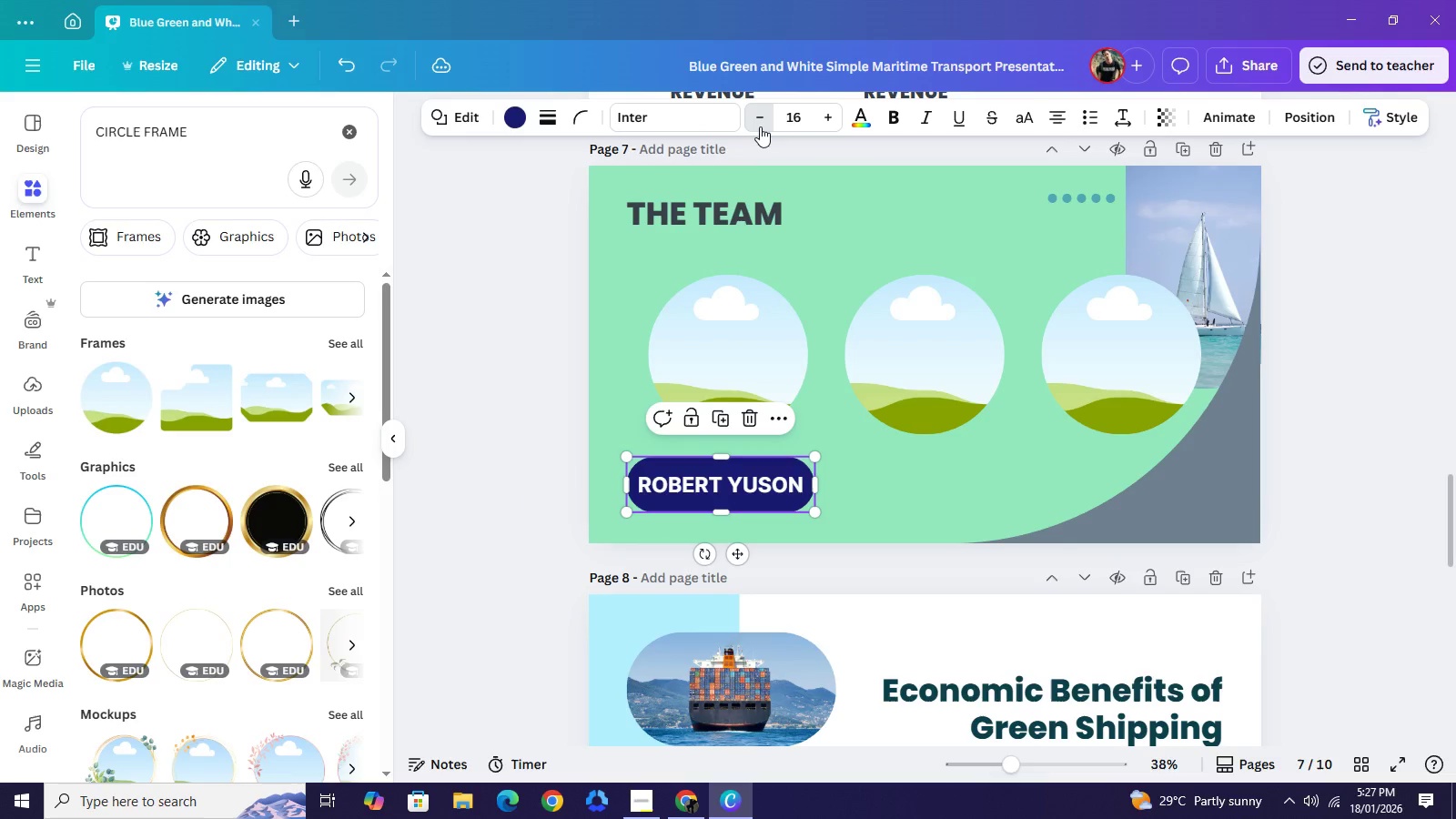 
left_click([760, 126])
 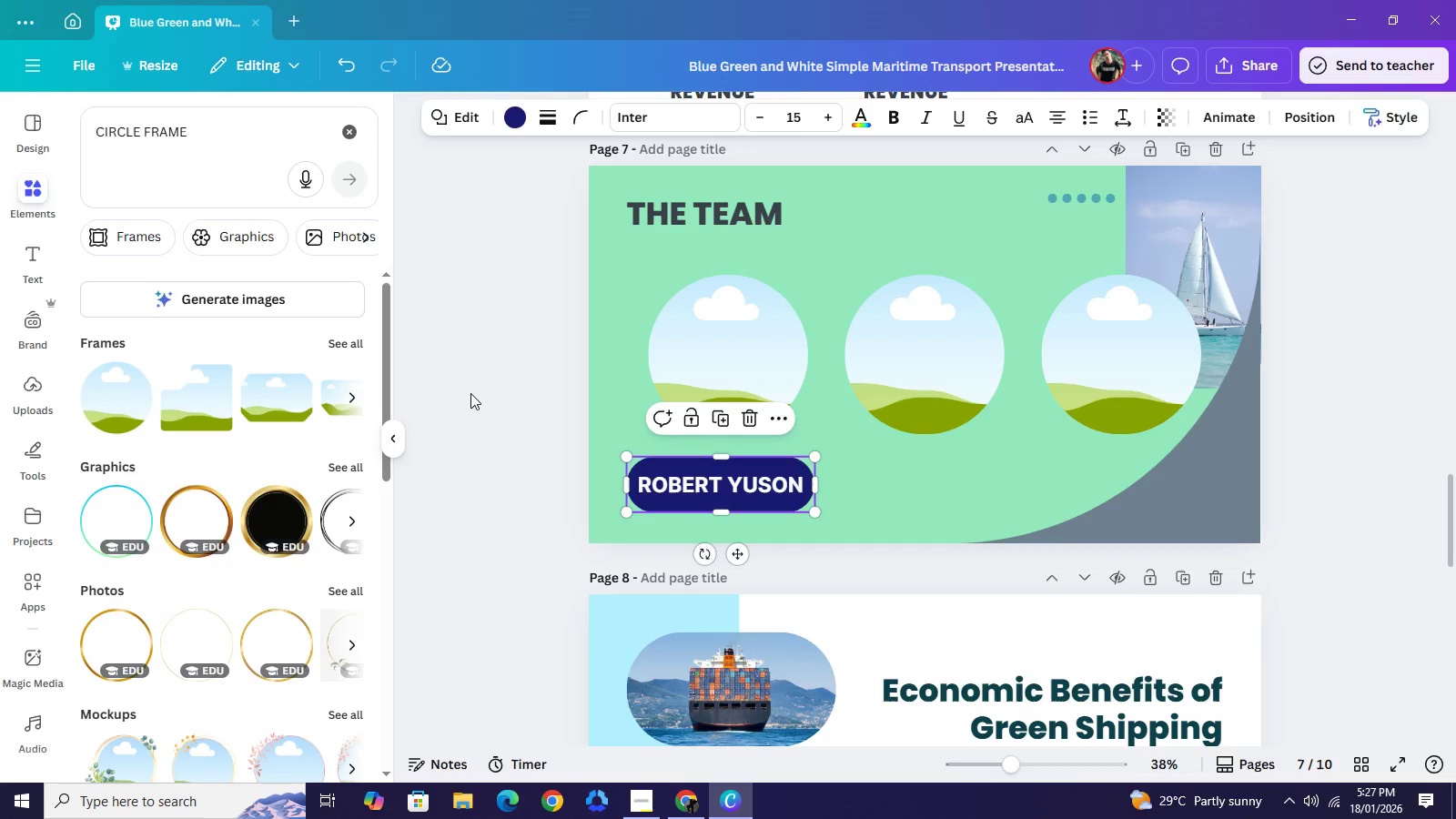 
left_click([470, 393])
 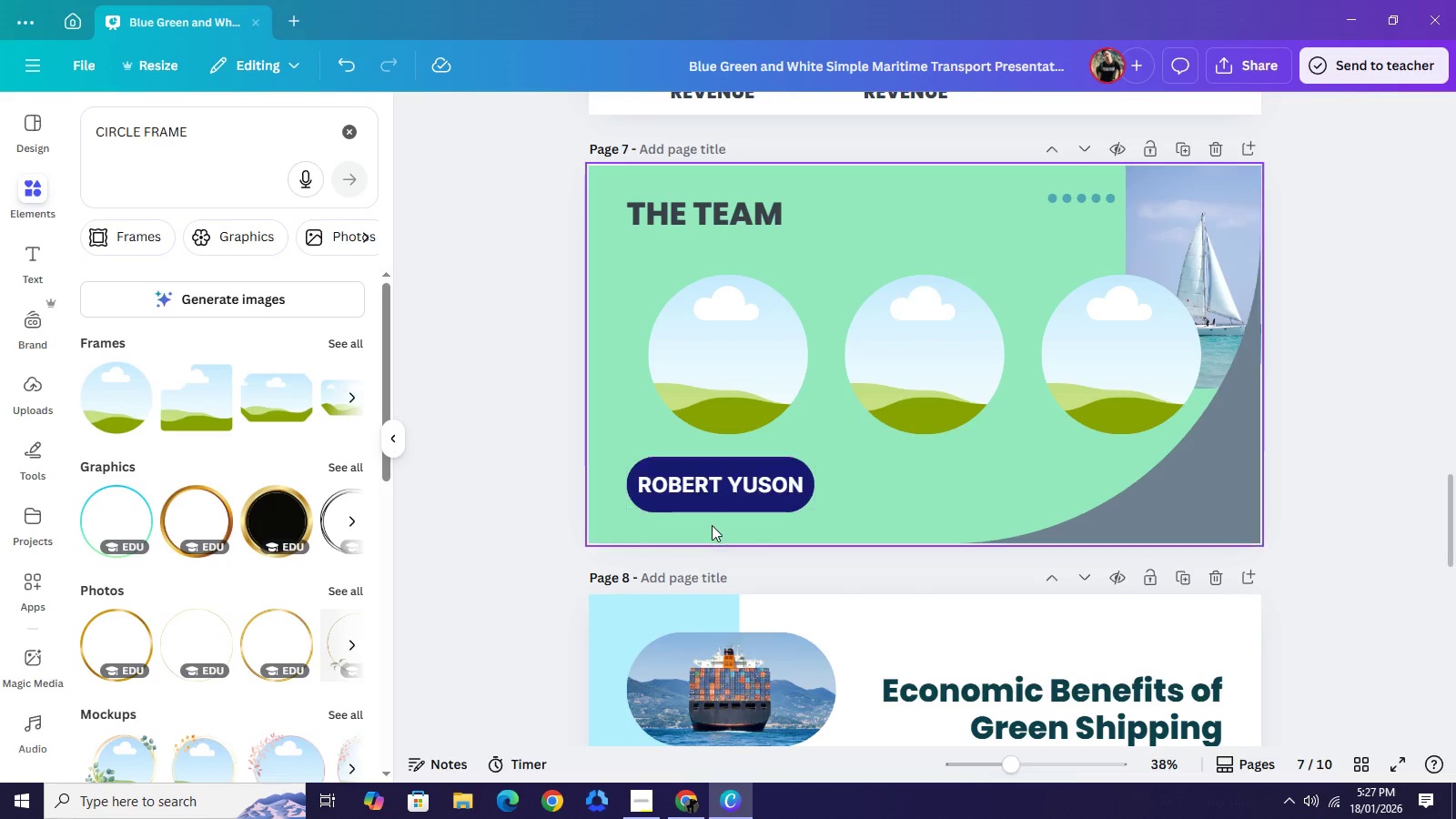 
left_click_drag(start_coordinate=[712, 525], to_coordinate=[734, 482])
 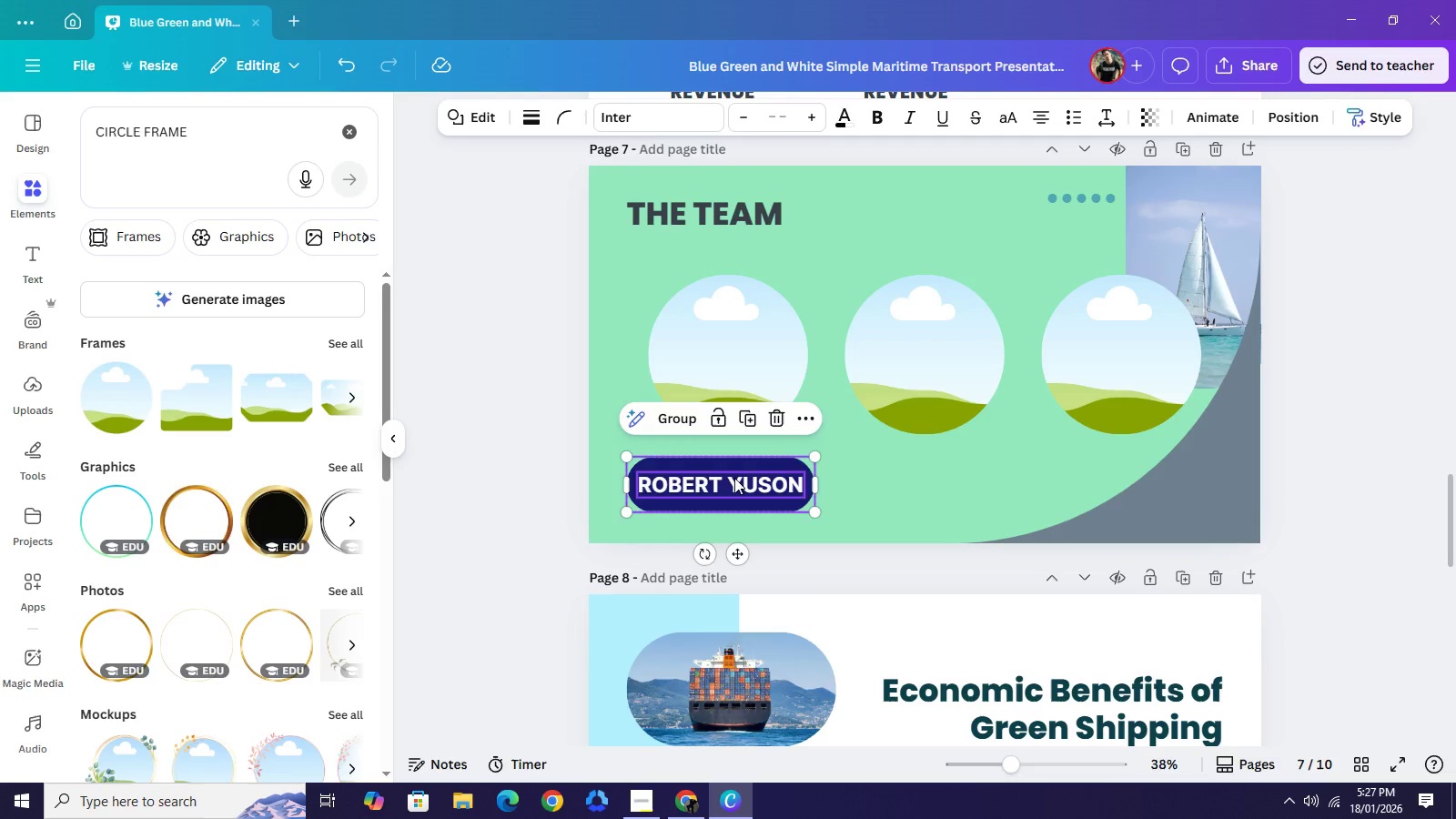 
left_click_drag(start_coordinate=[739, 488], to_coordinate=[746, 473])
 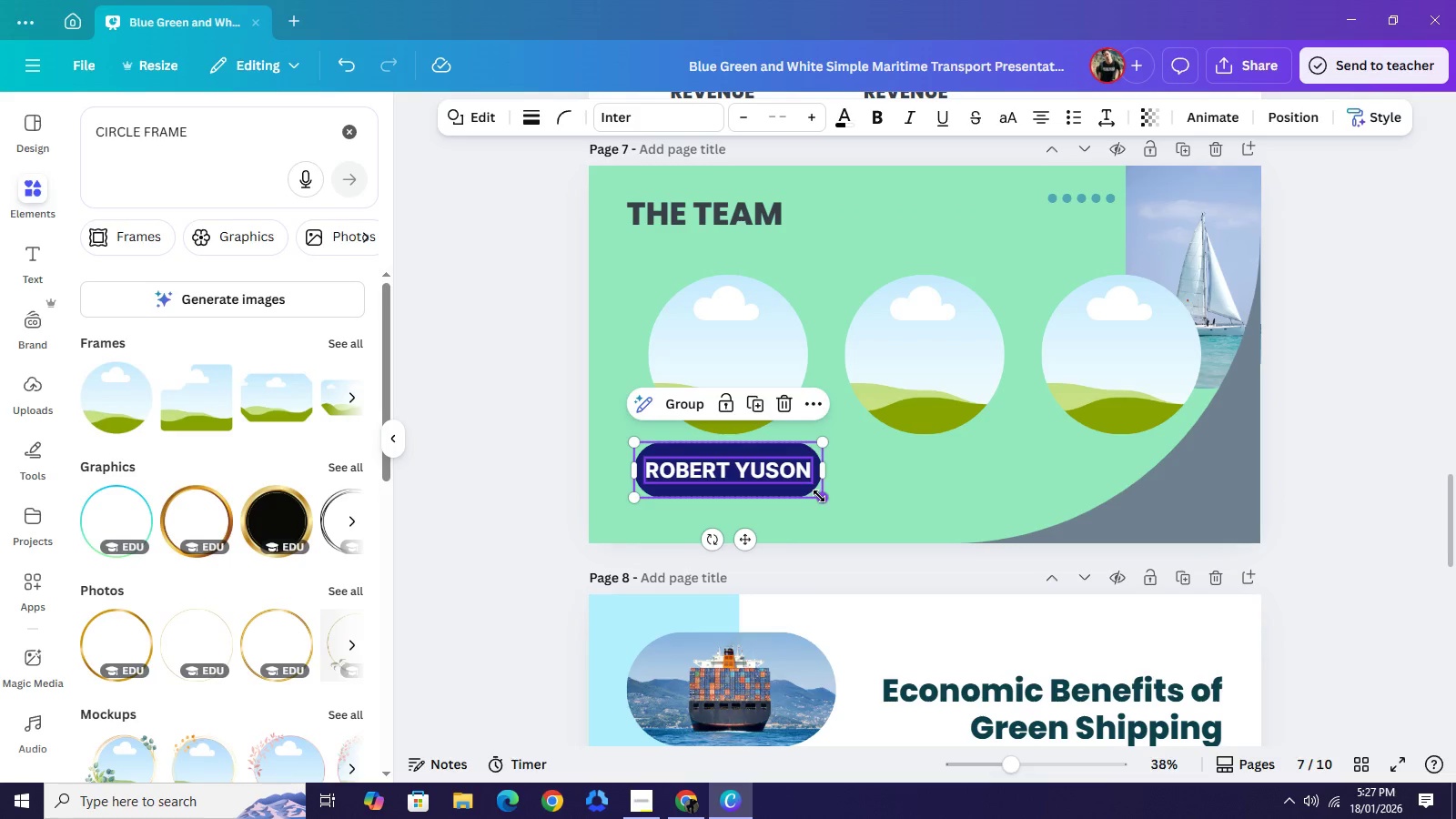 
left_click_drag(start_coordinate=[819, 496], to_coordinate=[786, 482])
 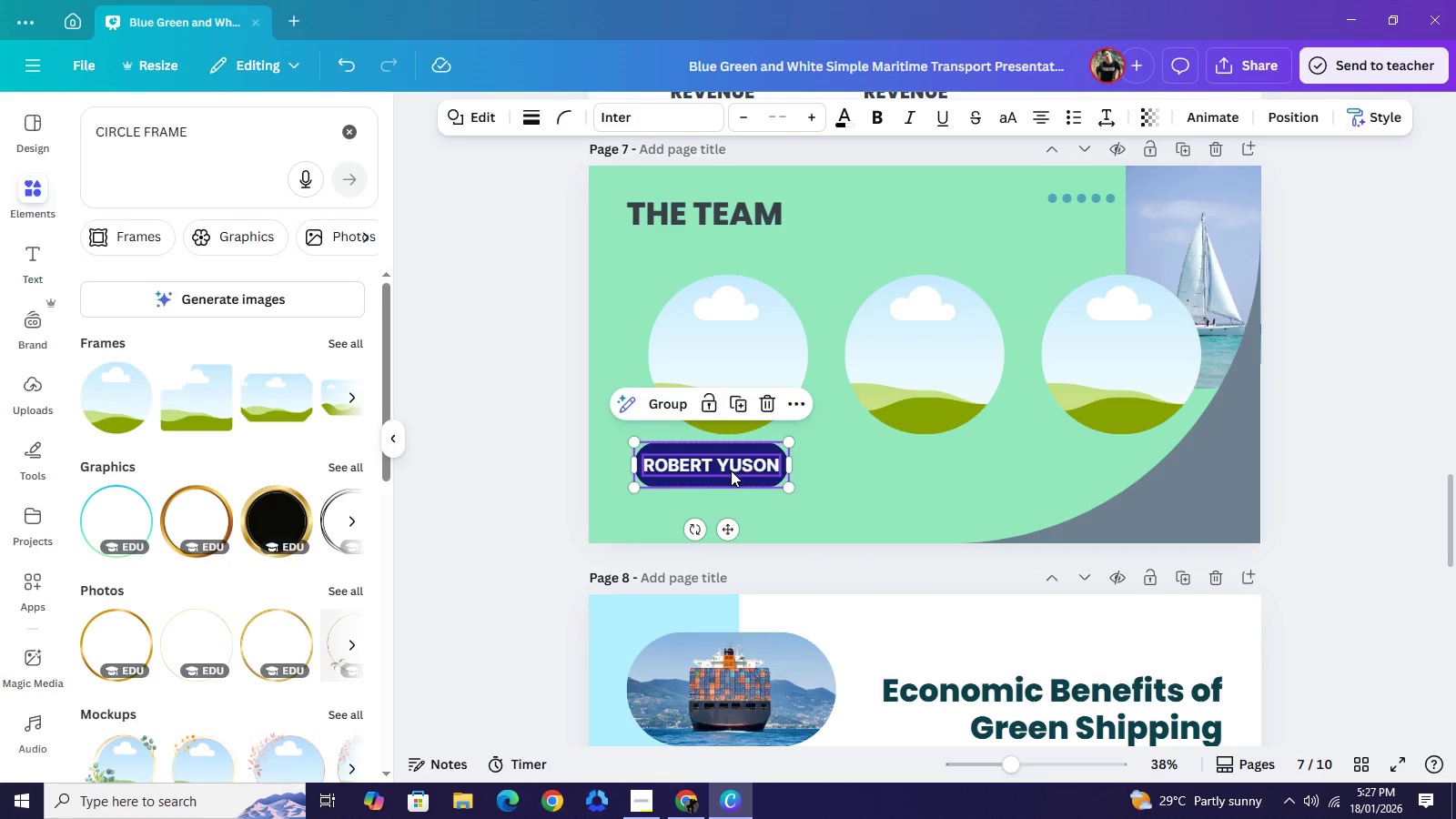 
left_click_drag(start_coordinate=[717, 468], to_coordinate=[734, 478])
 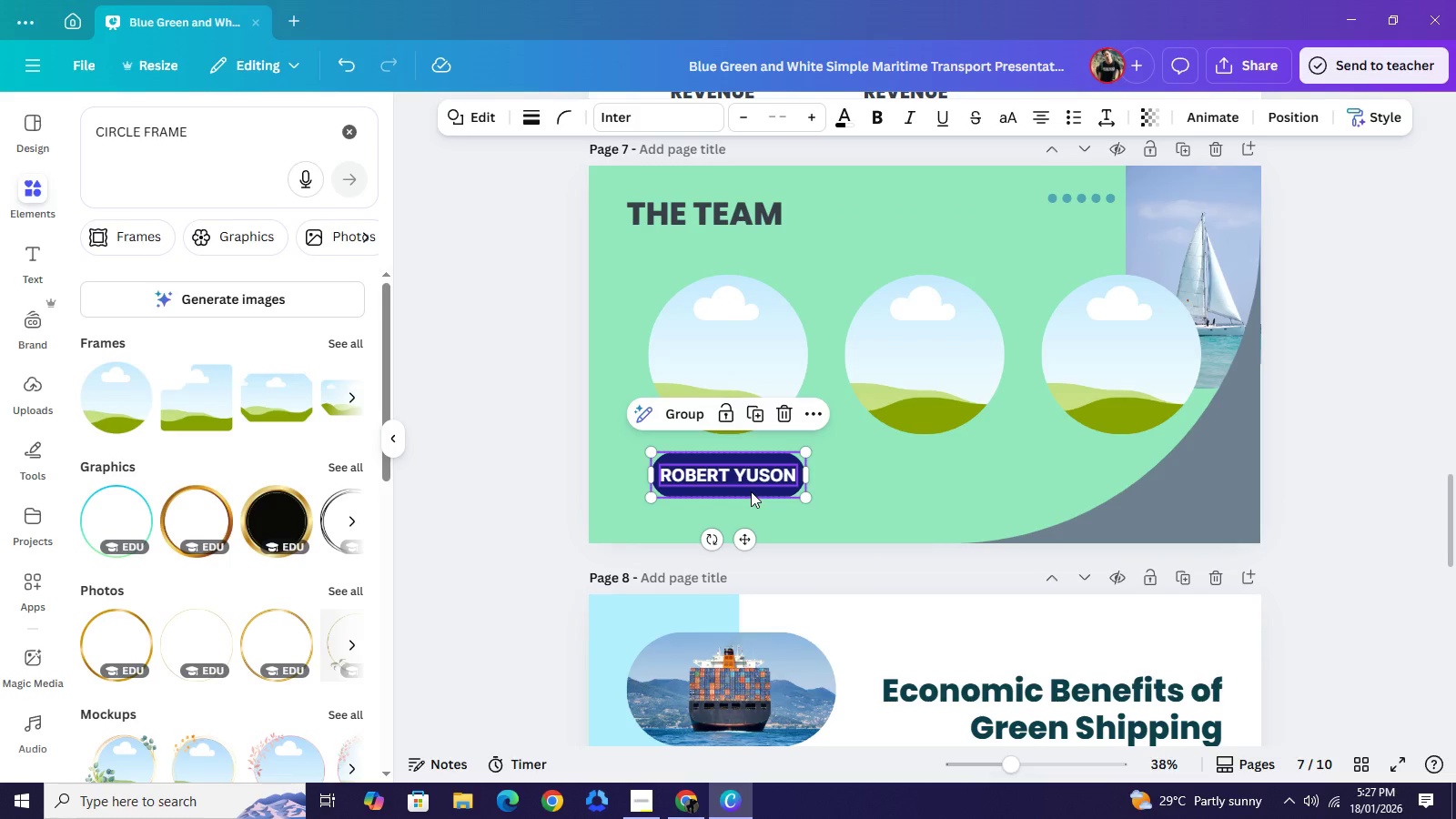 
key(Control+C)
 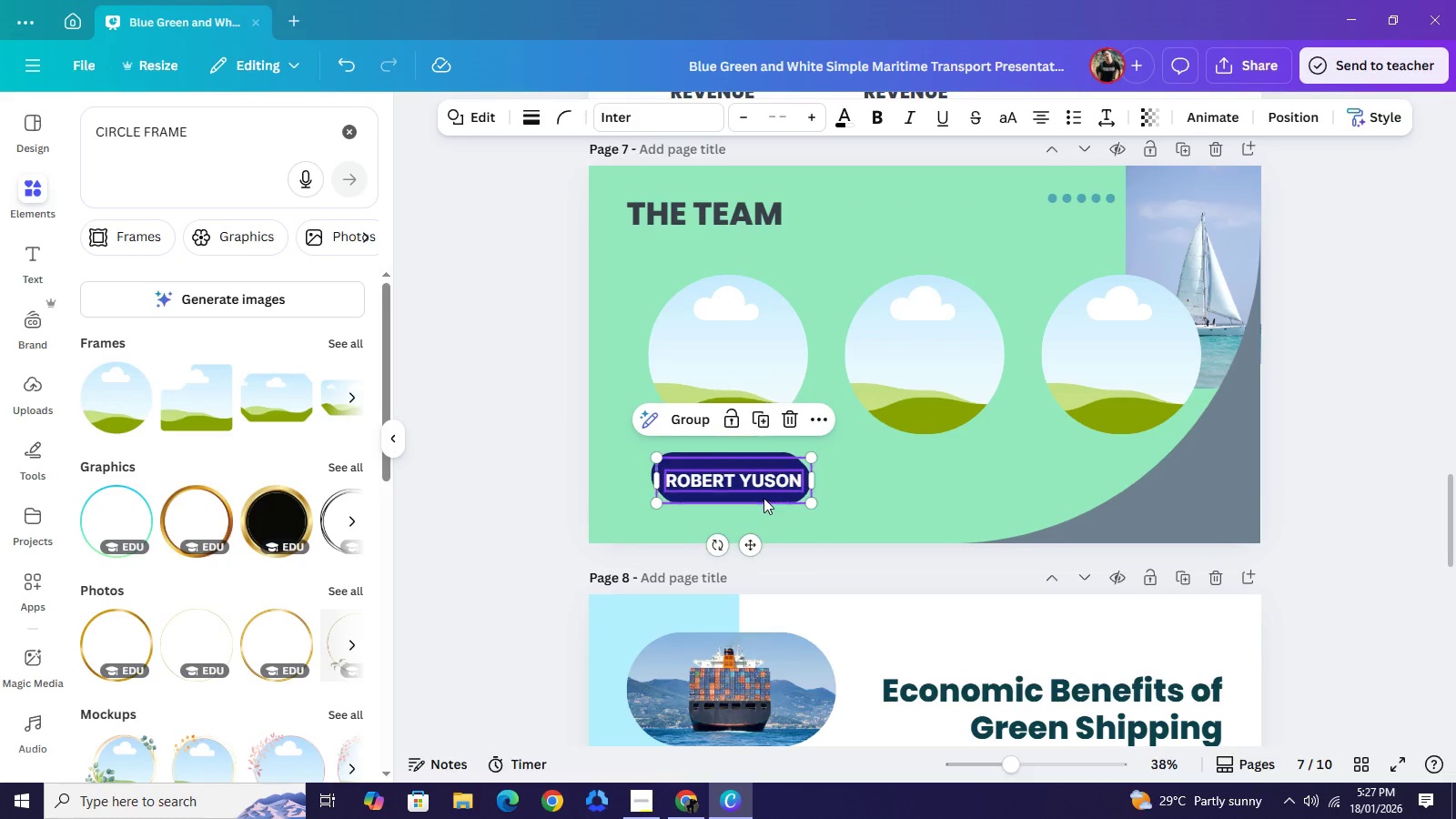 
key(Control+V)
 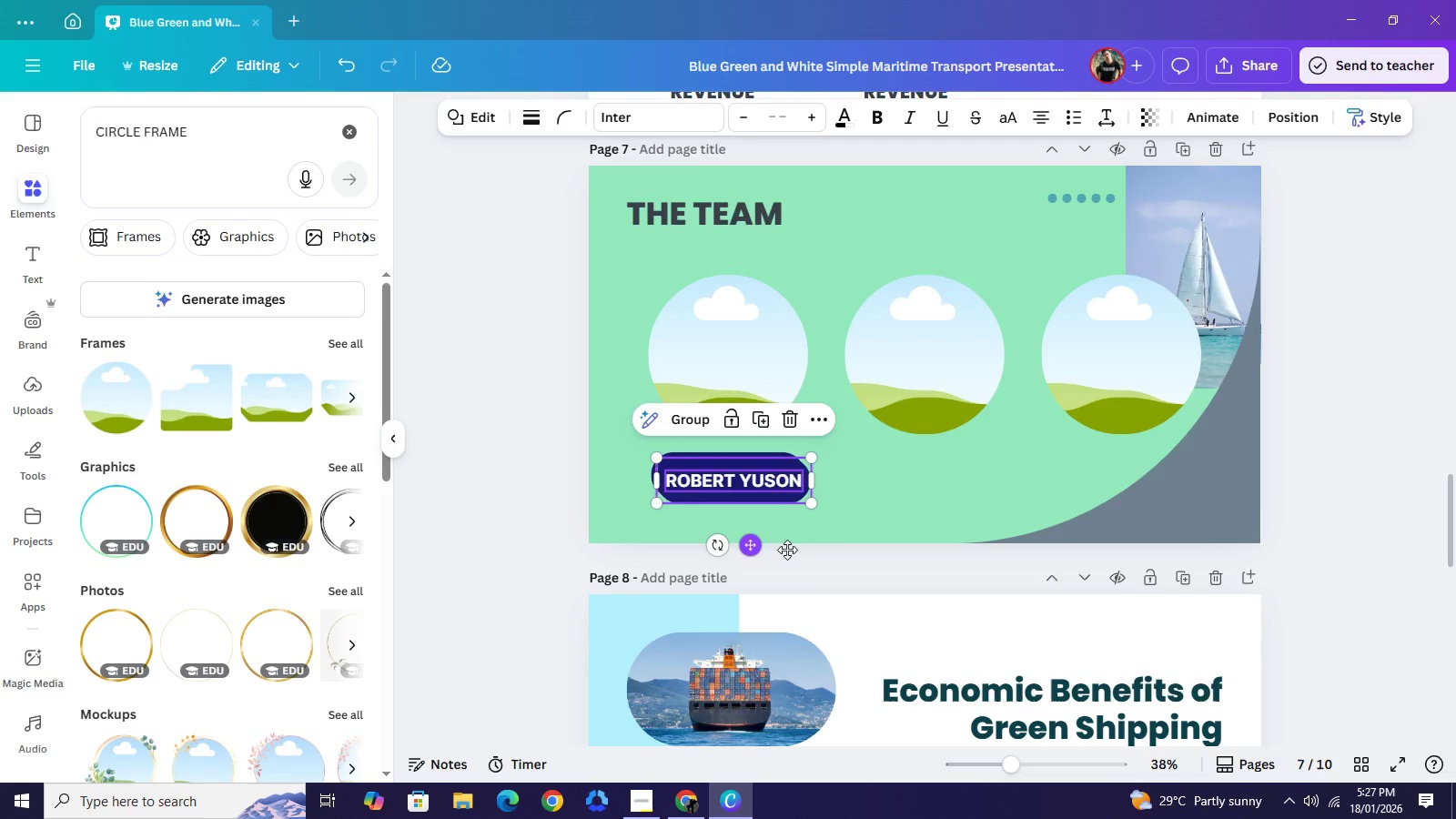 
left_click_drag(start_coordinate=[750, 548], to_coordinate=[941, 540])
 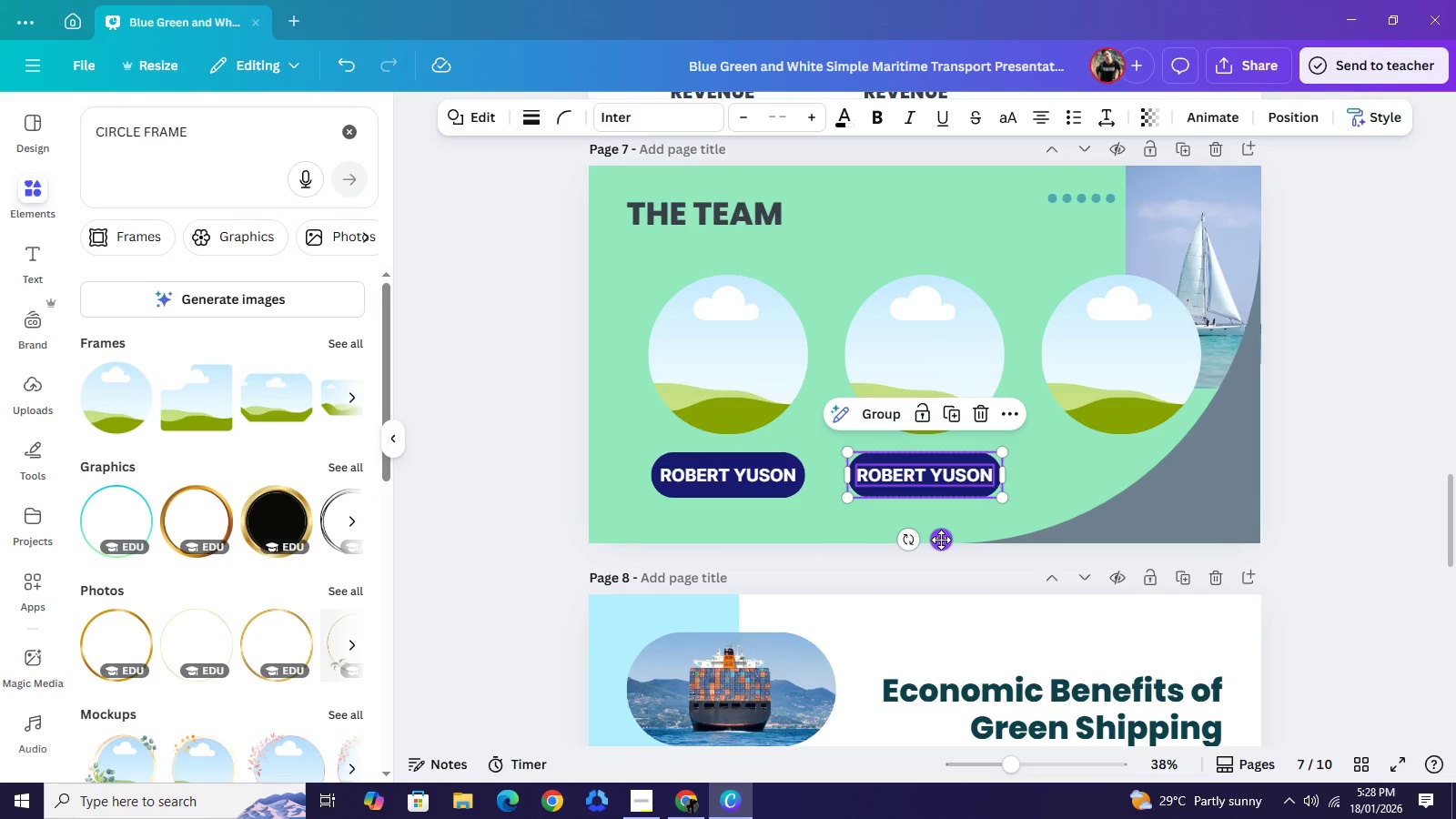 
key(Control+C)
 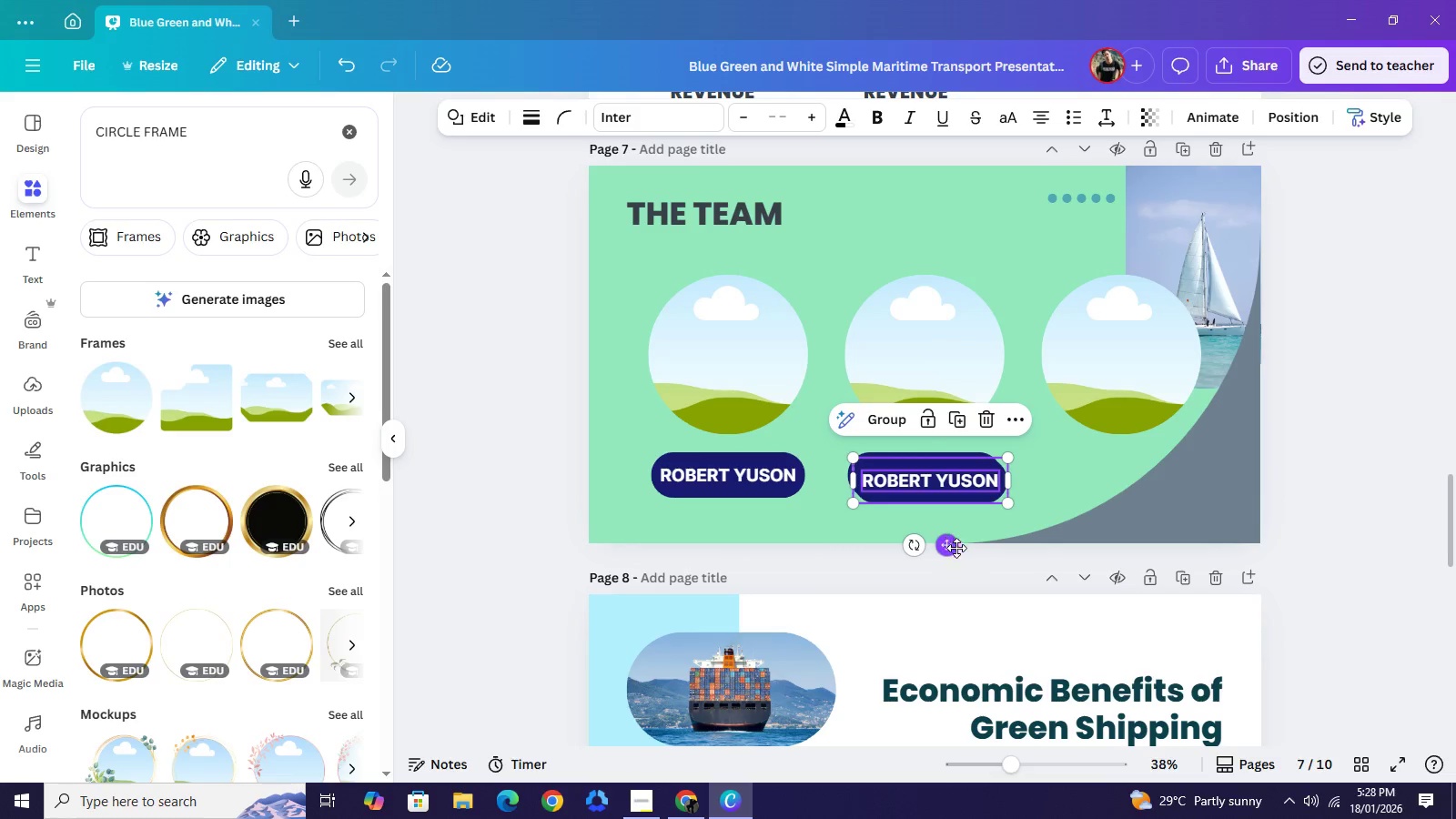 
key(Control+V)
 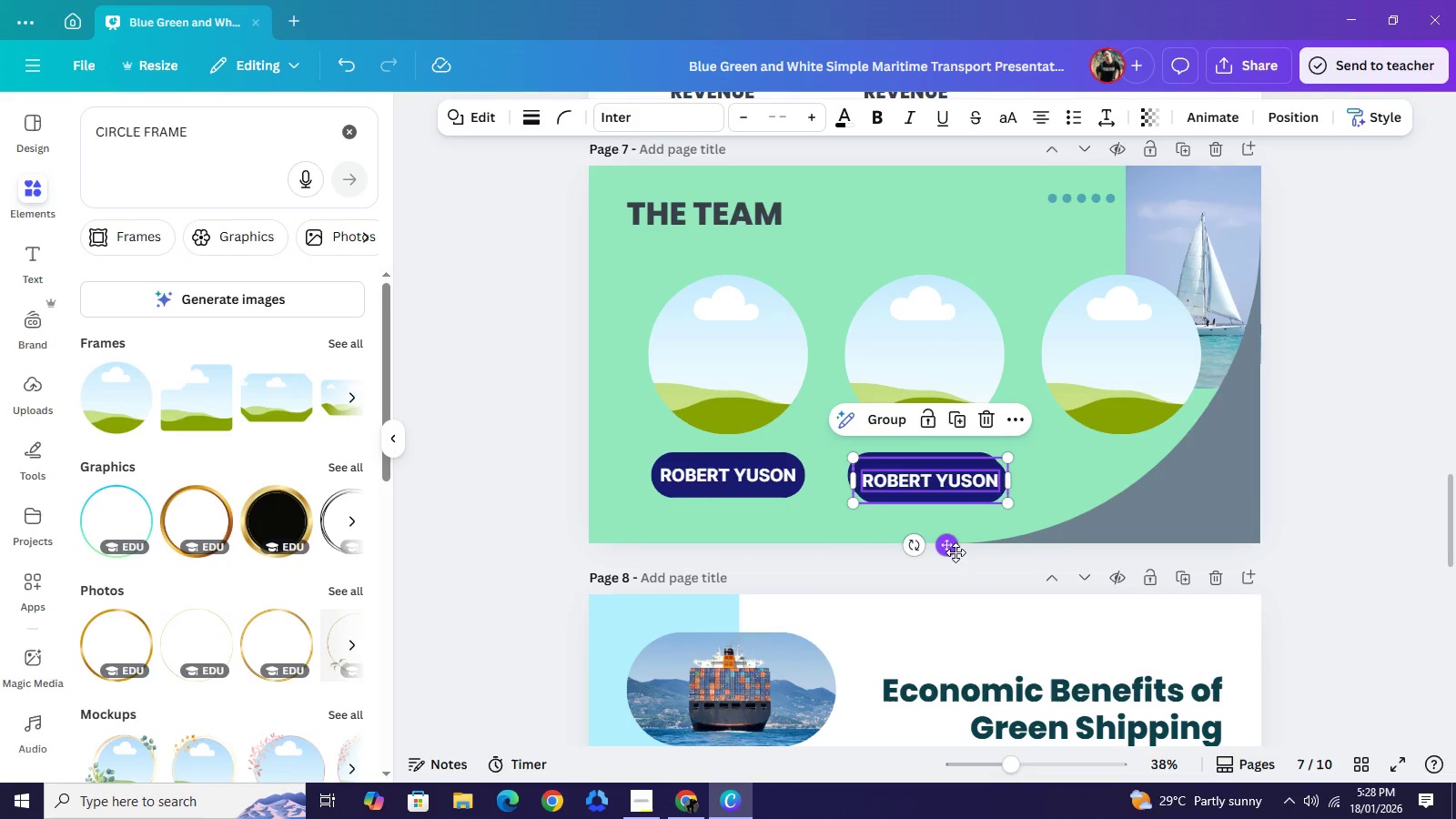 
left_click_drag(start_coordinate=[951, 552], to_coordinate=[1141, 548])
 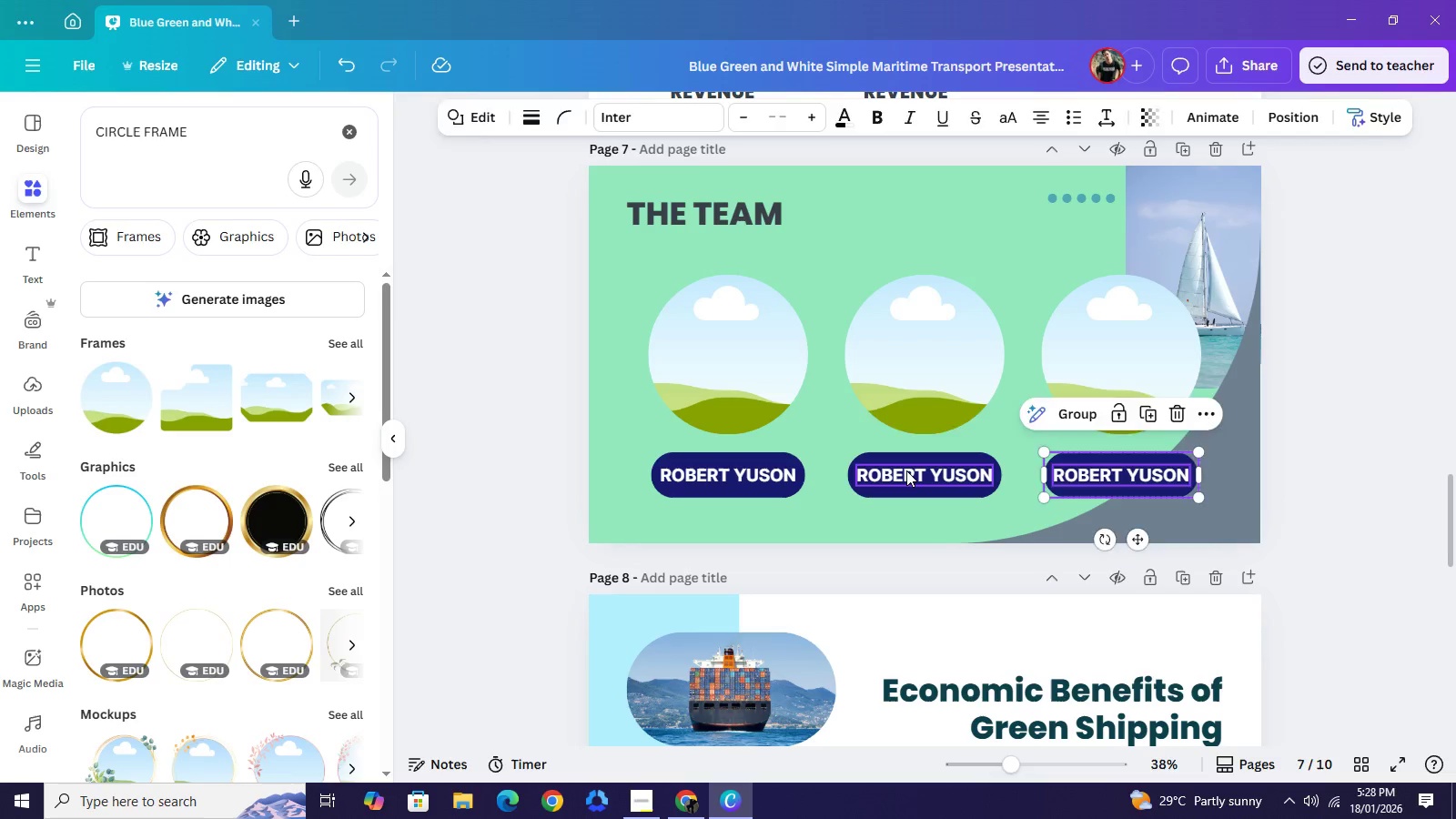 
left_click([906, 470])
 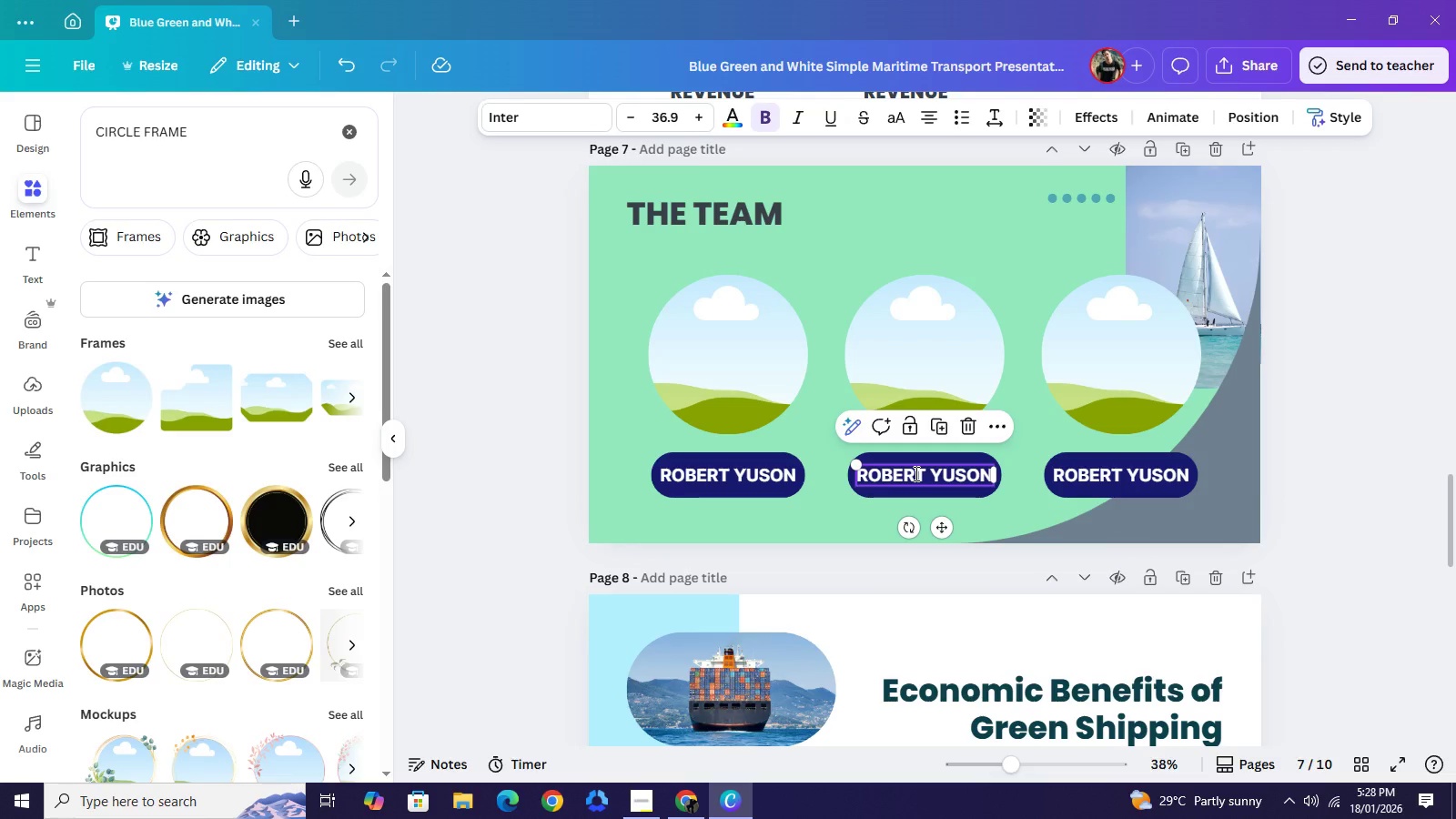 
double_click([915, 473])
 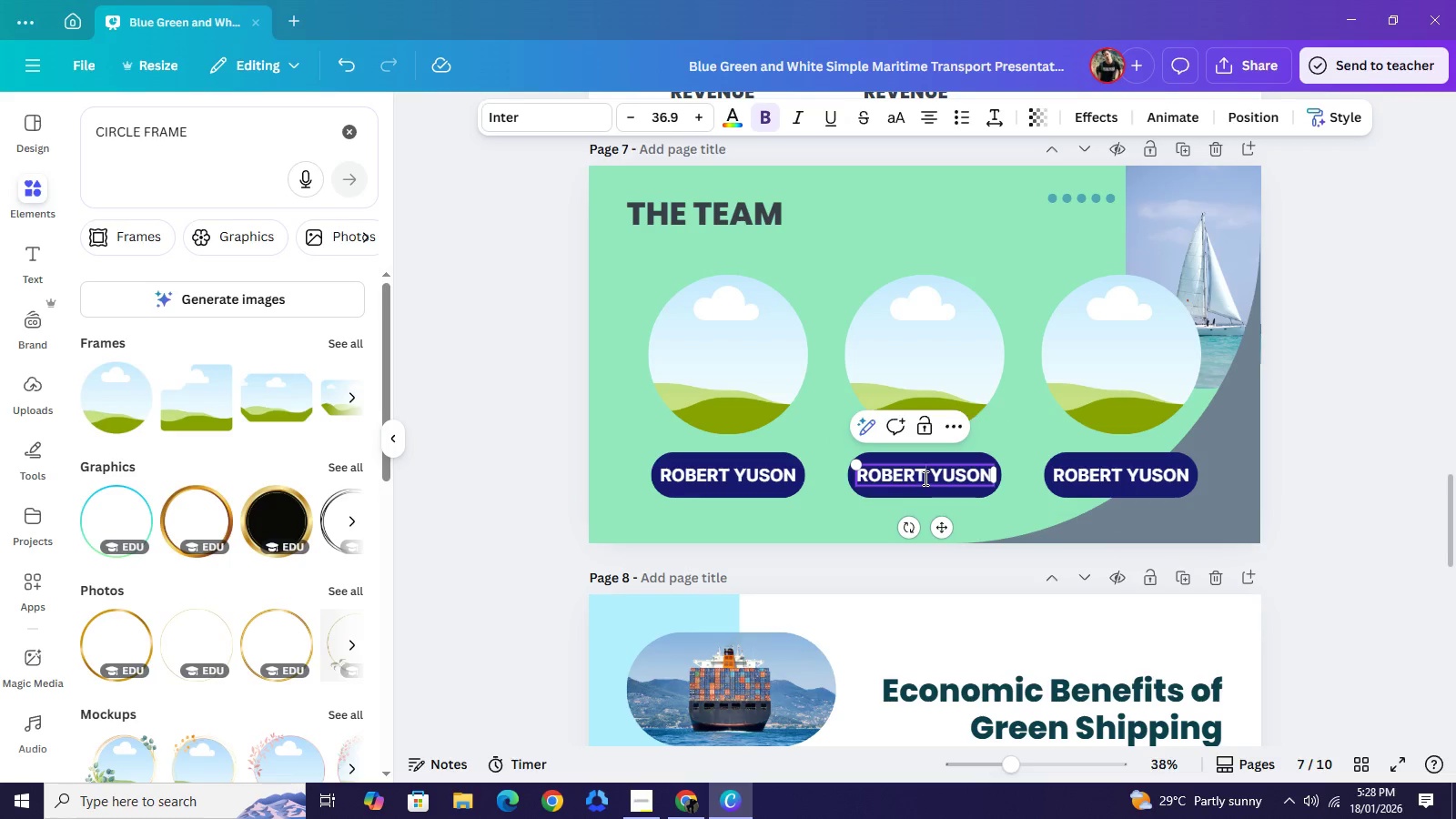 
double_click([925, 477])
 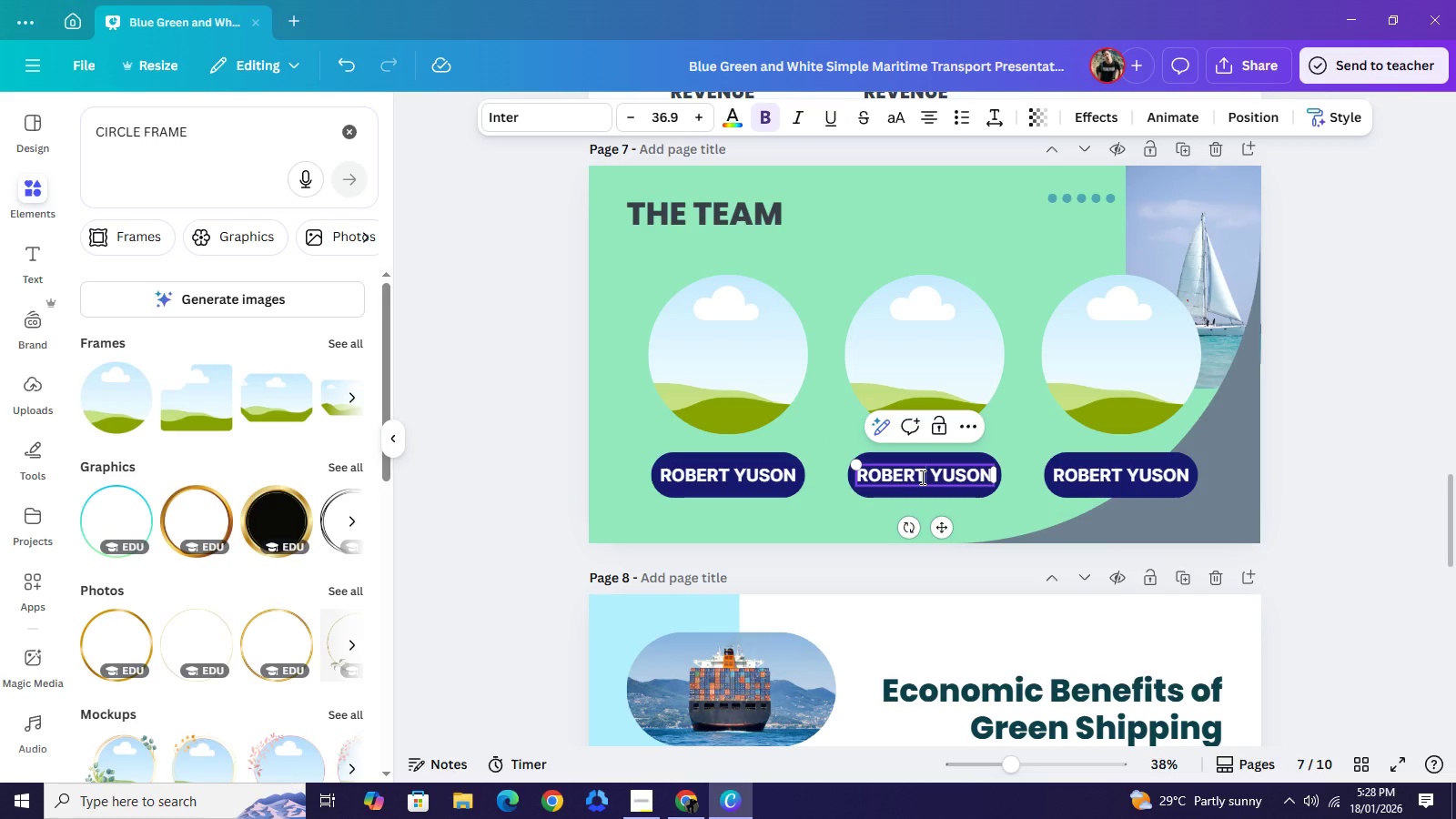 
left_click([921, 477])
 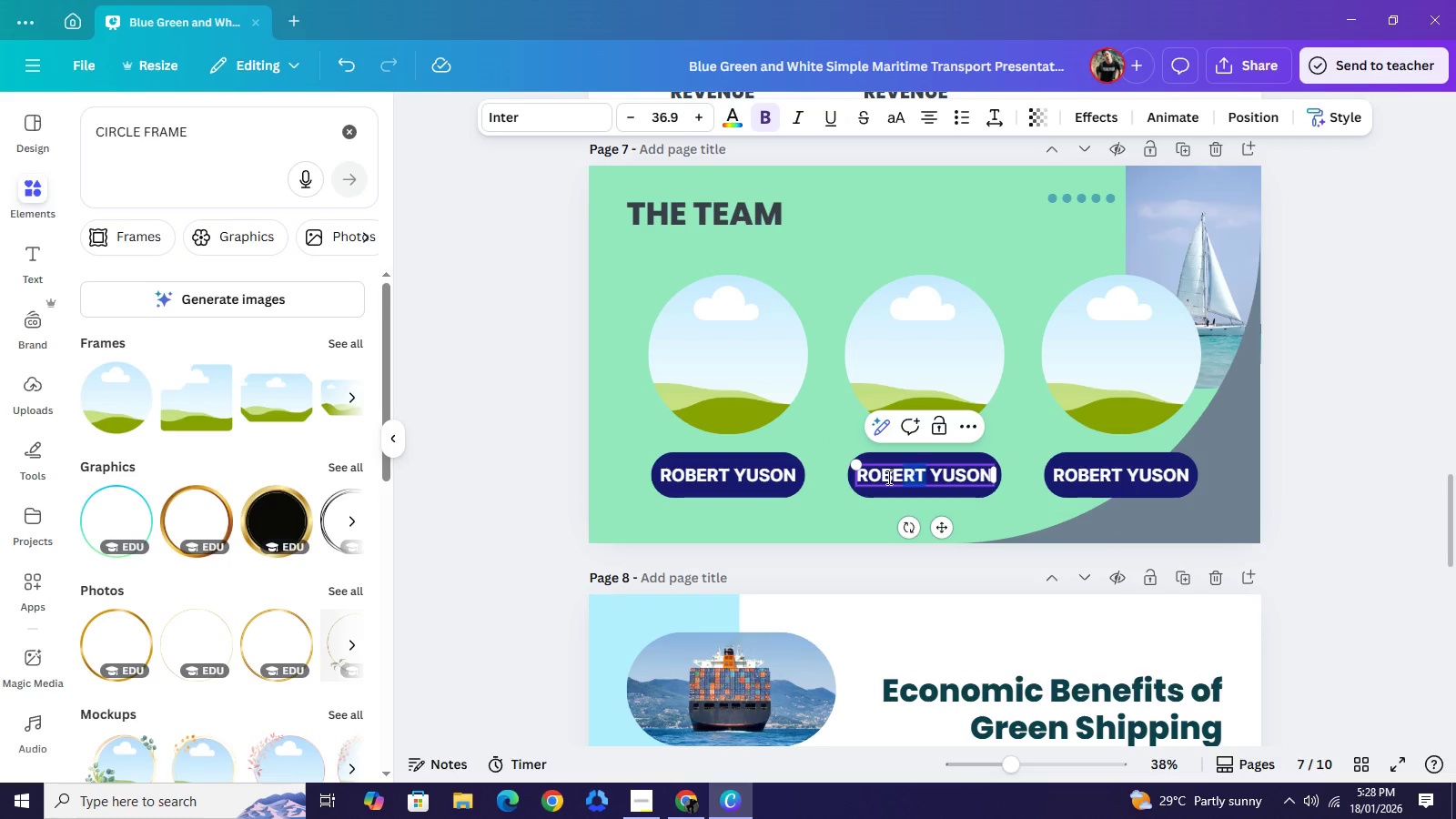 
left_click_drag(start_coordinate=[921, 477], to_coordinate=[857, 475])
 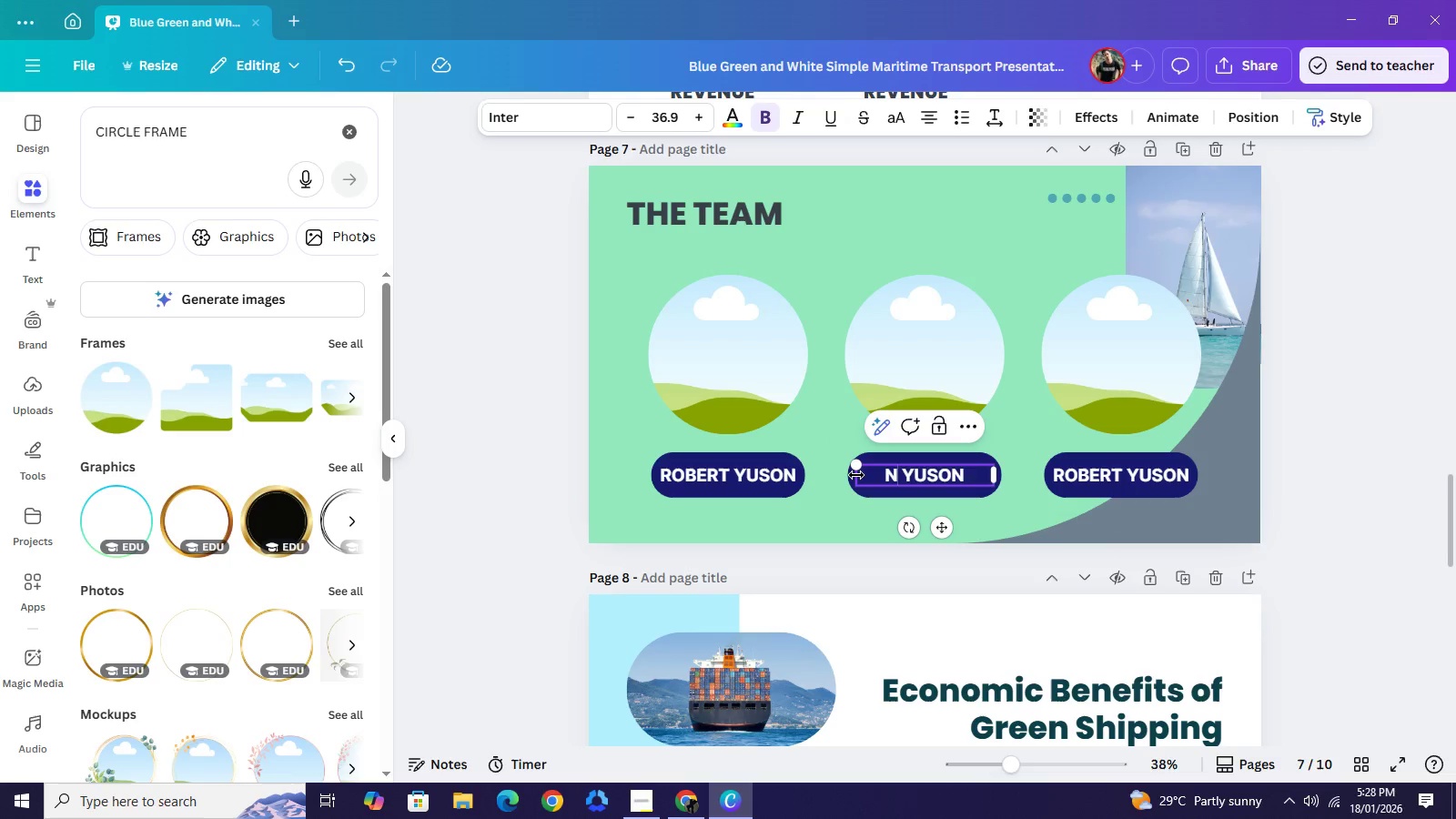 
type(NORMA)
 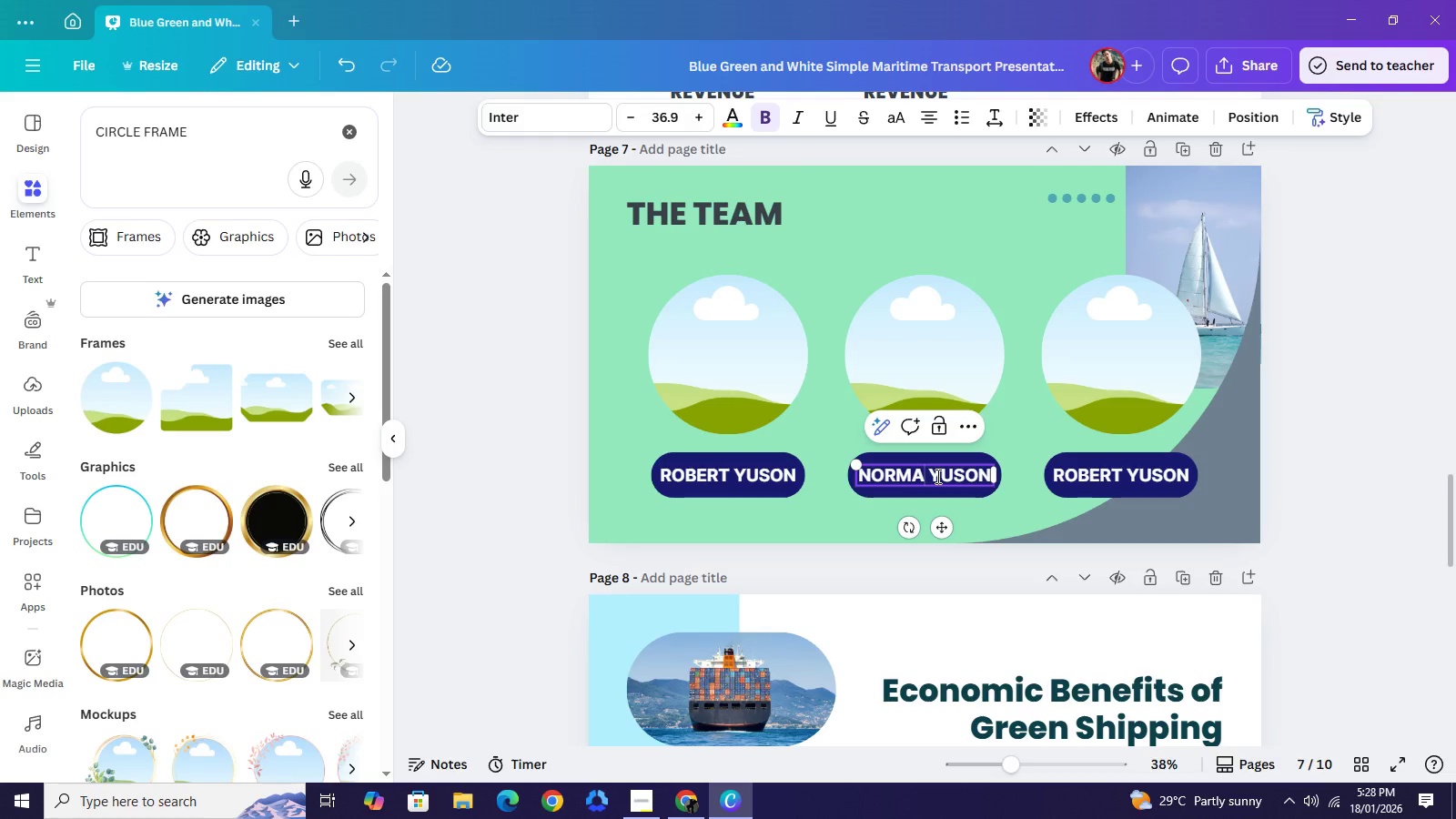 
wait(5.75)
 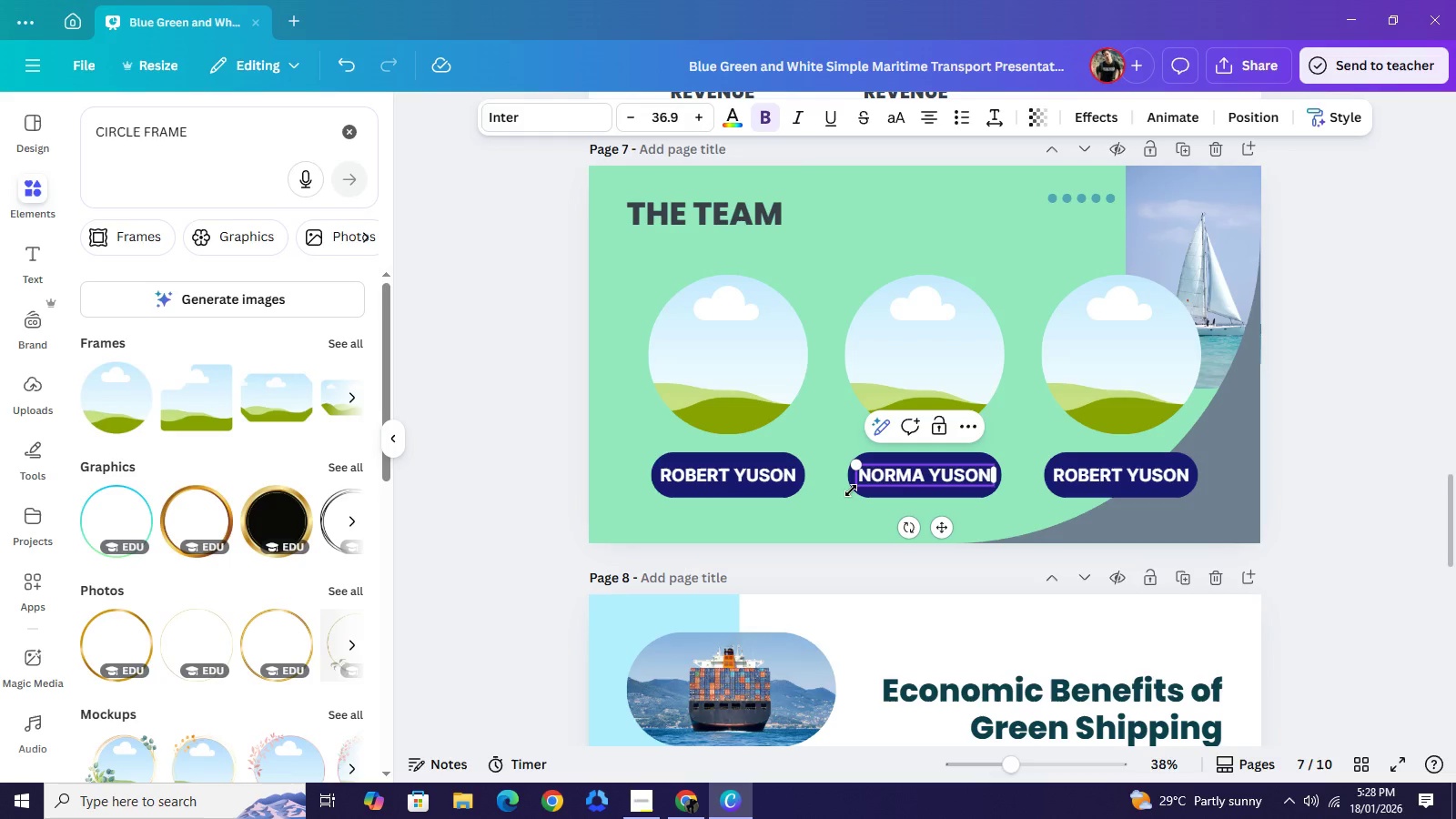 
left_click_drag(start_coordinate=[929, 477], to_coordinate=[989, 482])
 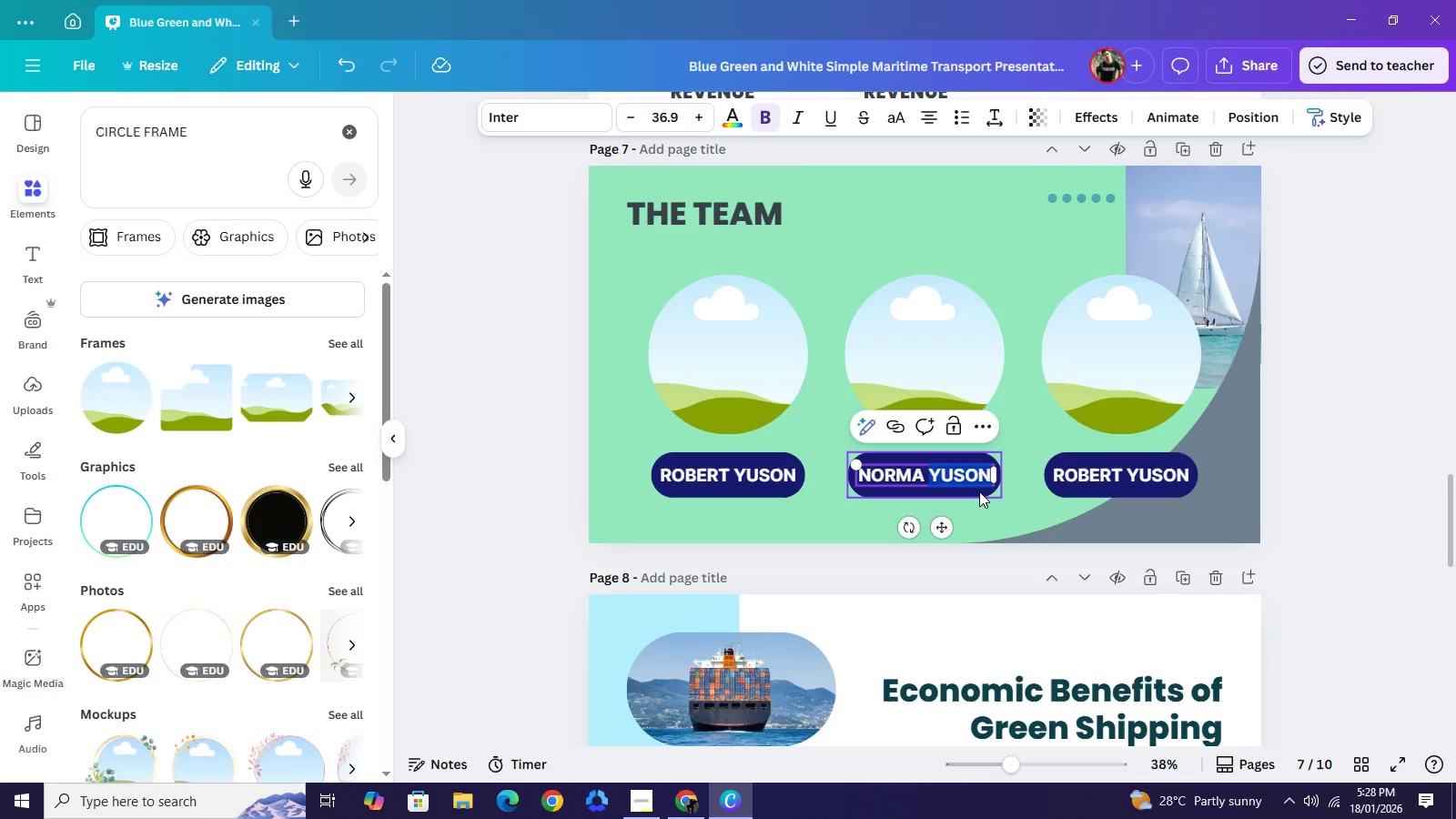 
type(SAGARIO)
 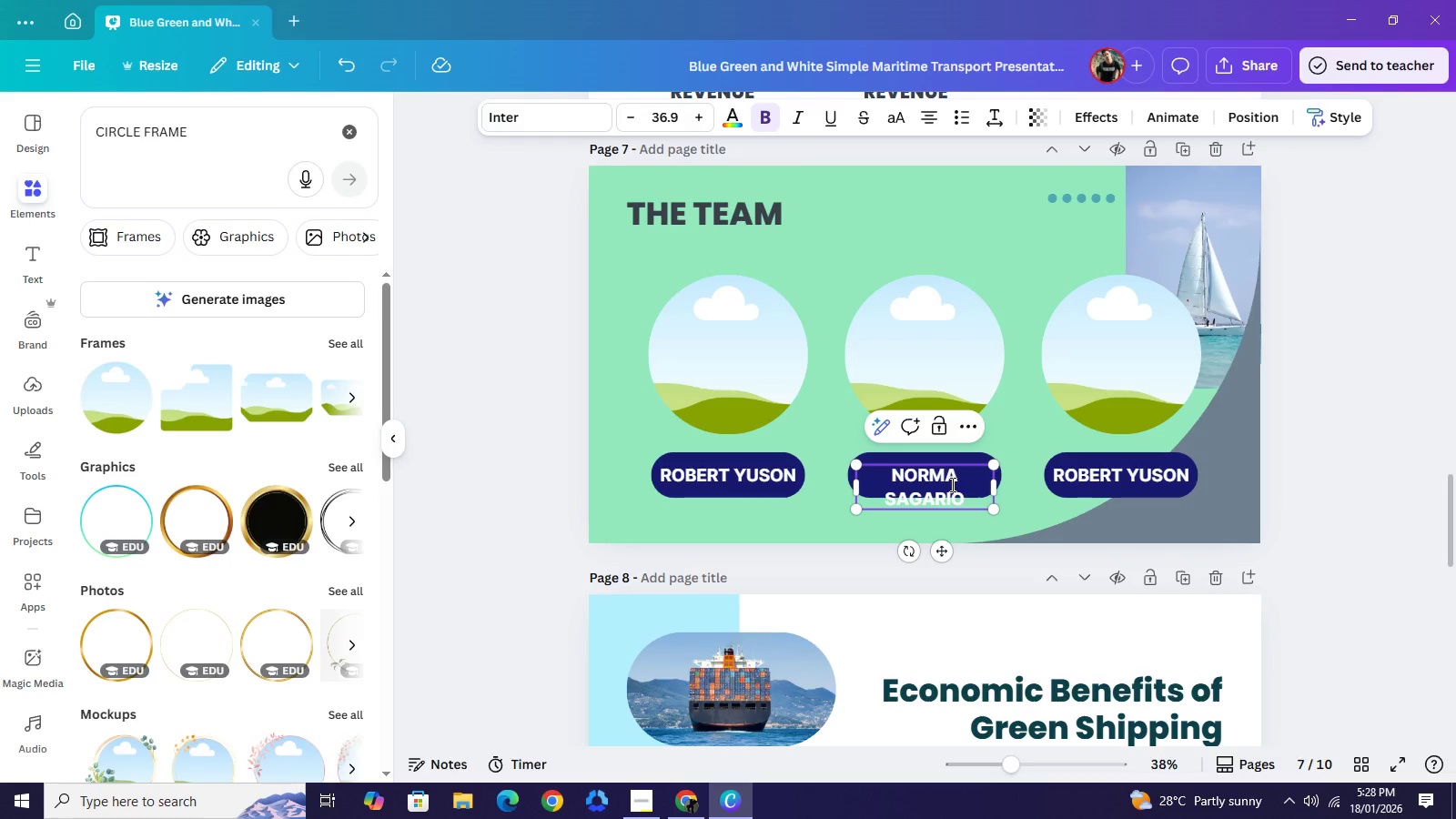 
key(Backspace)
 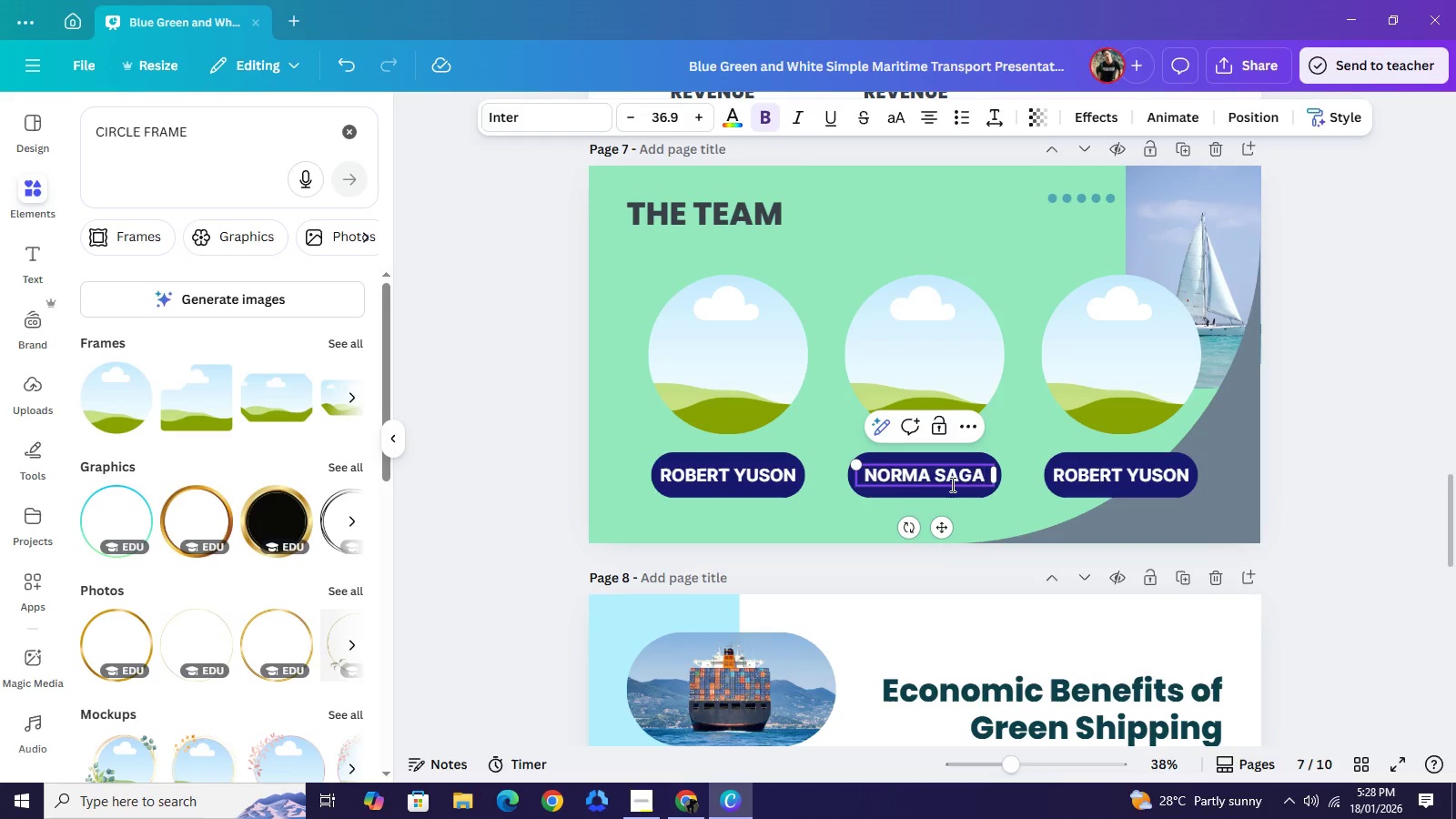 
key(Backspace)
 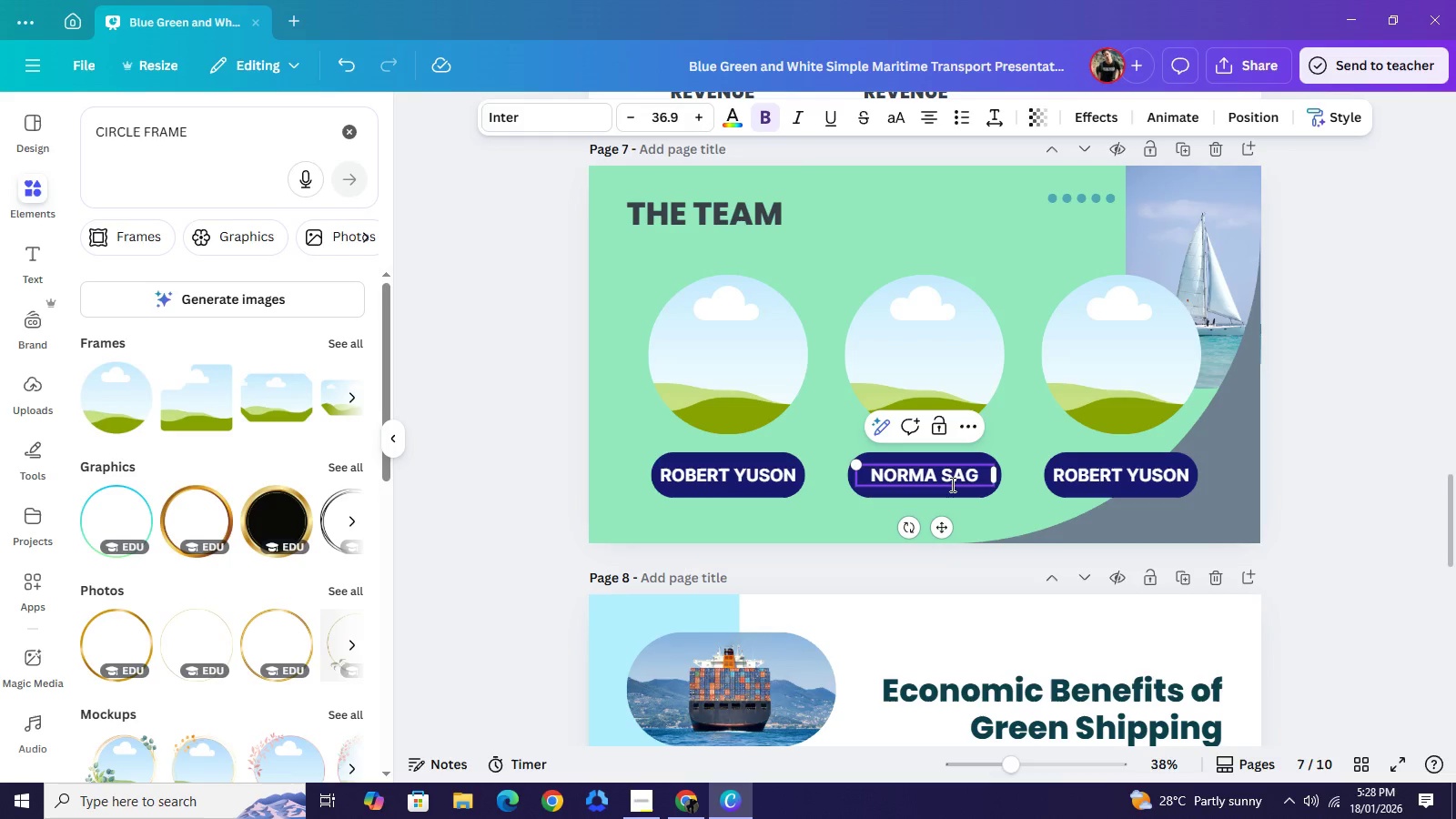 
key(Backspace)
 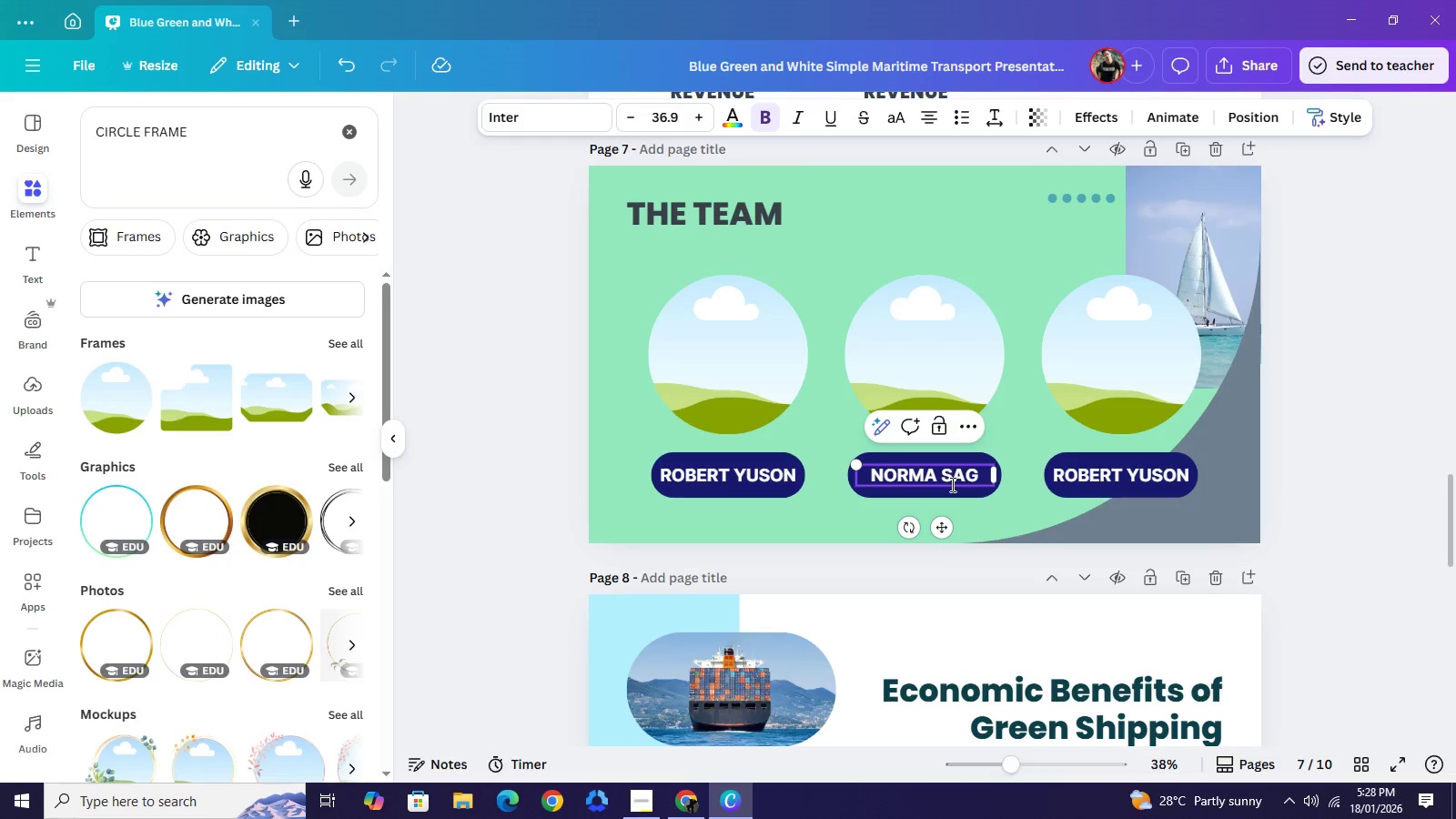 
key(Backspace)
 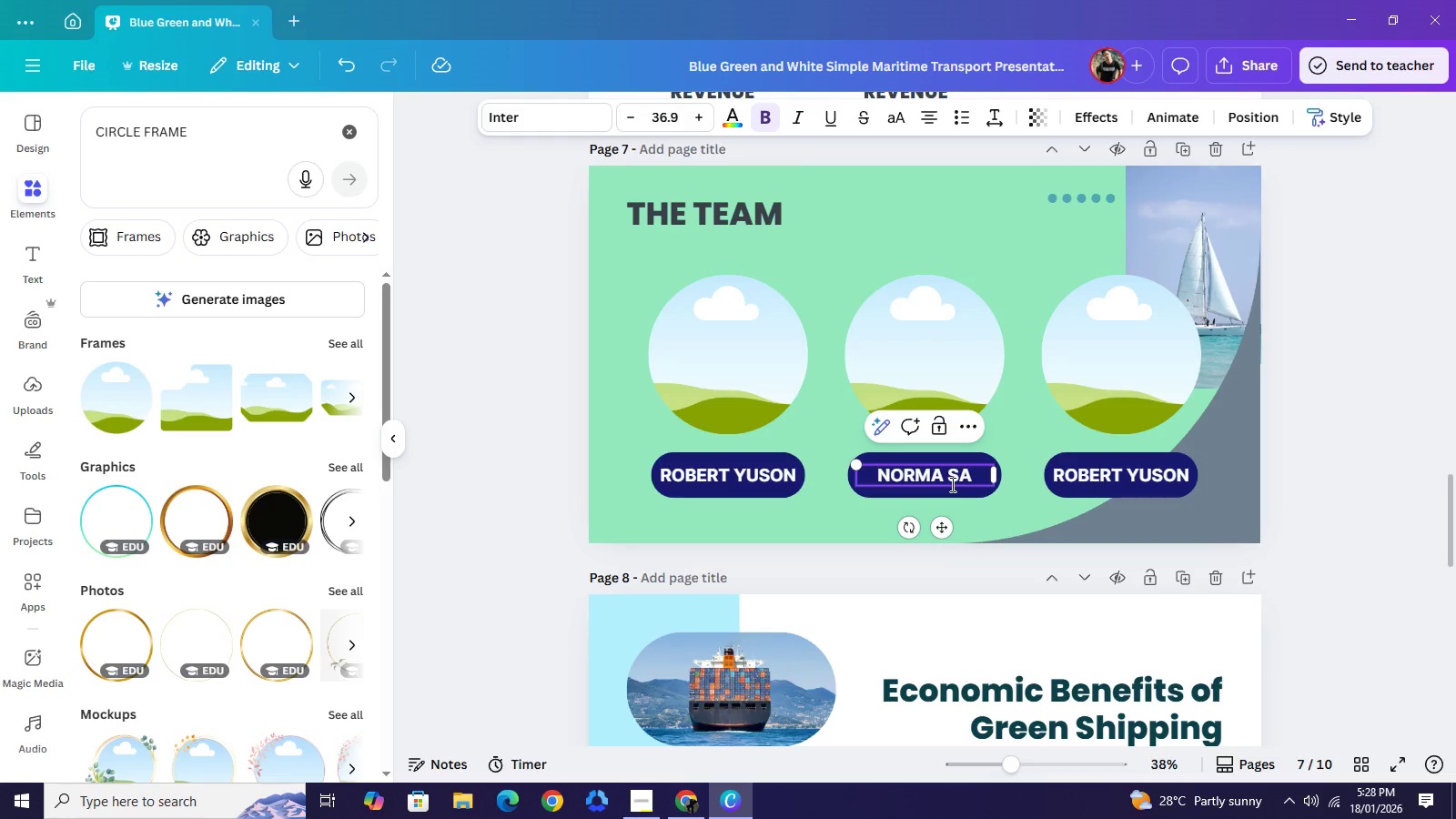 
key(Backspace)
 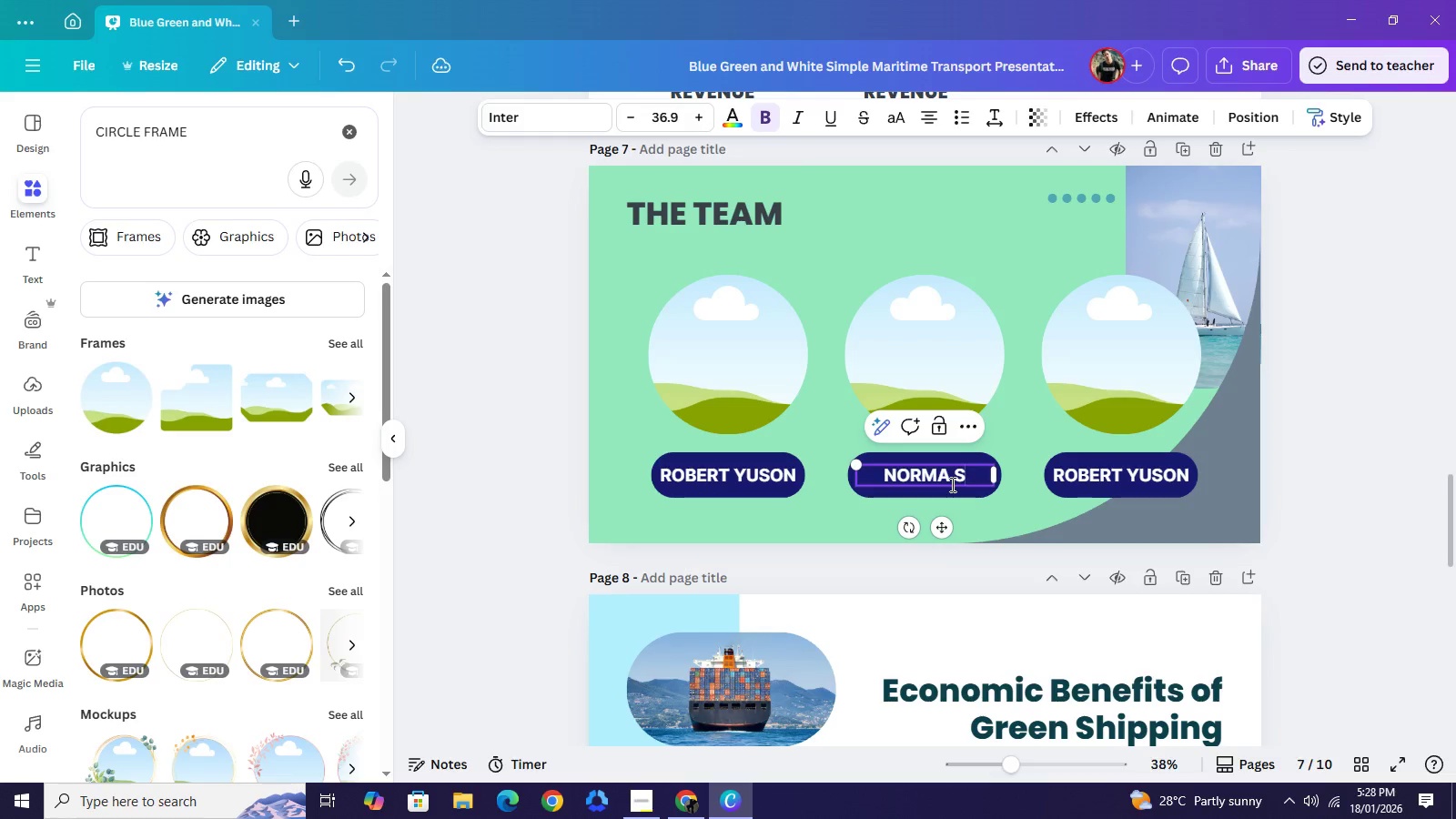 
key(Backspace)
 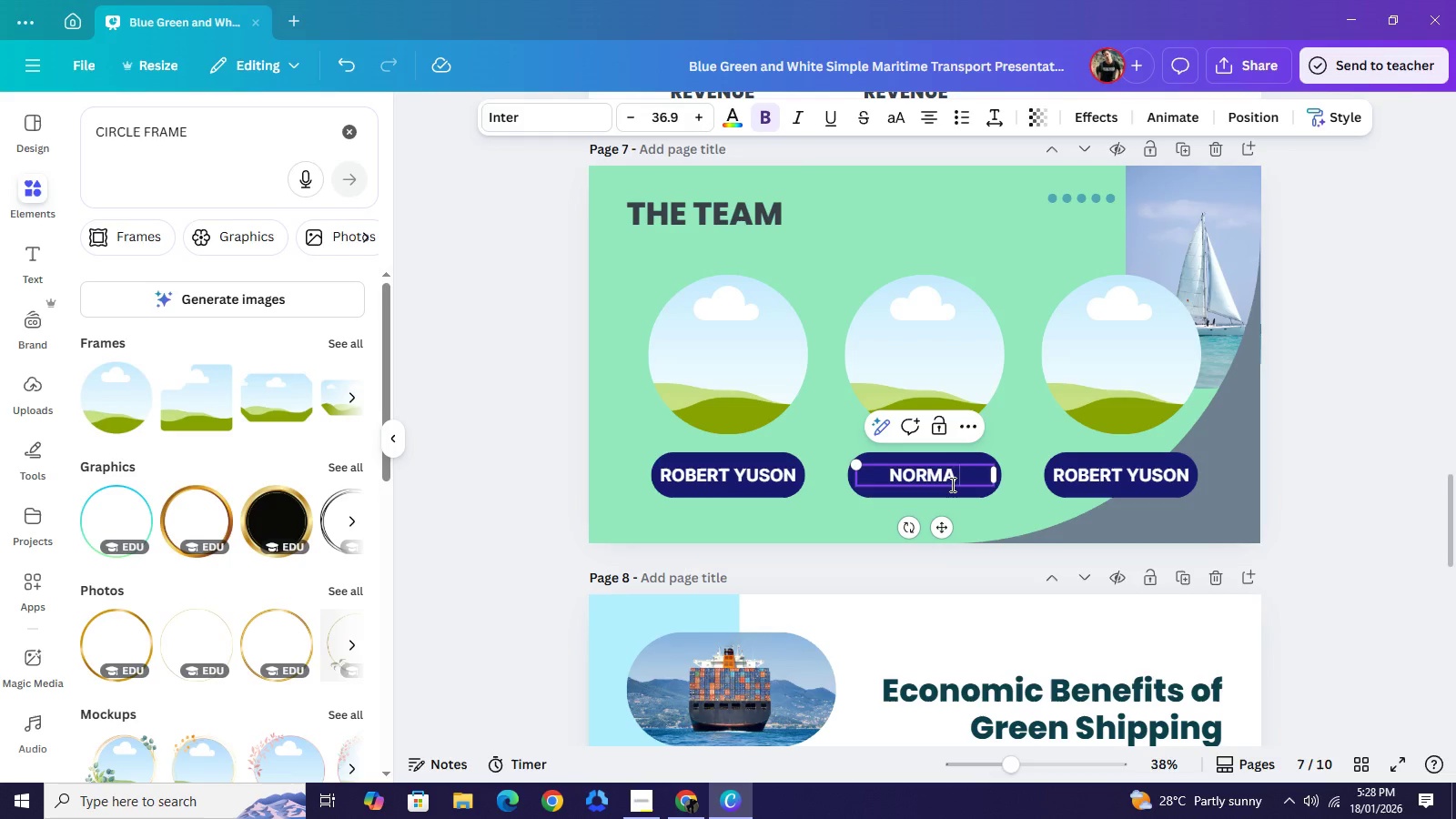 
key(Backspace)
 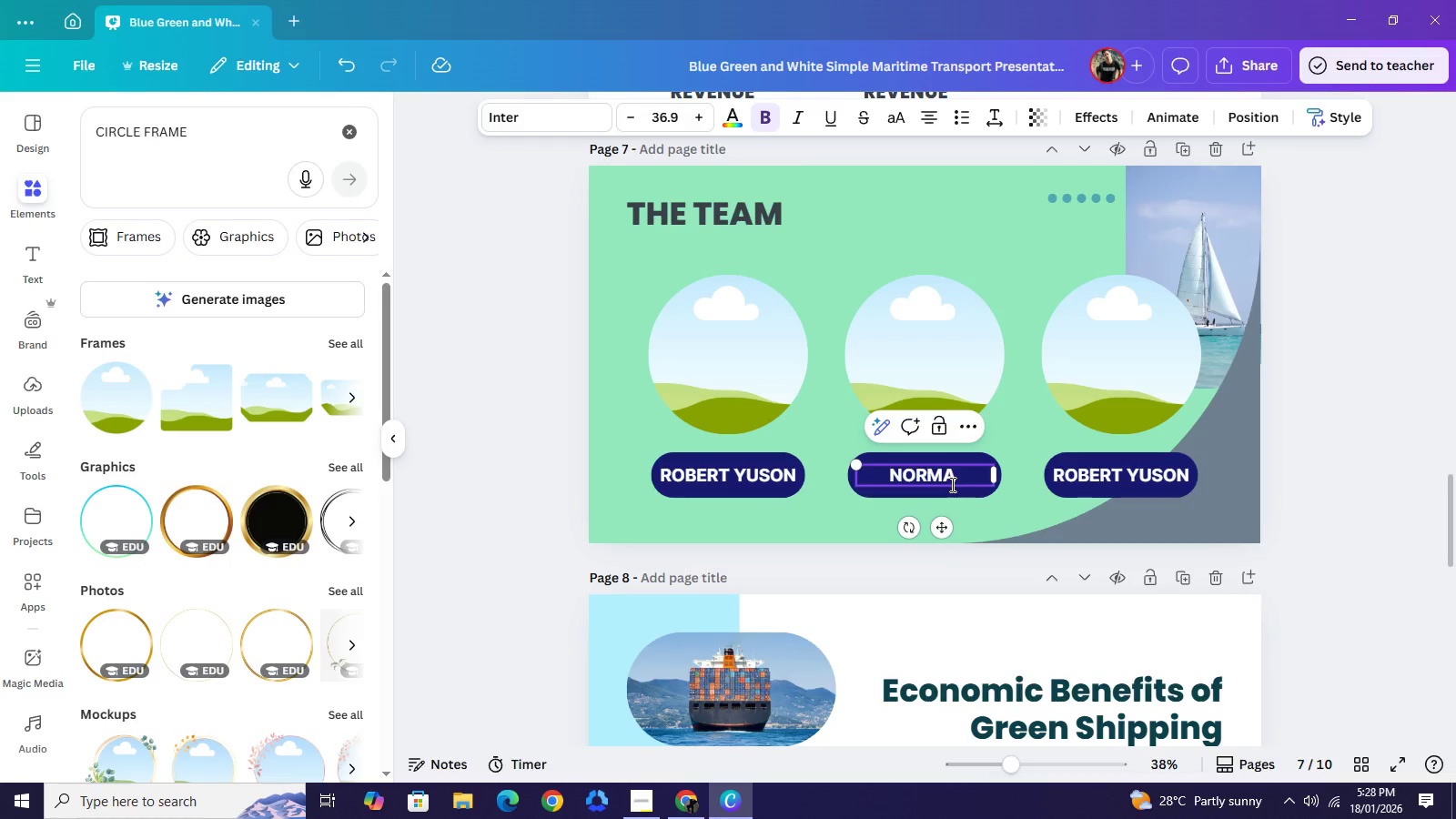 
type(AGAD)
 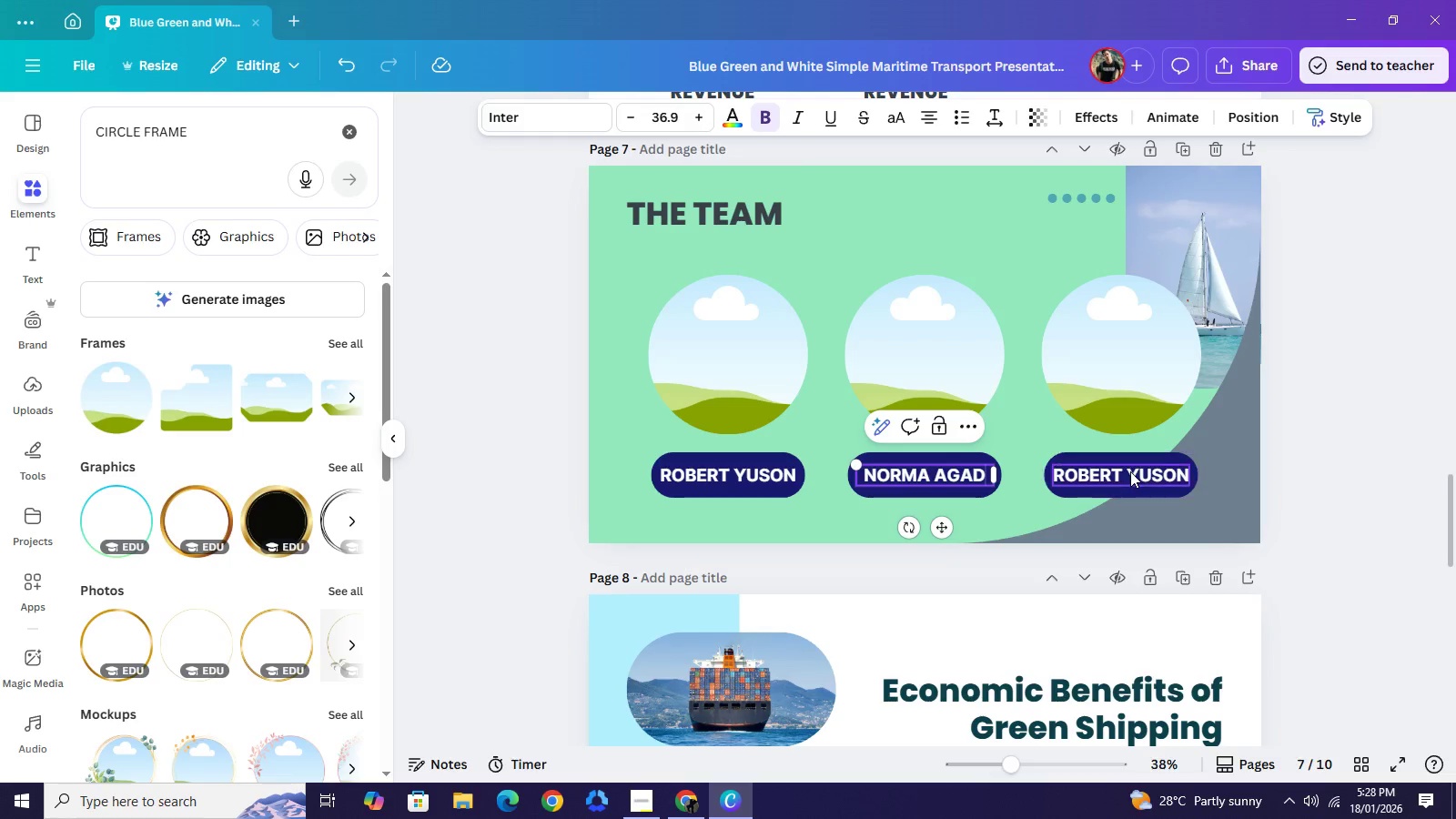 
left_click([1130, 471])
 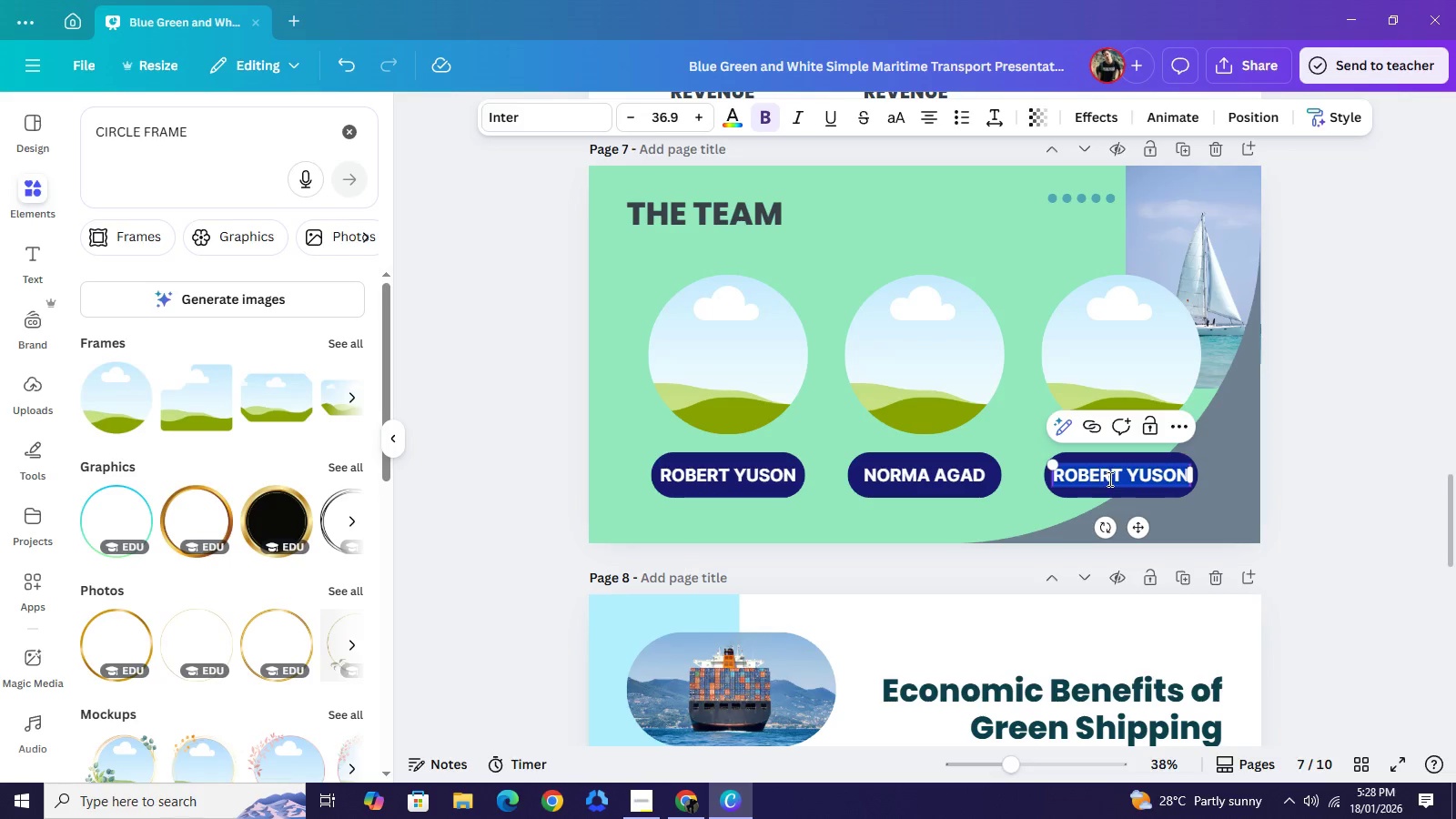 
left_click([1106, 480])
 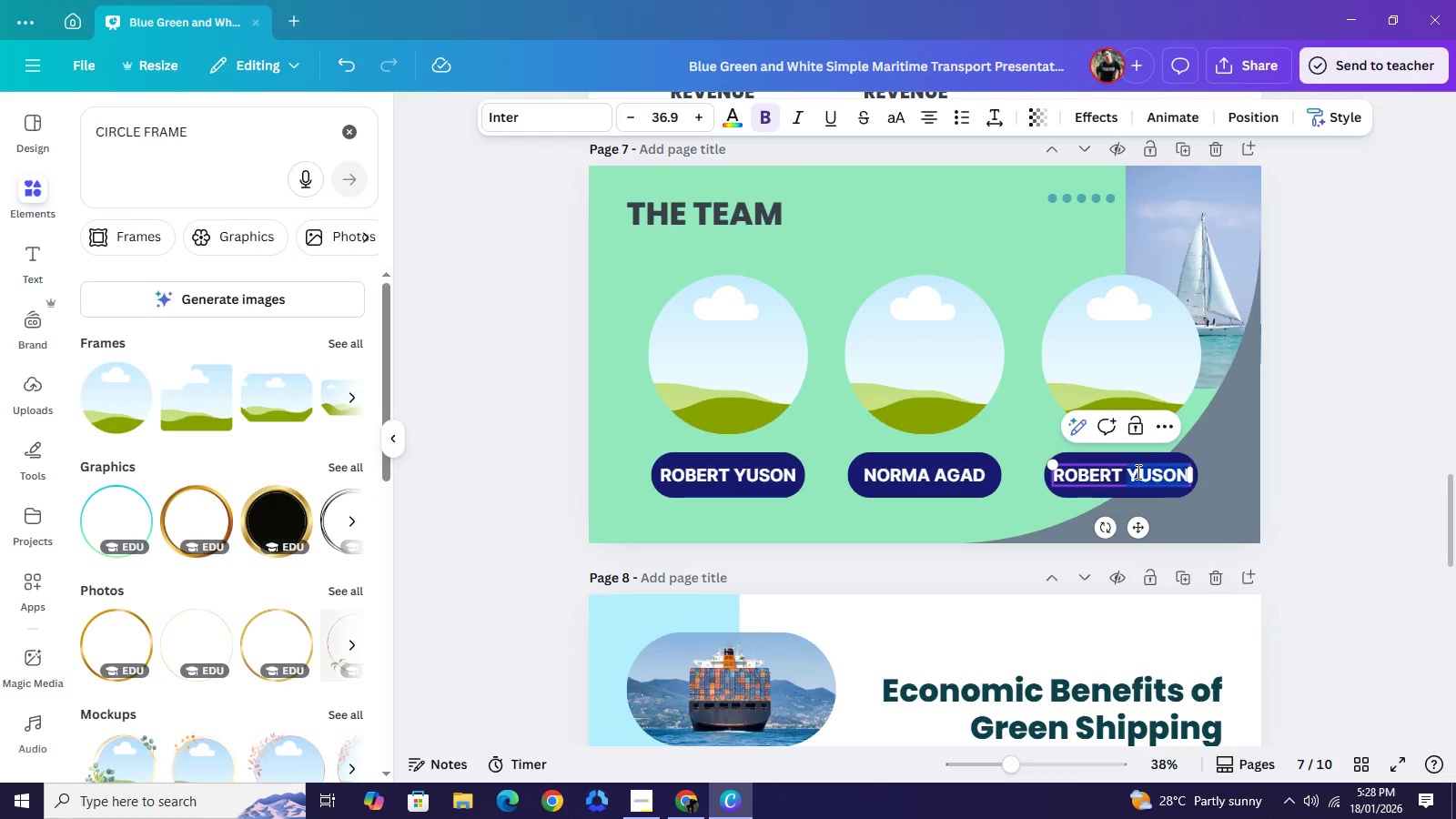 
left_click([1136, 471])
 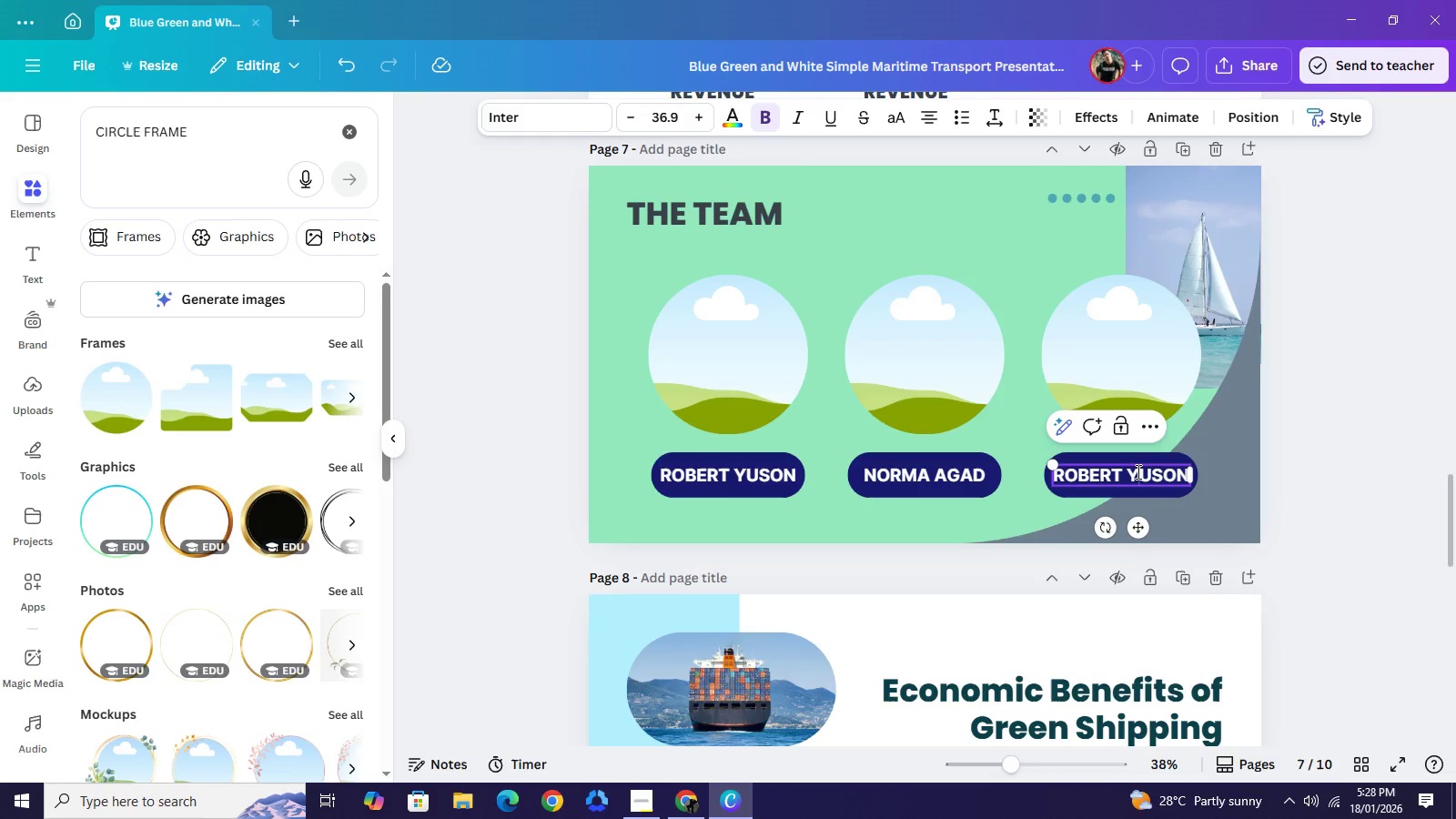 
double_click([1137, 471])
 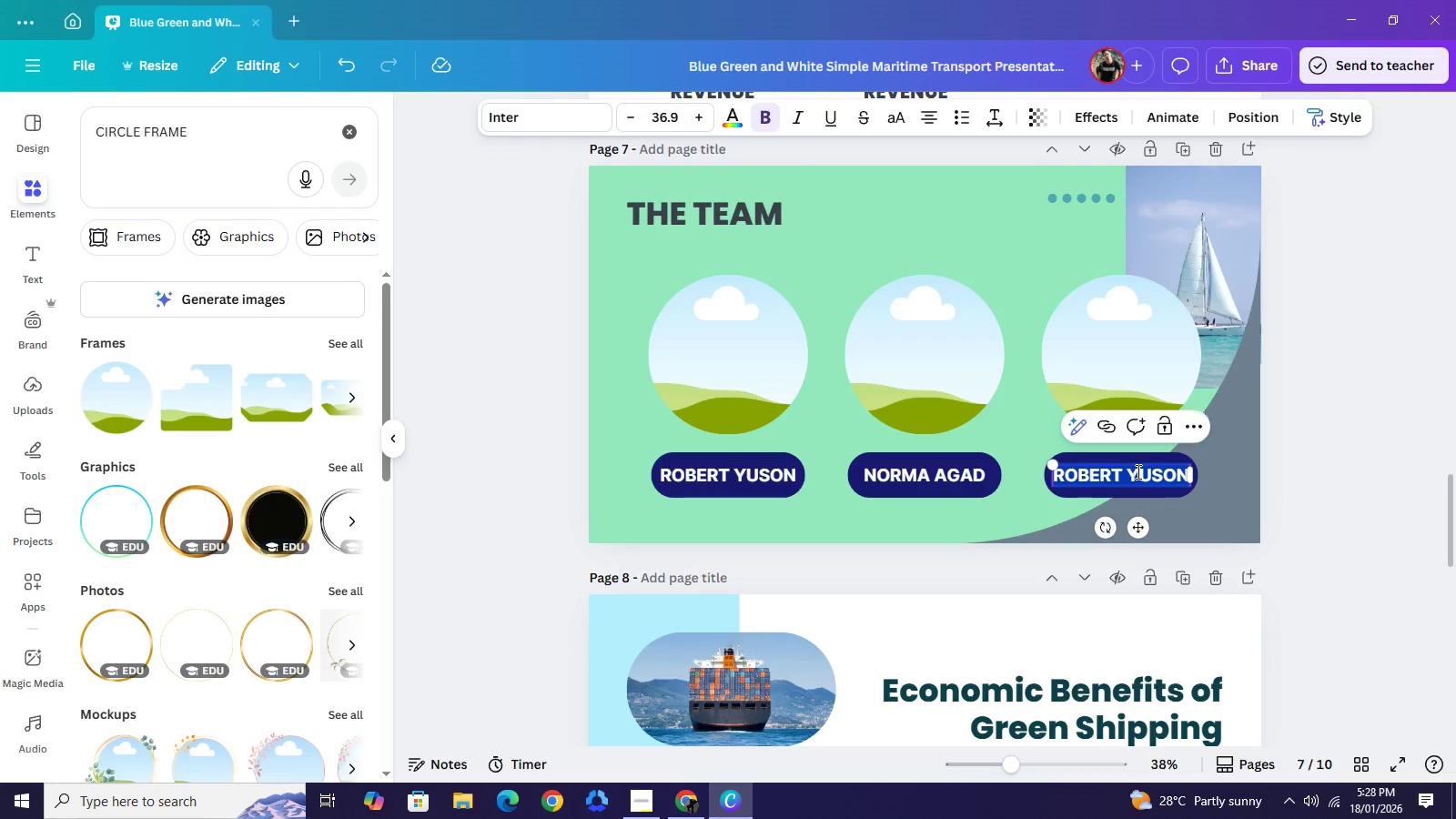 
triple_click([1137, 471])
 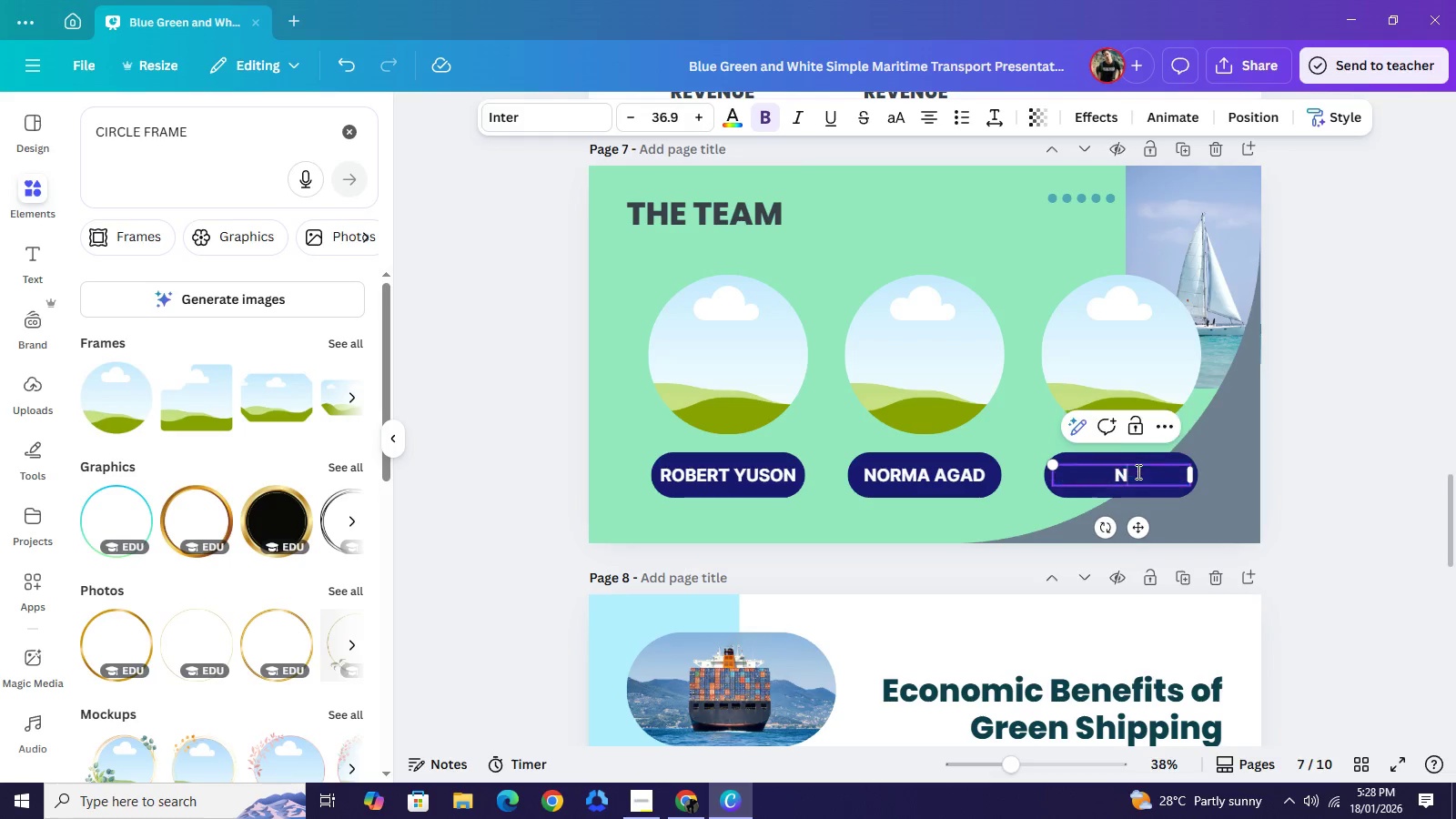 
type(NI)
key(Backspace)
key(Backspace)
type(HC)
key(Backspace)
key(Backspace)
type(CHE)
 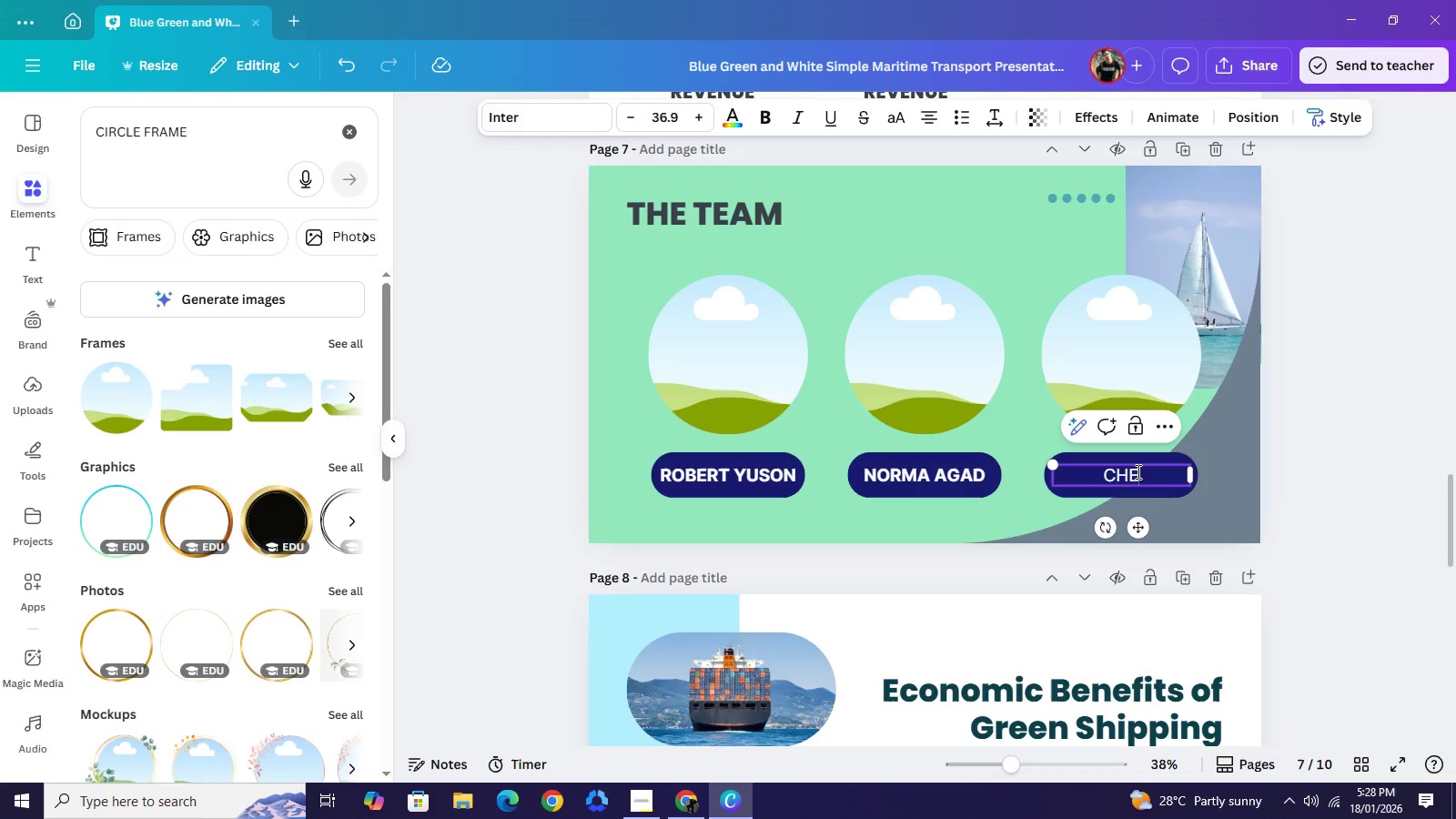 
key(Control+Z)
 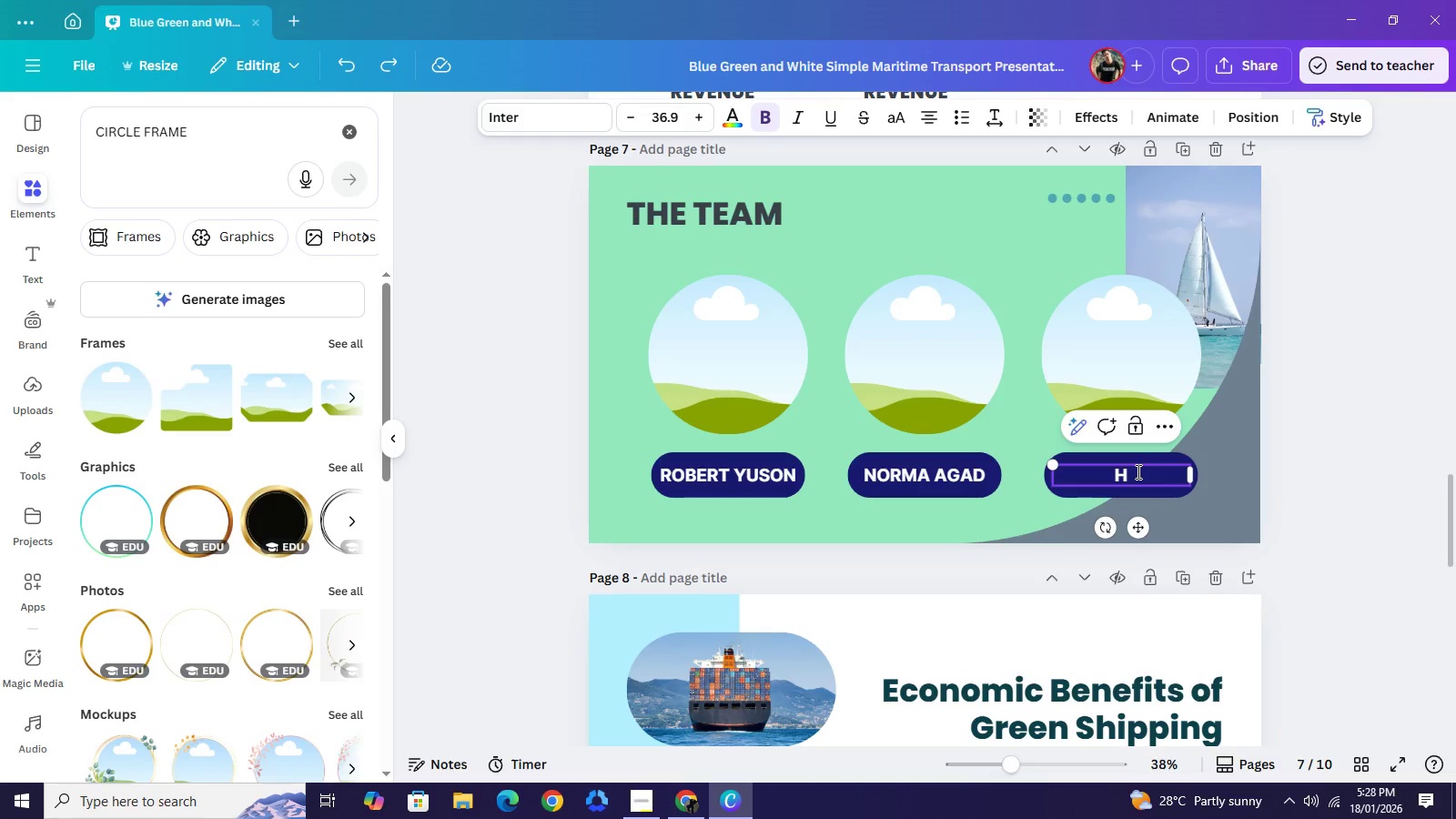 
key(ArrowLeft)
 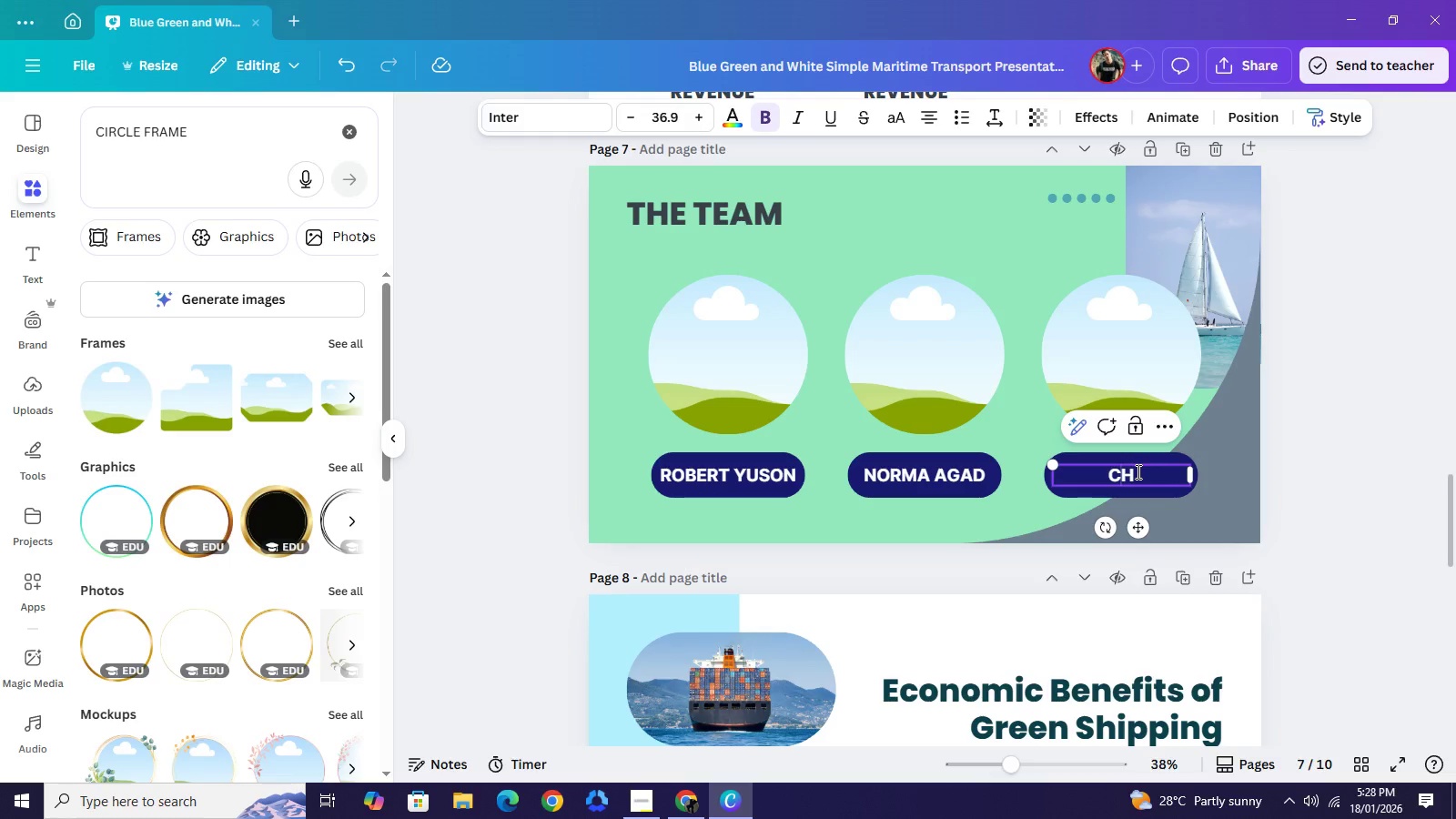 
key(C)
 